 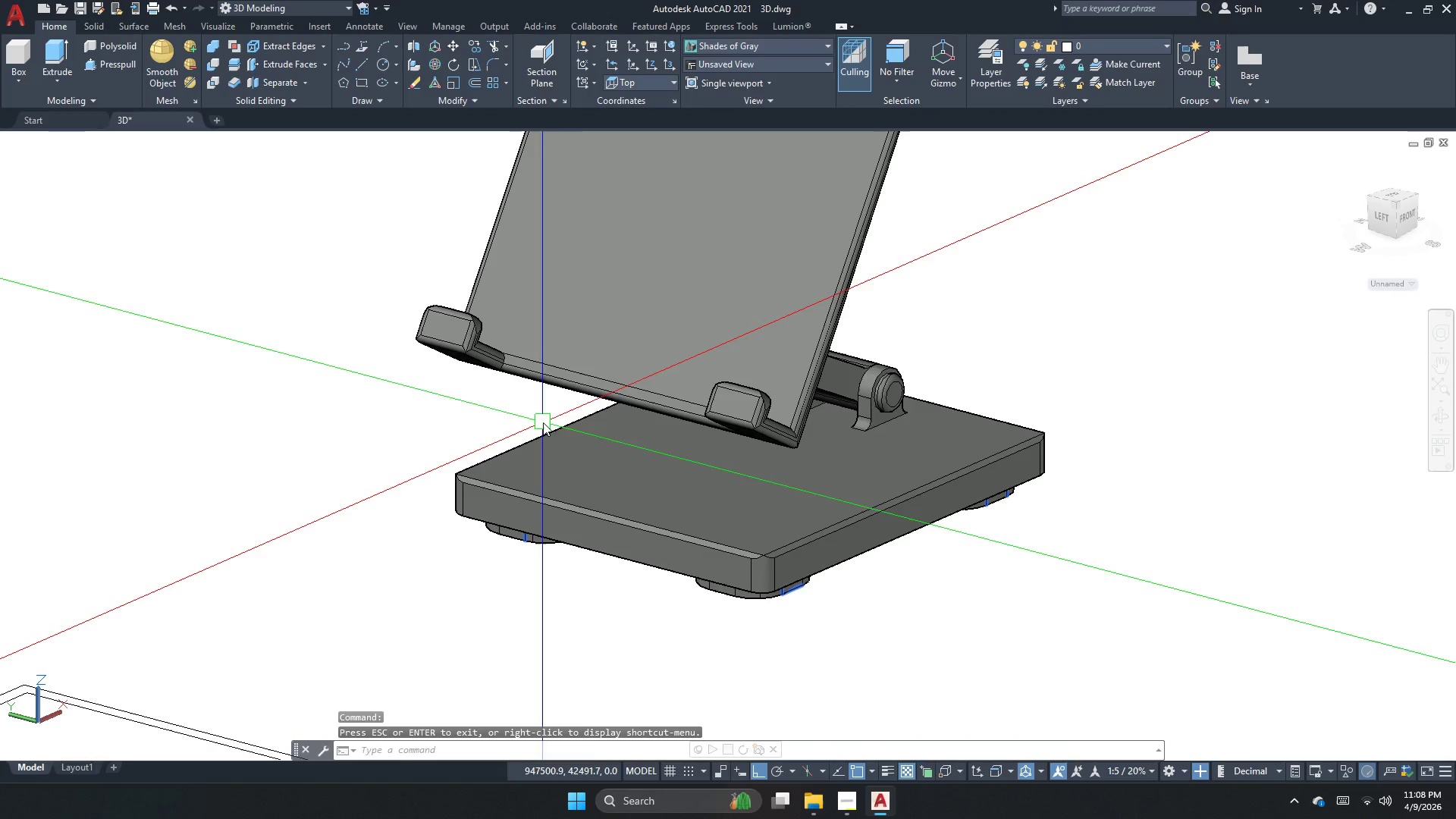 
key(Control+Z)
 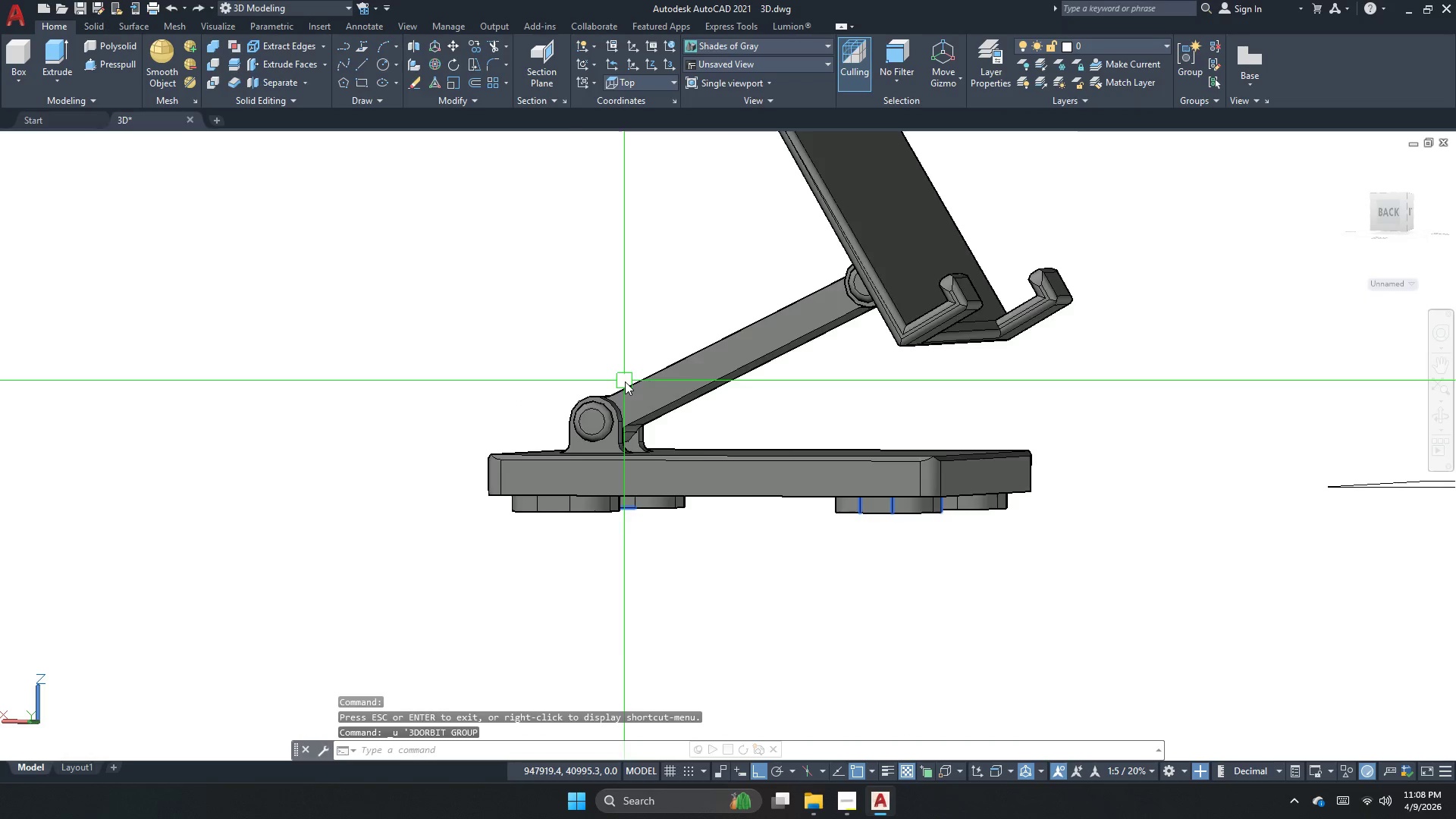 
key(Control+Z)
 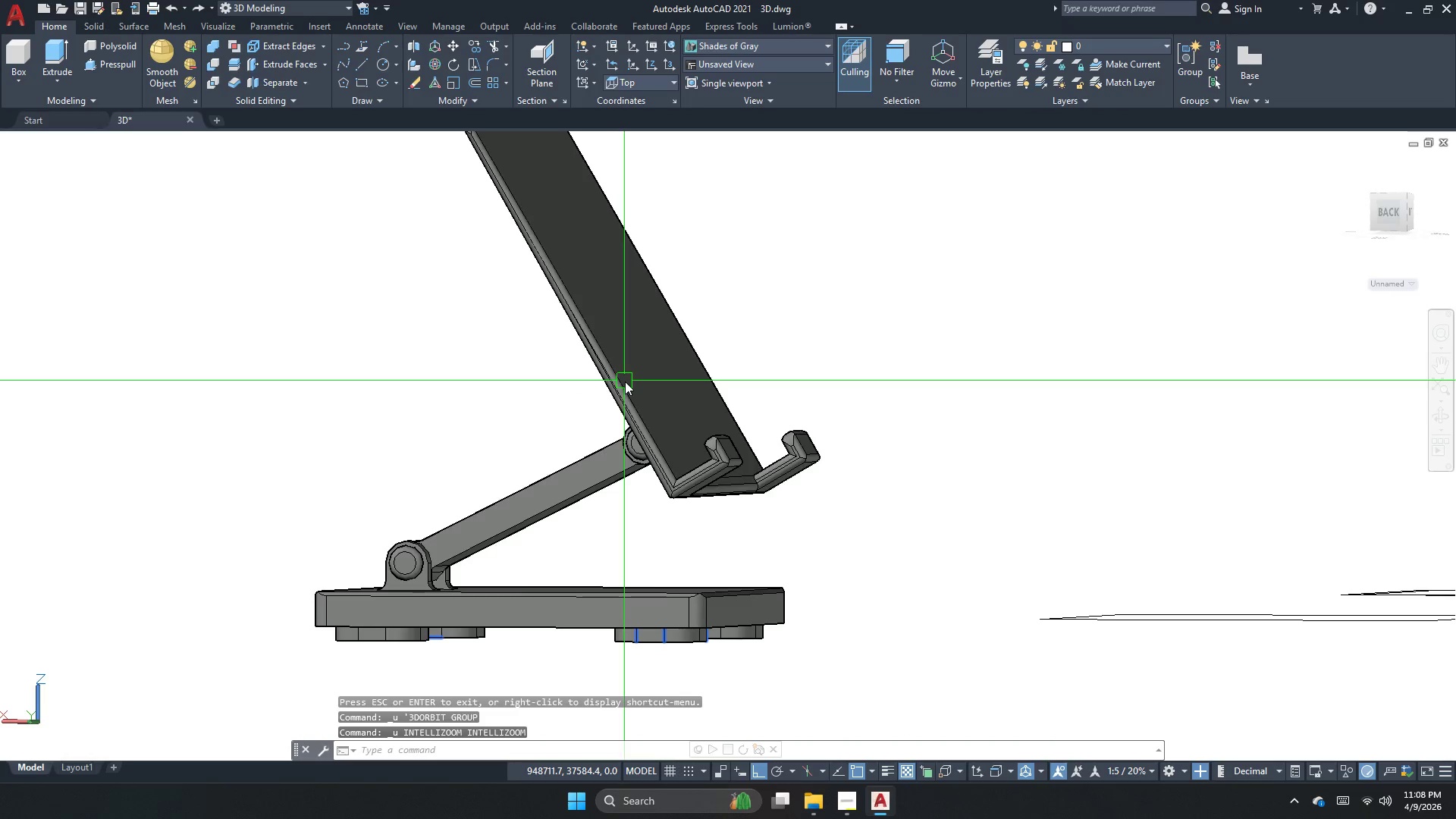 
hold_key(key=Z, duration=1.52)
 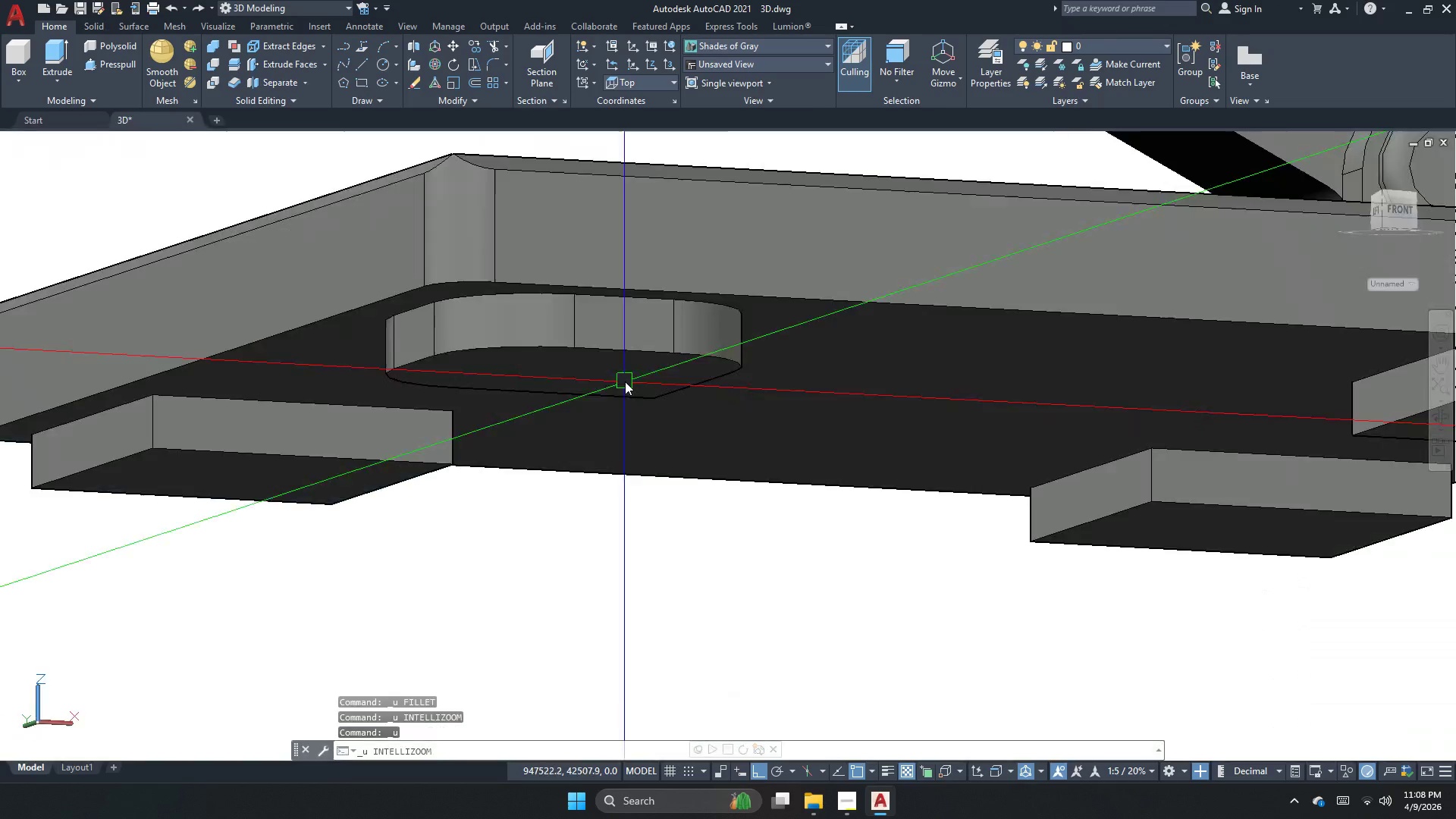 
hold_key(key=Z, duration=0.75)
 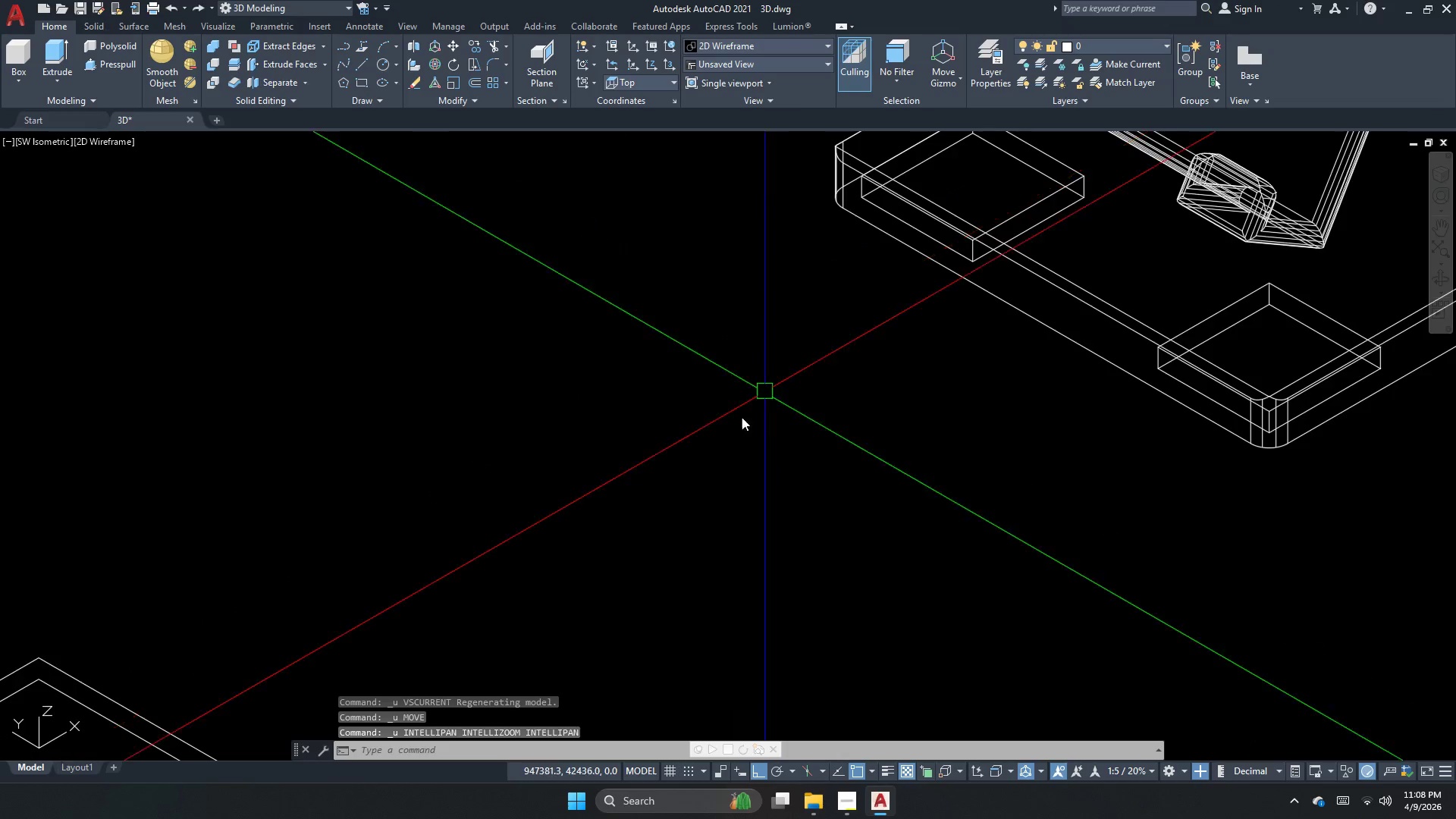 
hold_key(key=Z, duration=1.12)
 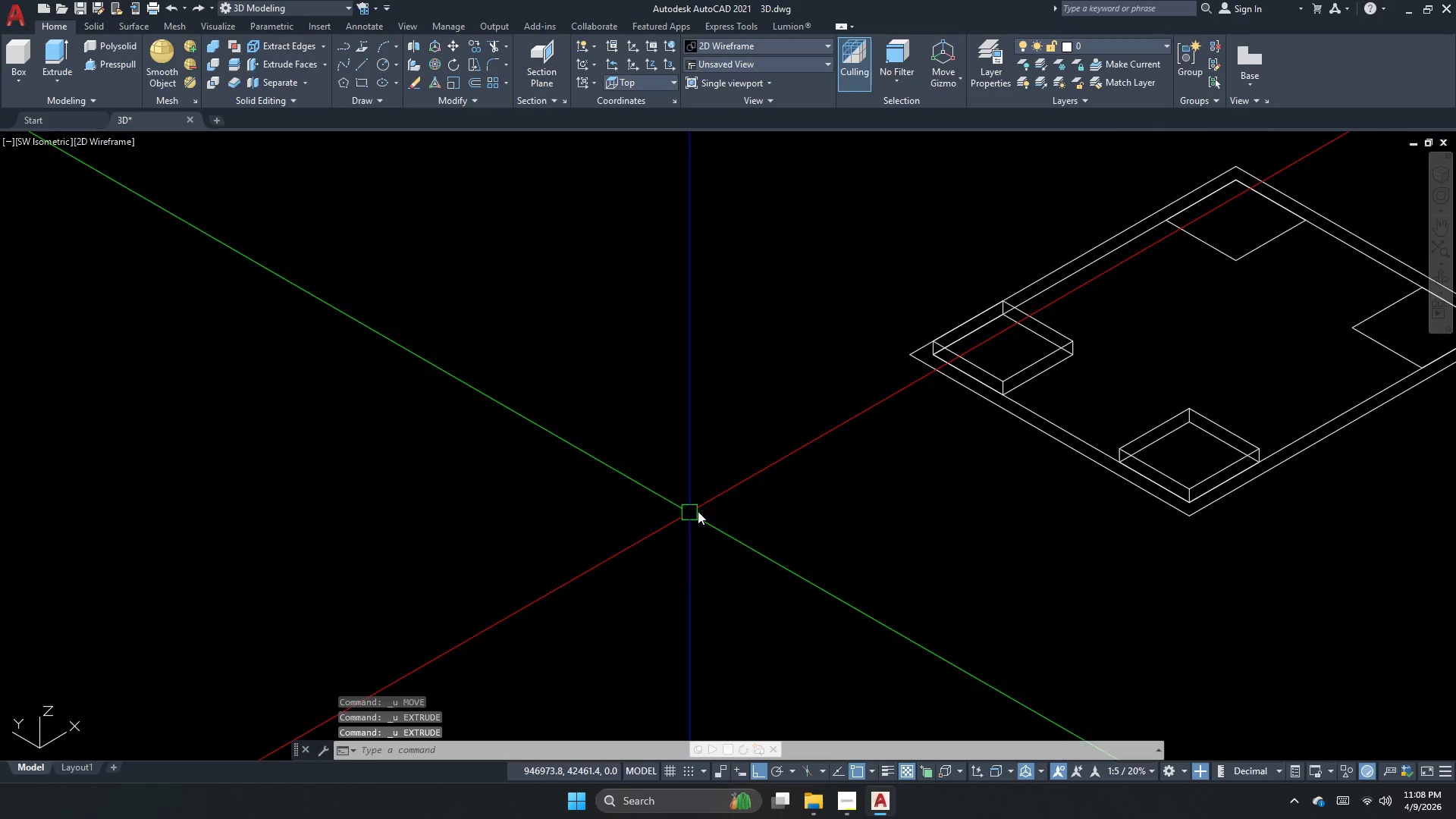 
key(Control+Z)
 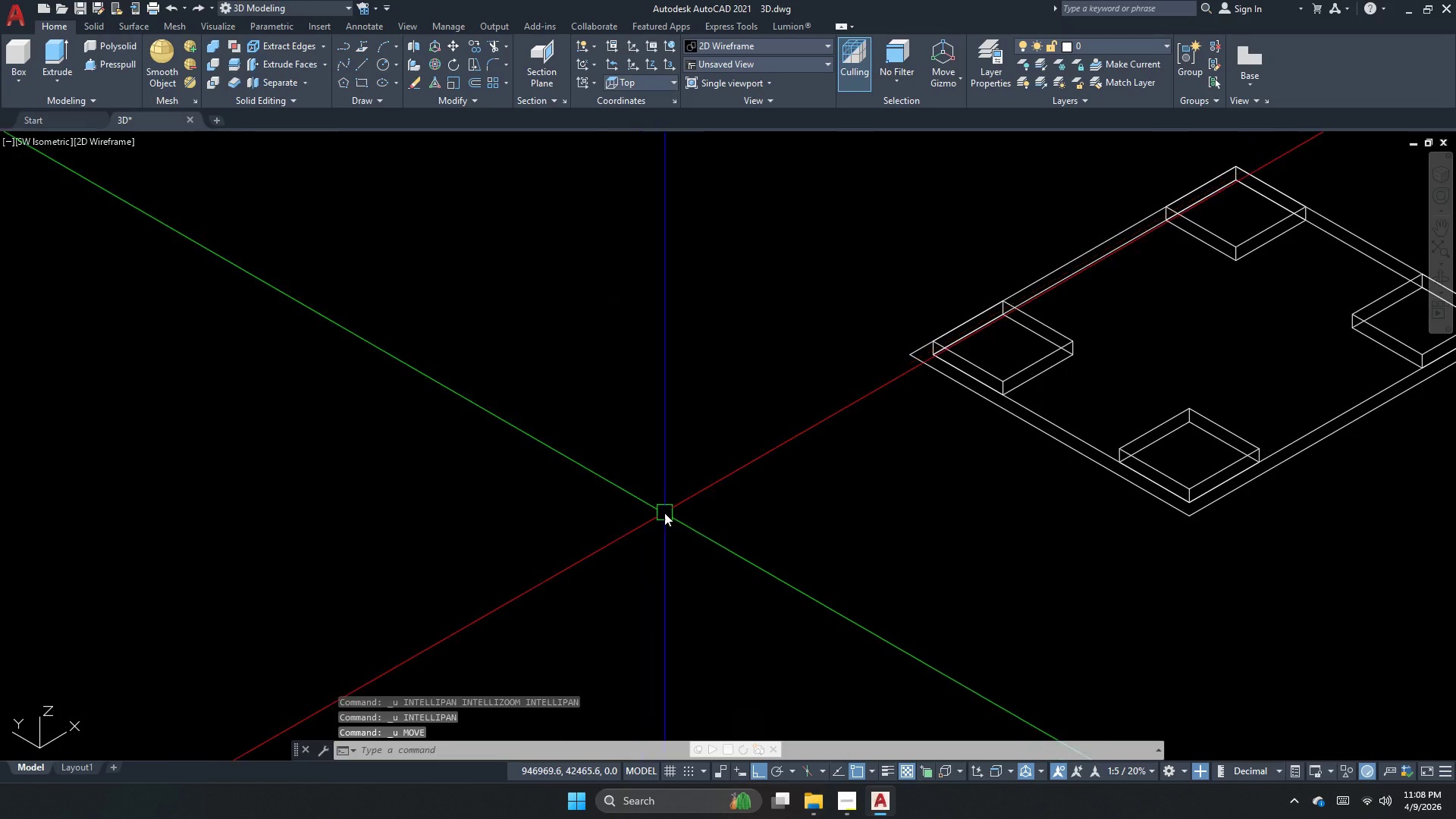 
key(Control+Z)
 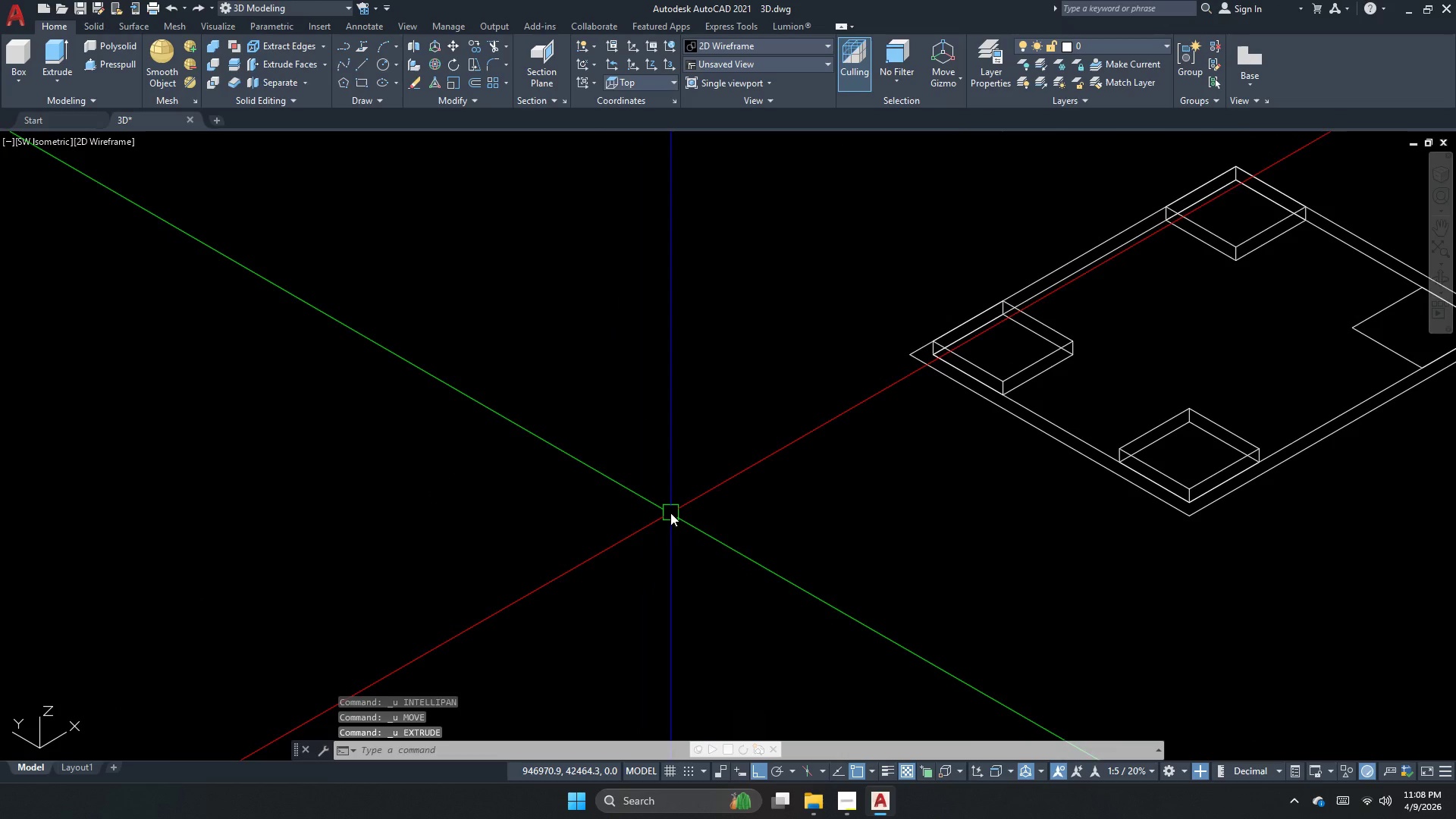 
key(Control+Z)
 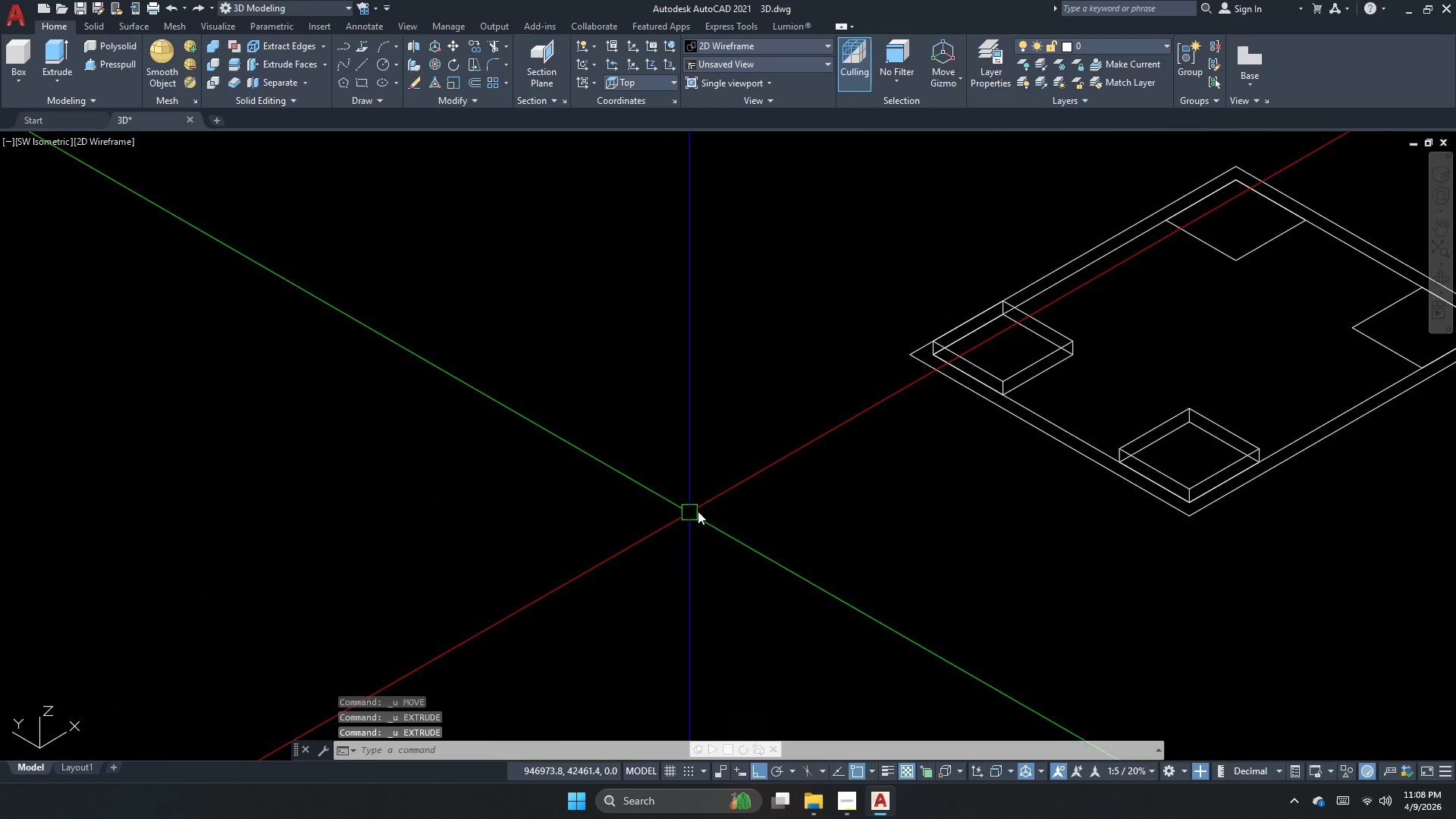 
key(Control+Z)
 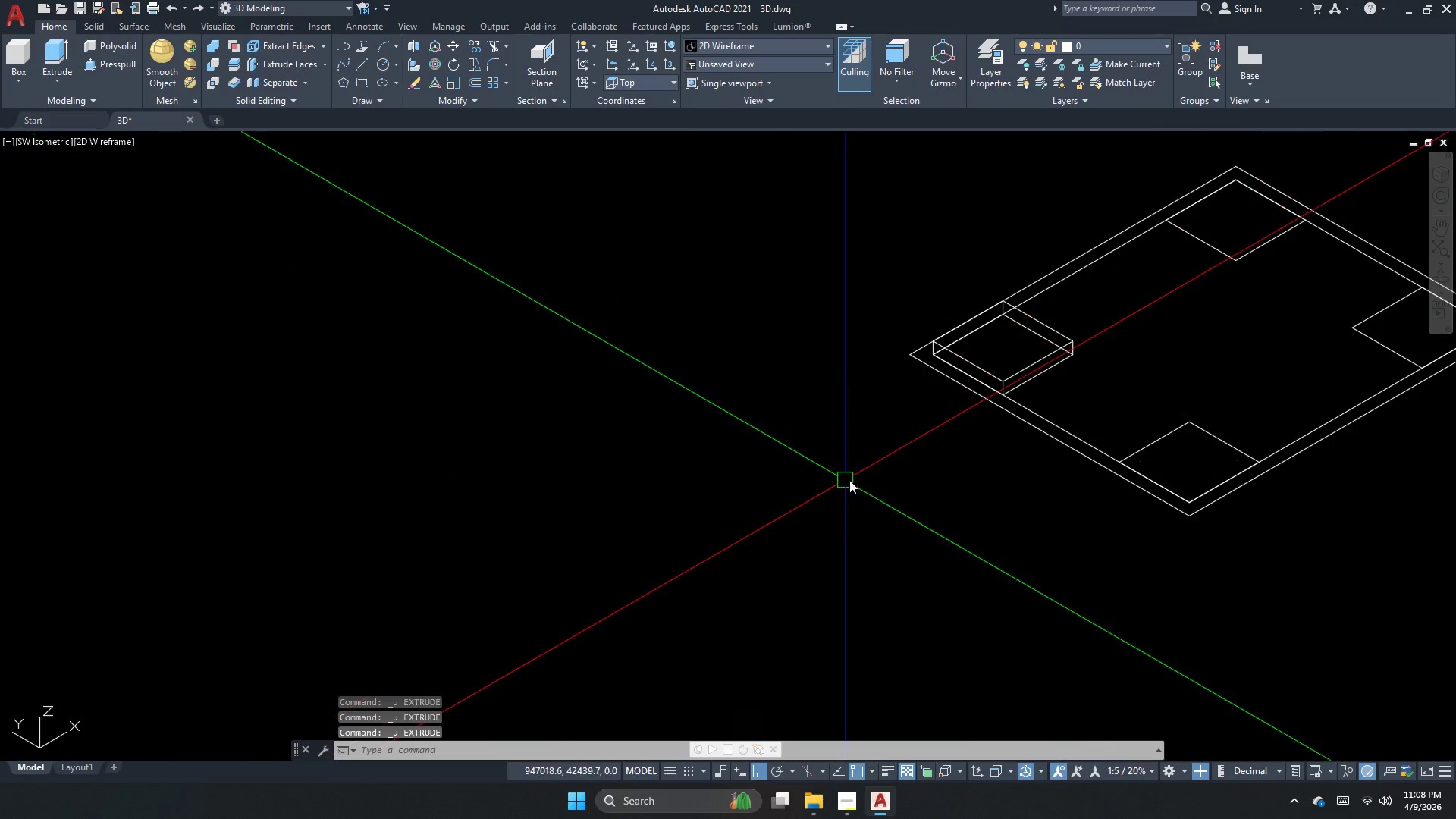 
key(Control+Z)
 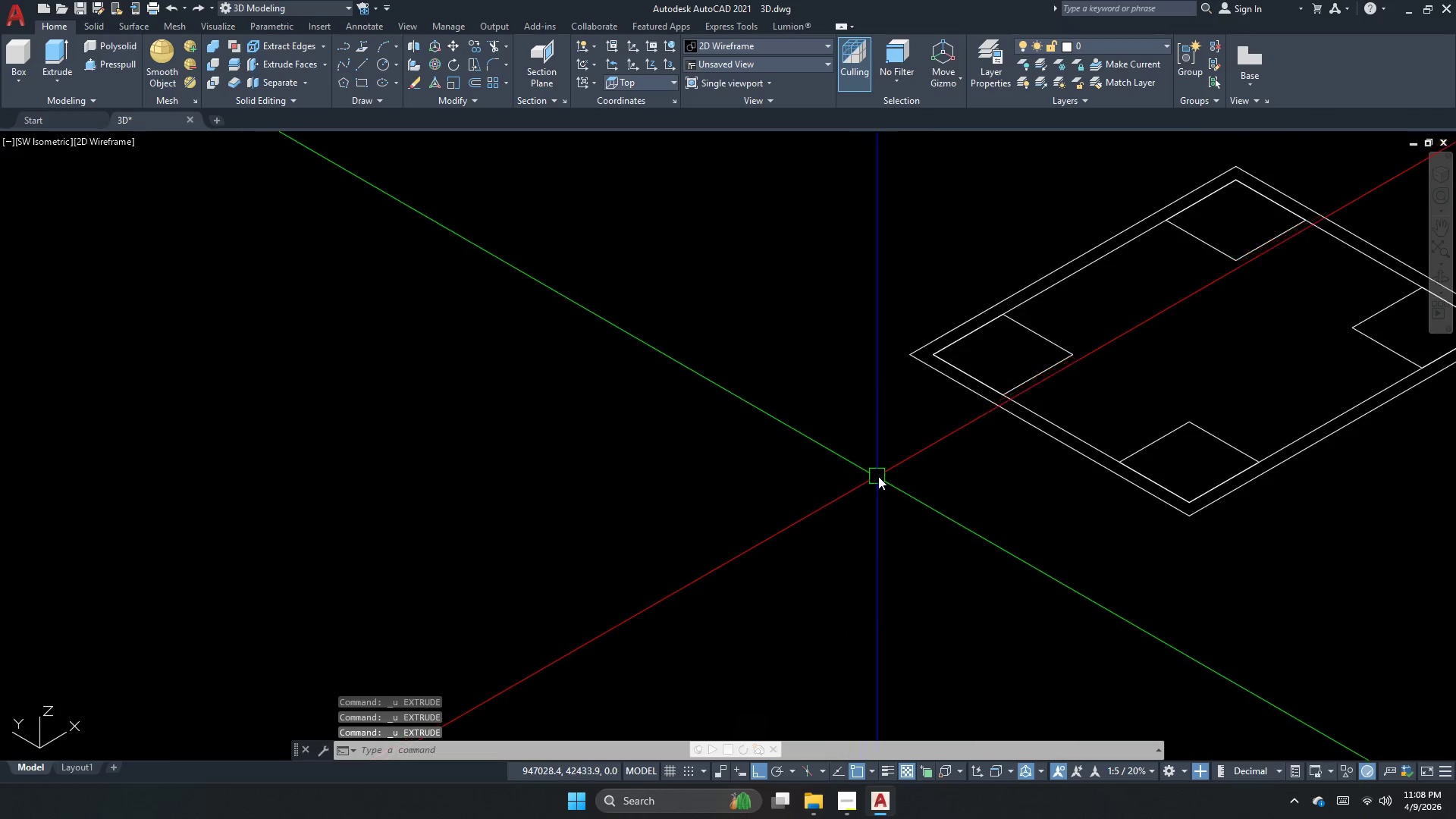 
key(Control+Z)
 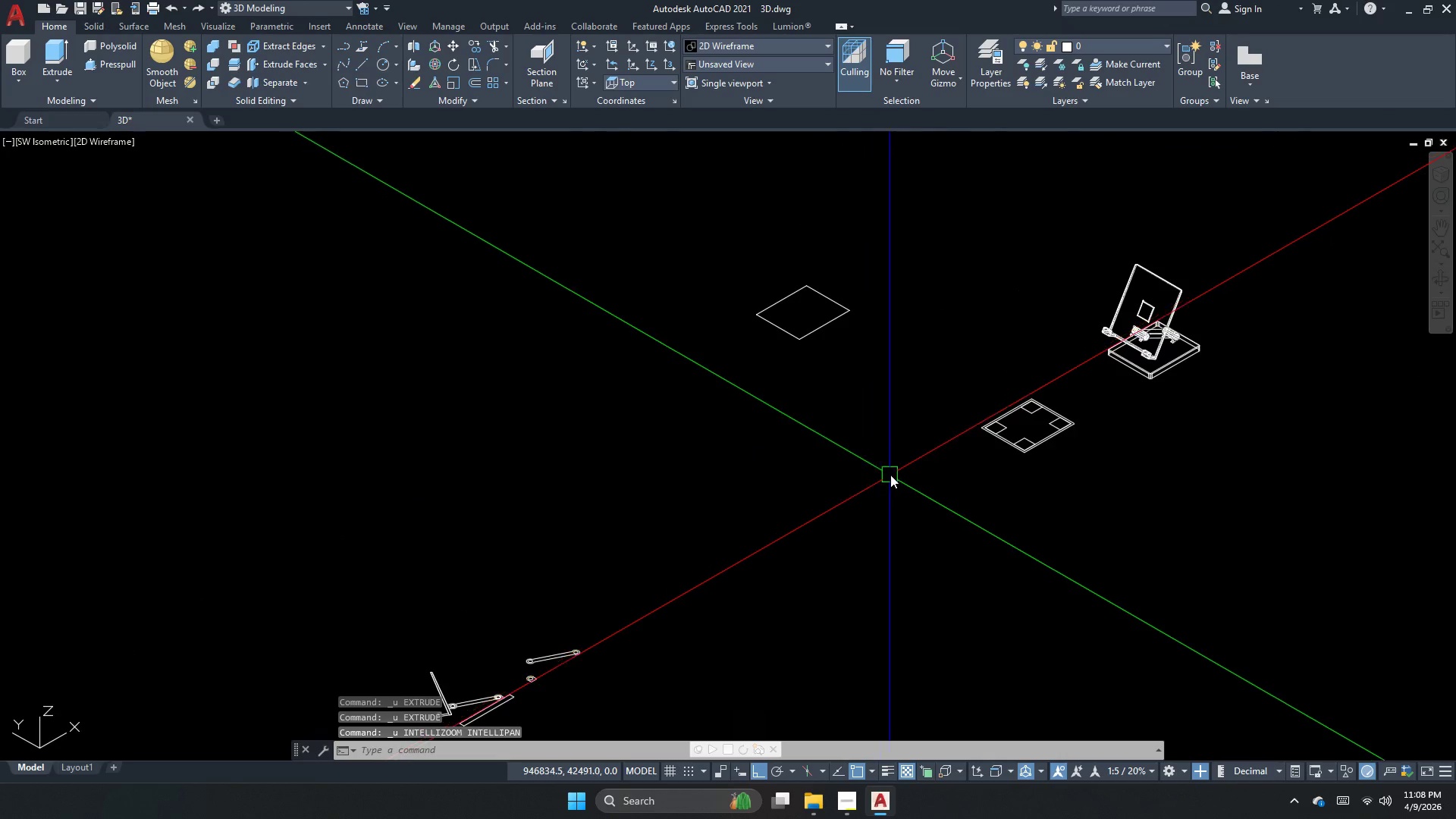 
key(Control+Z)
 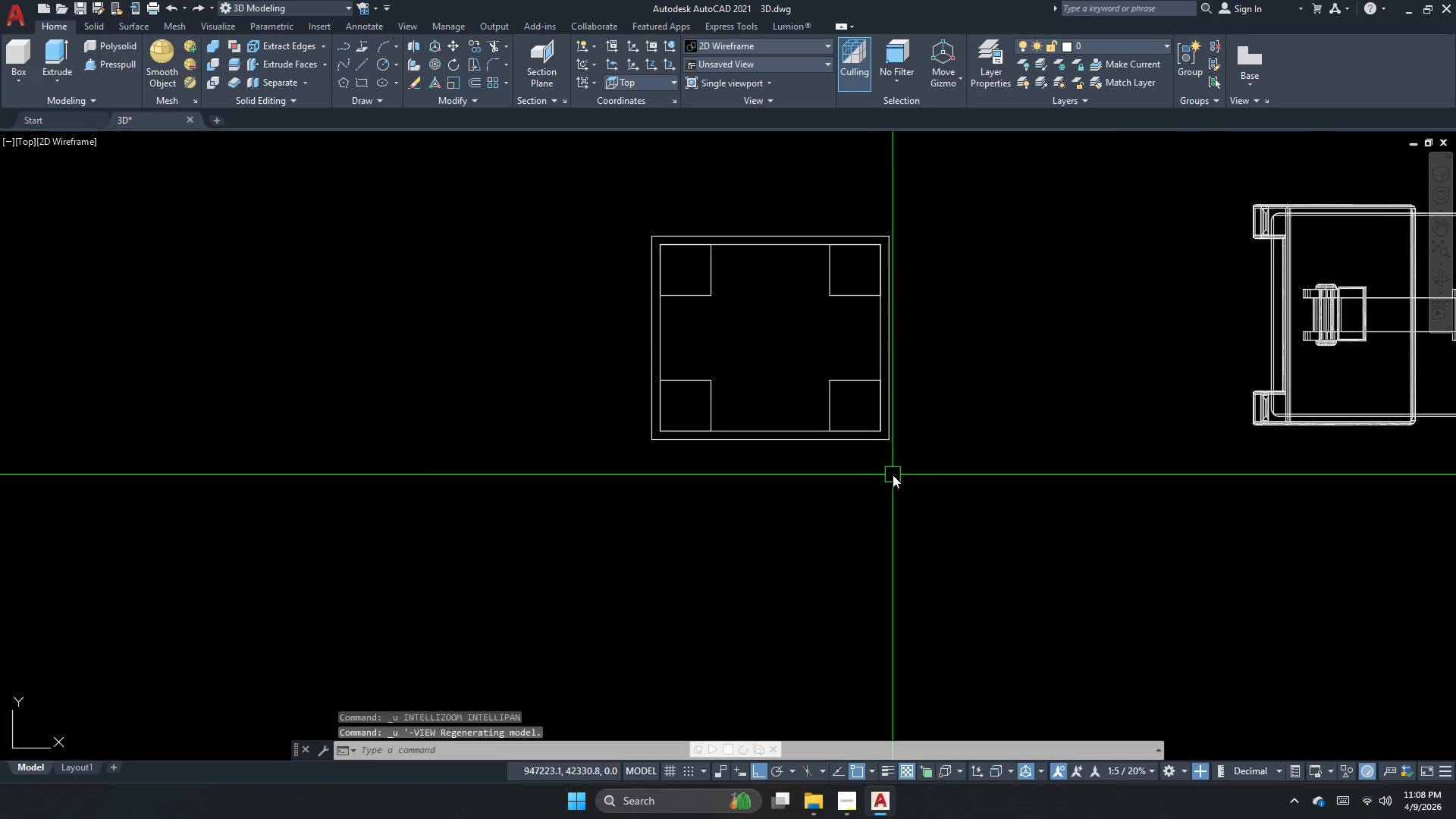 
key(Control+Z)
 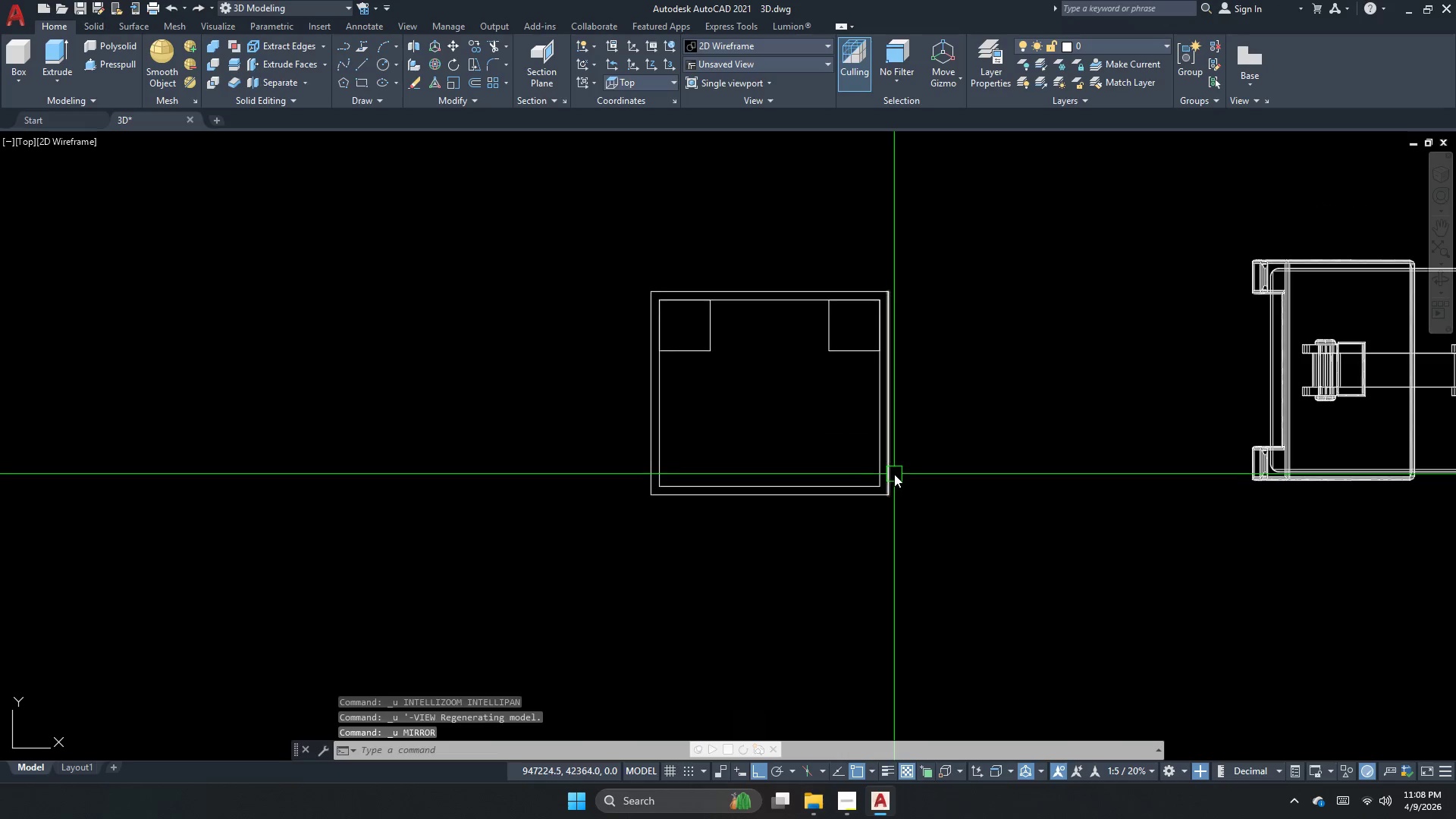 
key(Control+Z)
 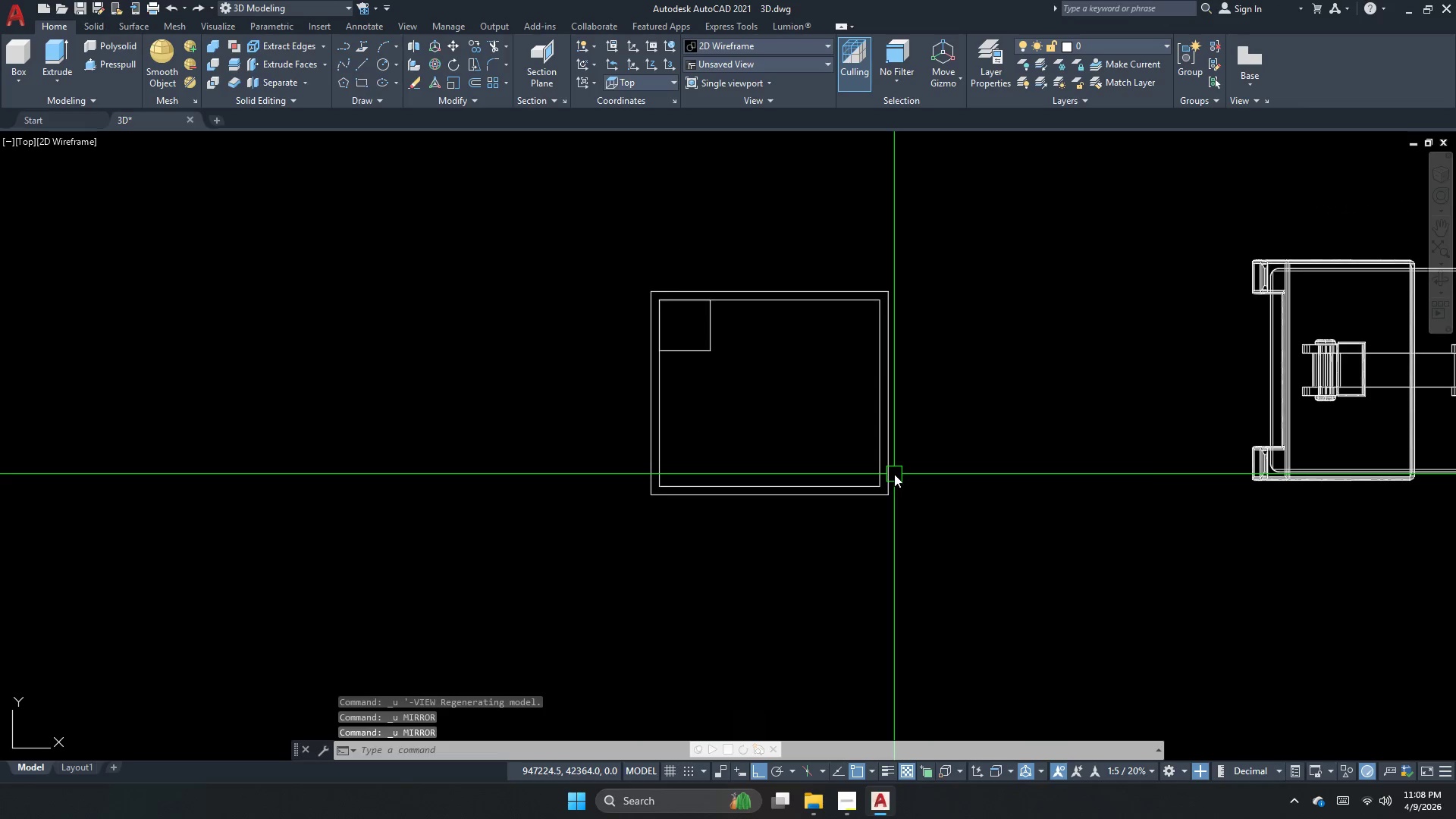 
key(Control+Z)
 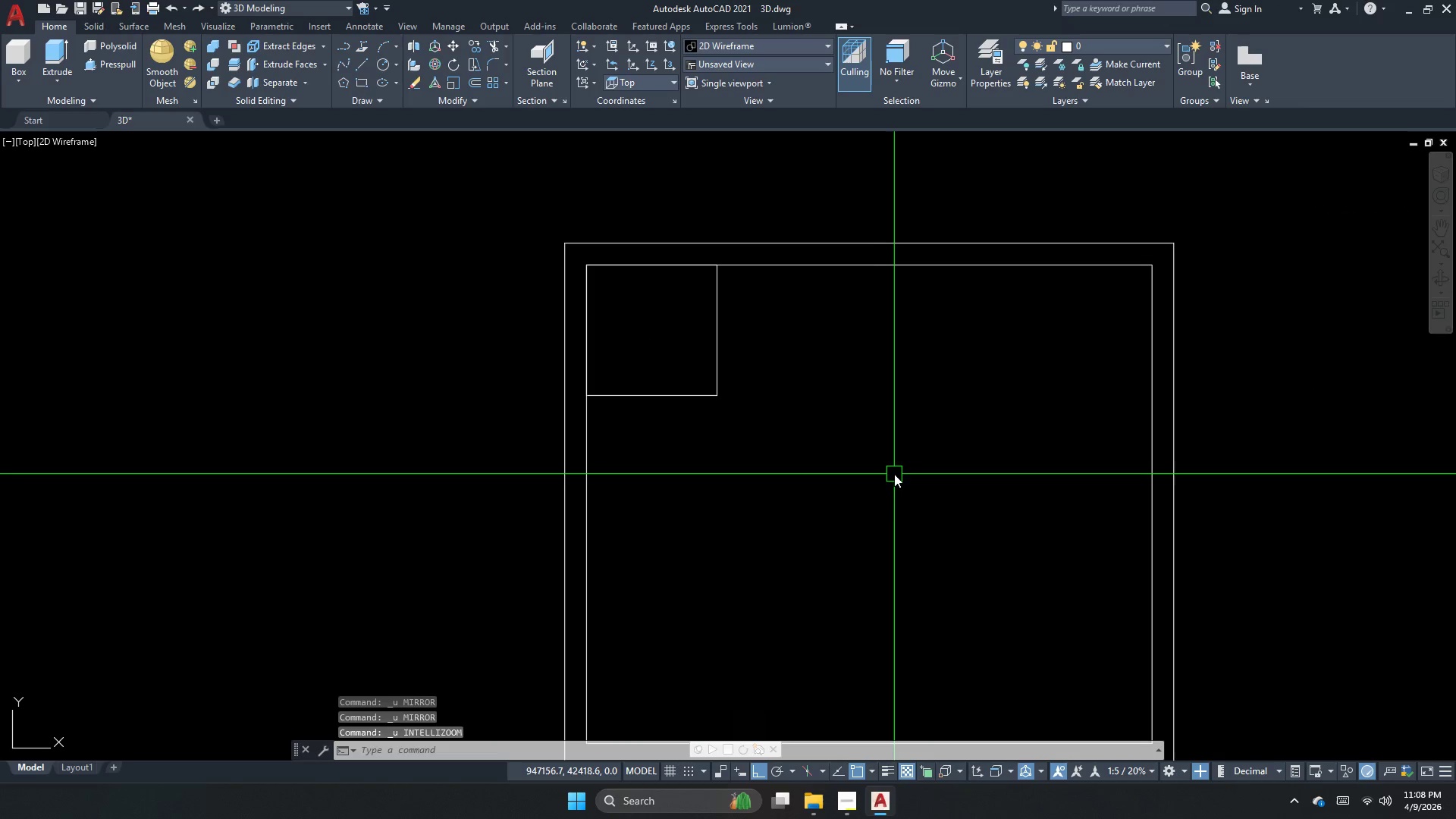 
key(Control+Z)
 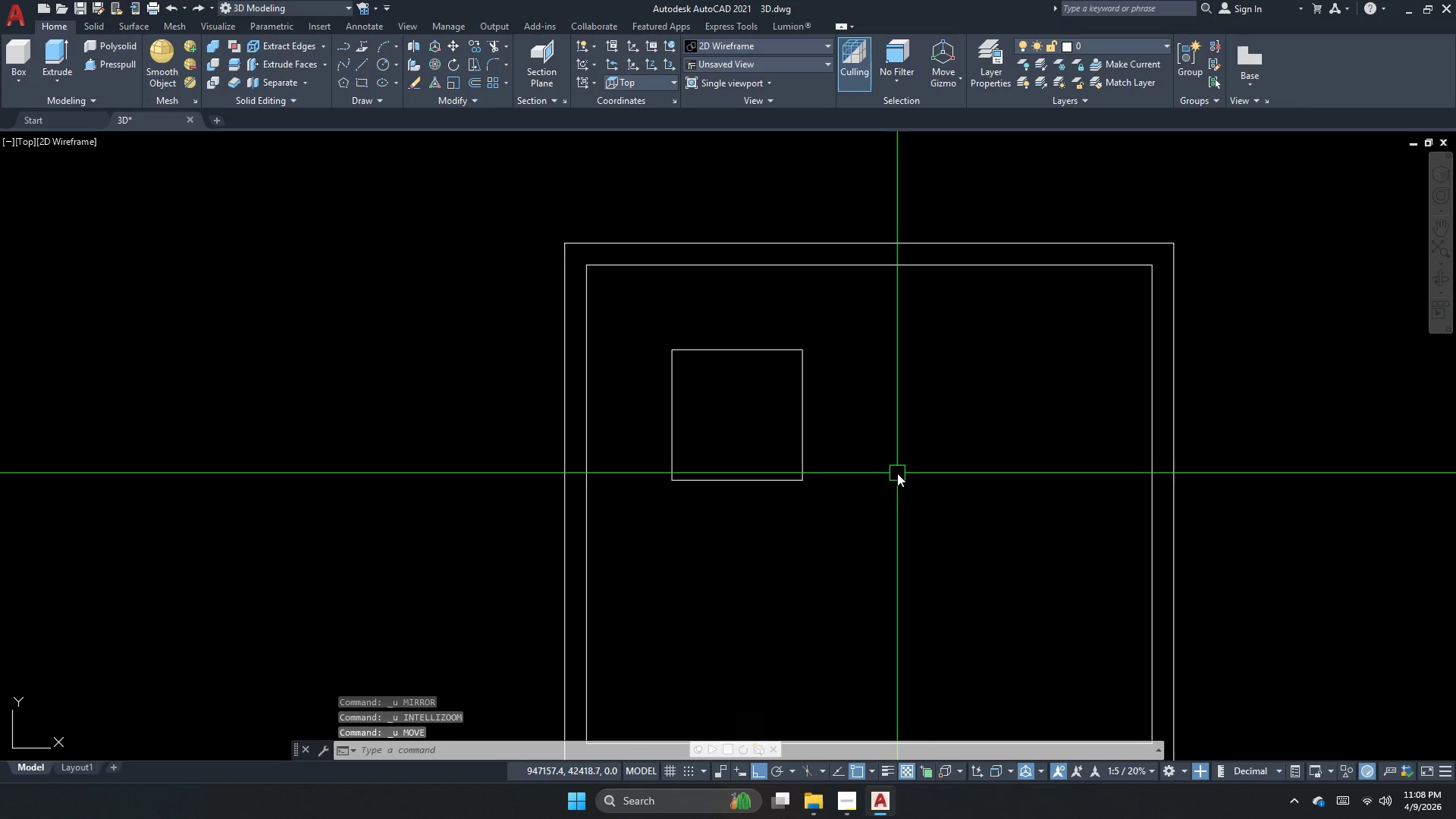 
key(Control+Z)
 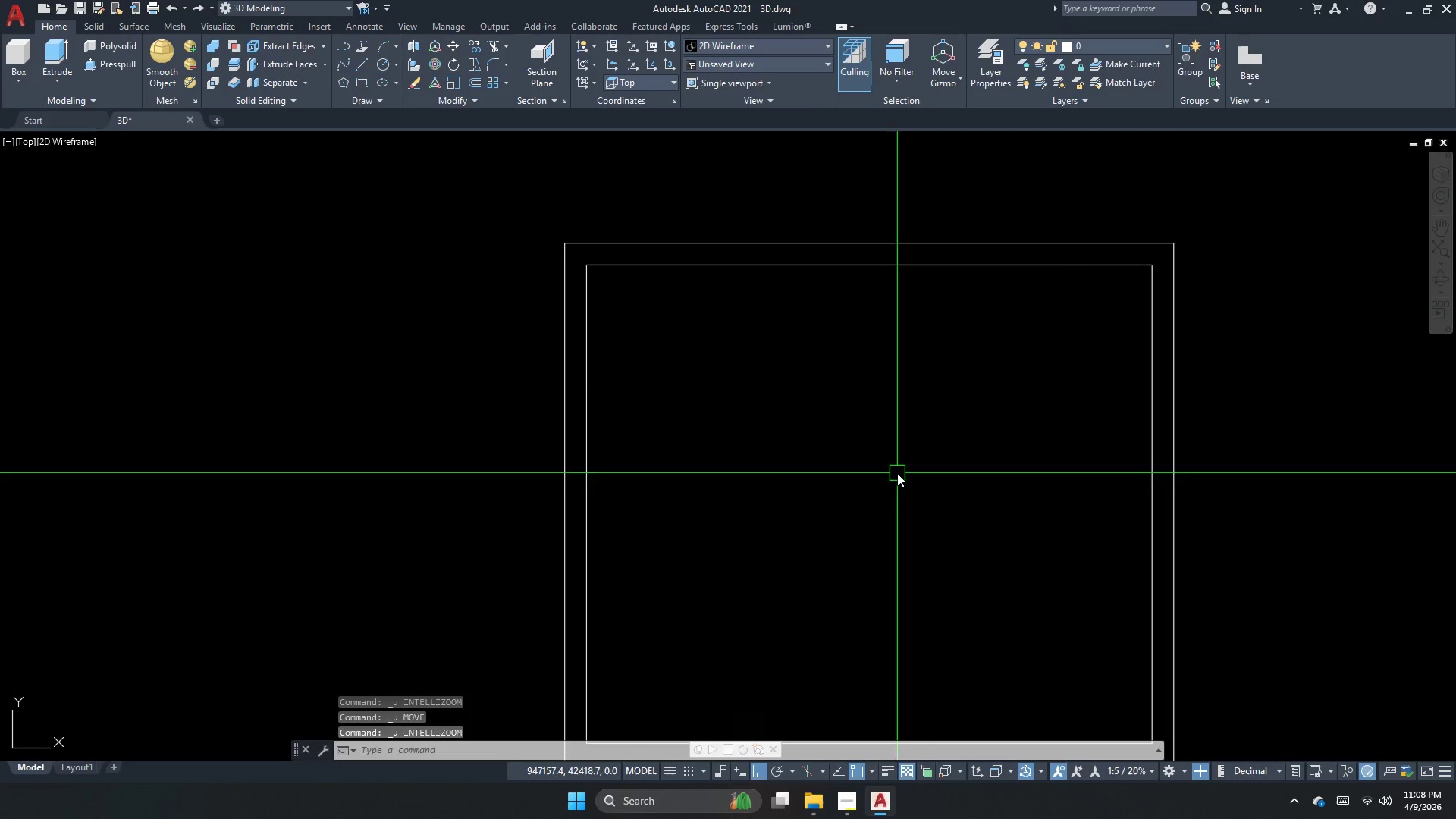 
key(Control+Z)
 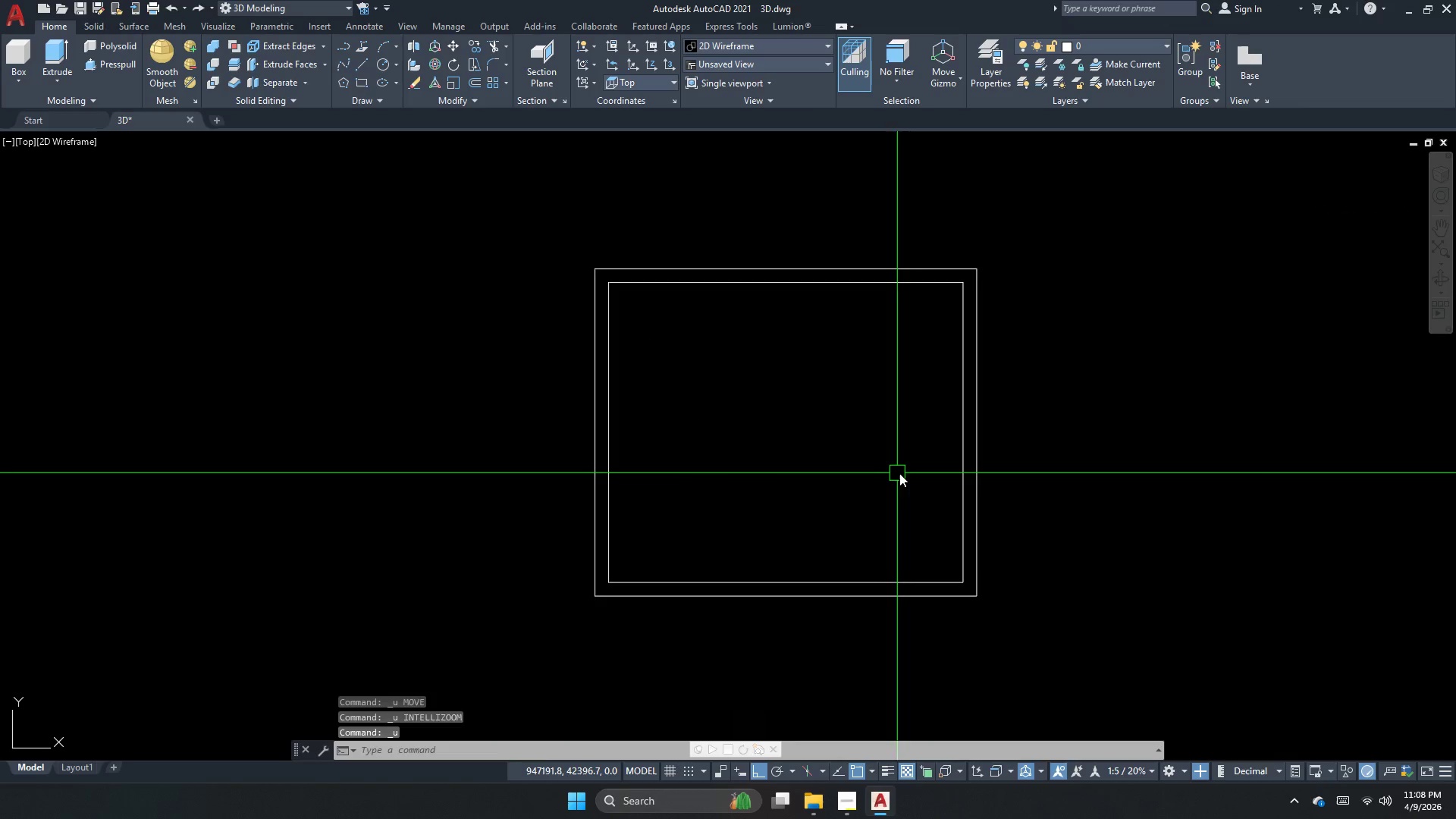 
key(Control+Z)
 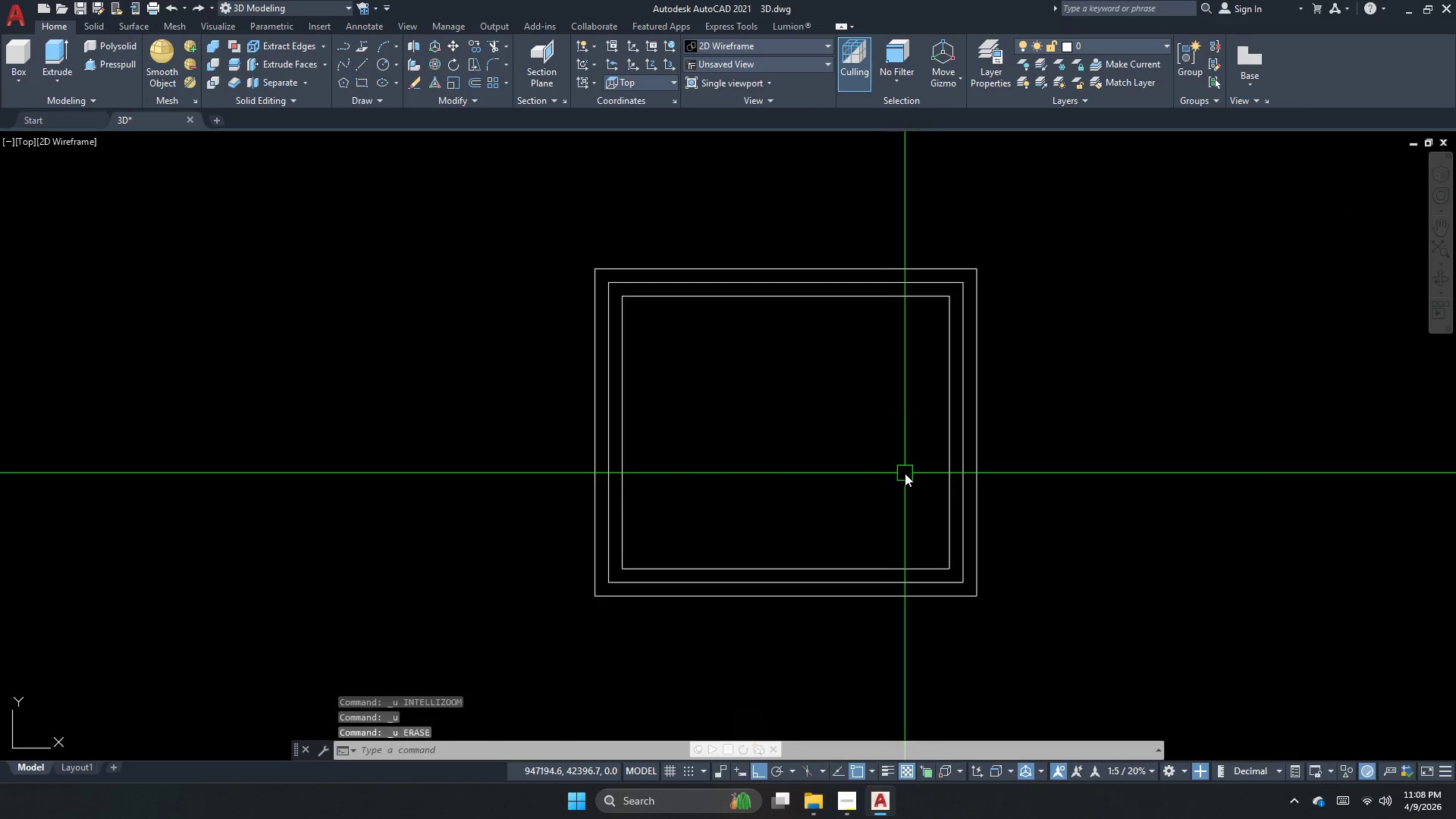 
key(Control+Z)
 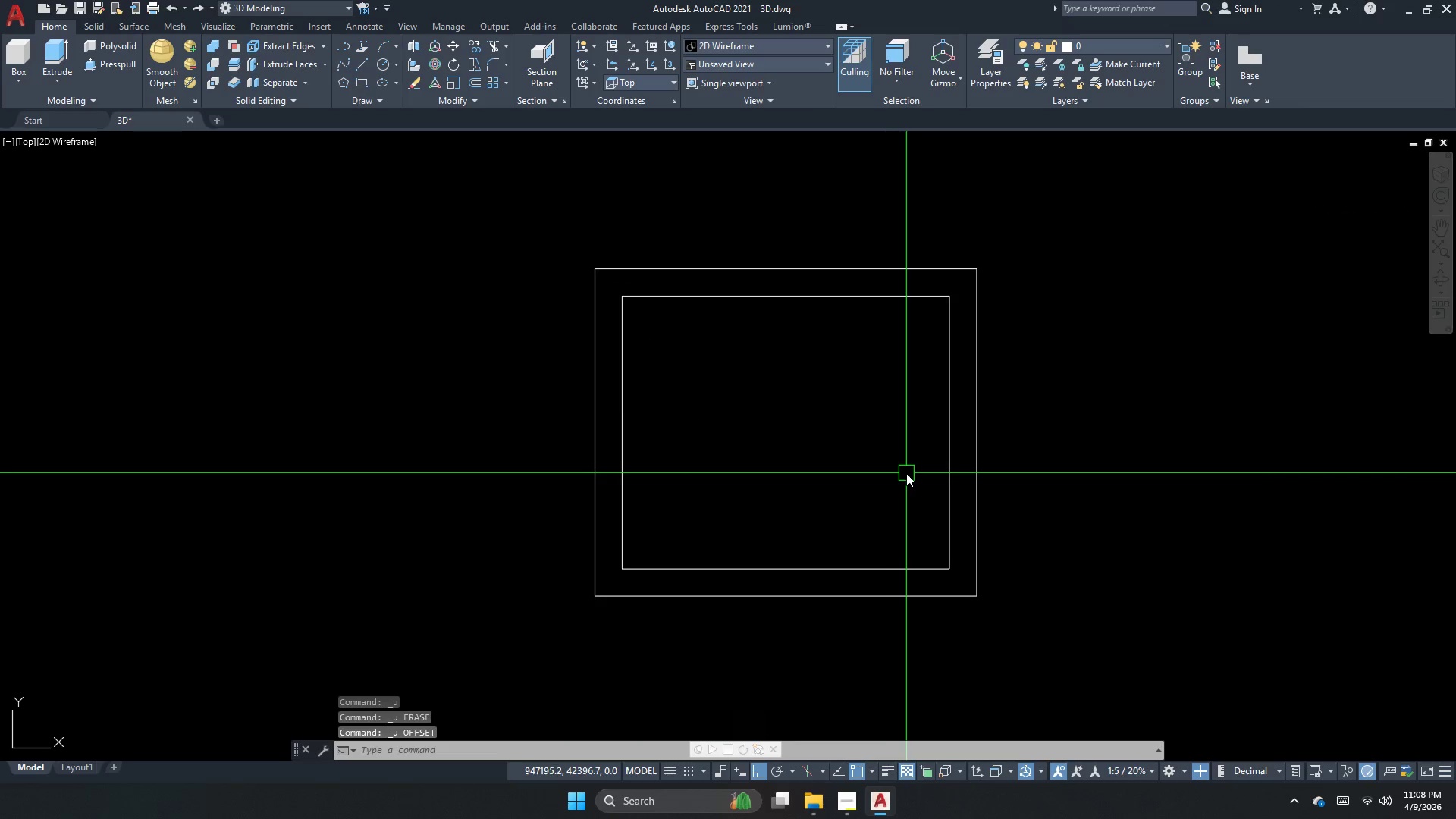 
key(Control+Z)
 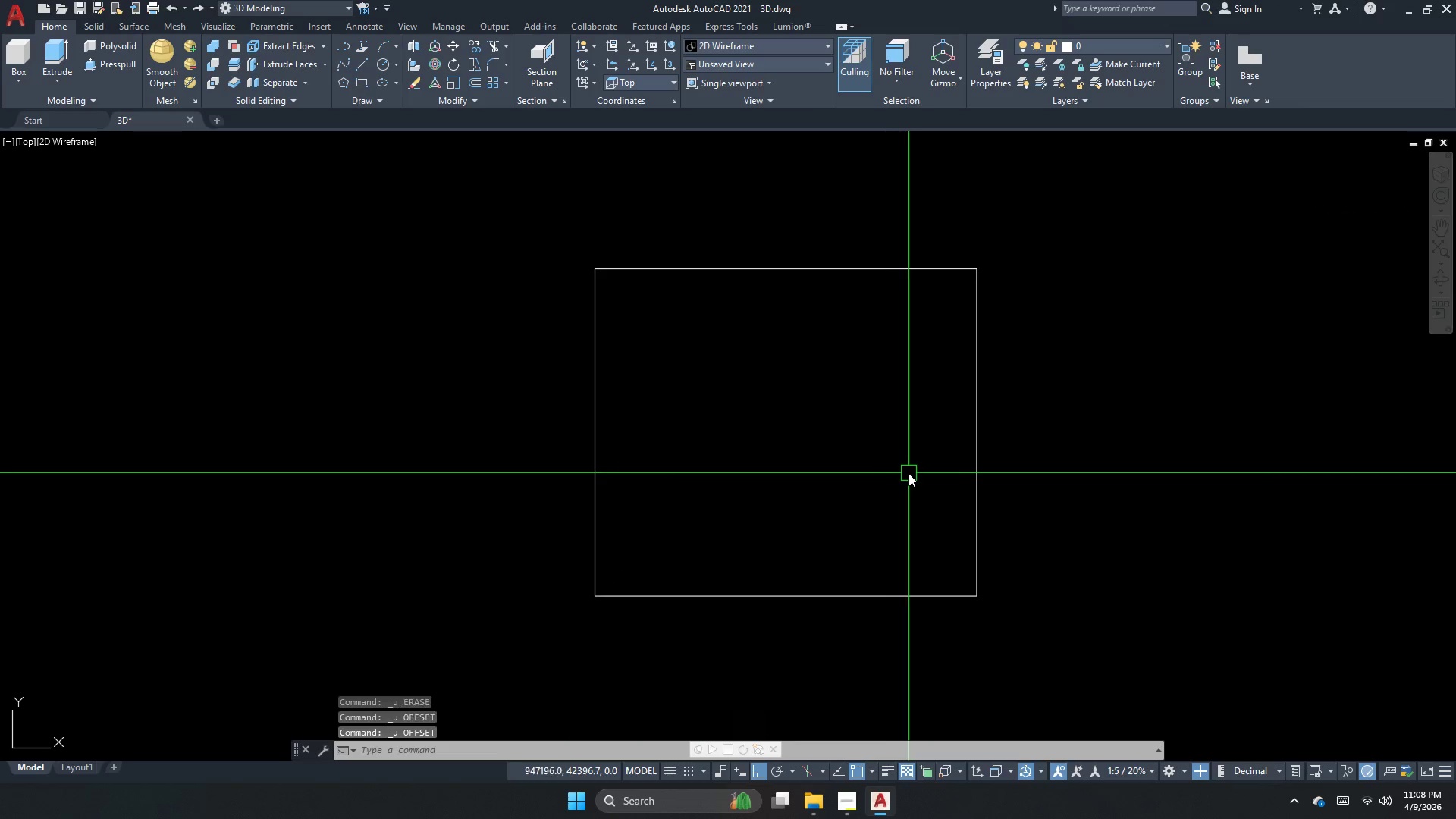 
key(Control+Z)
 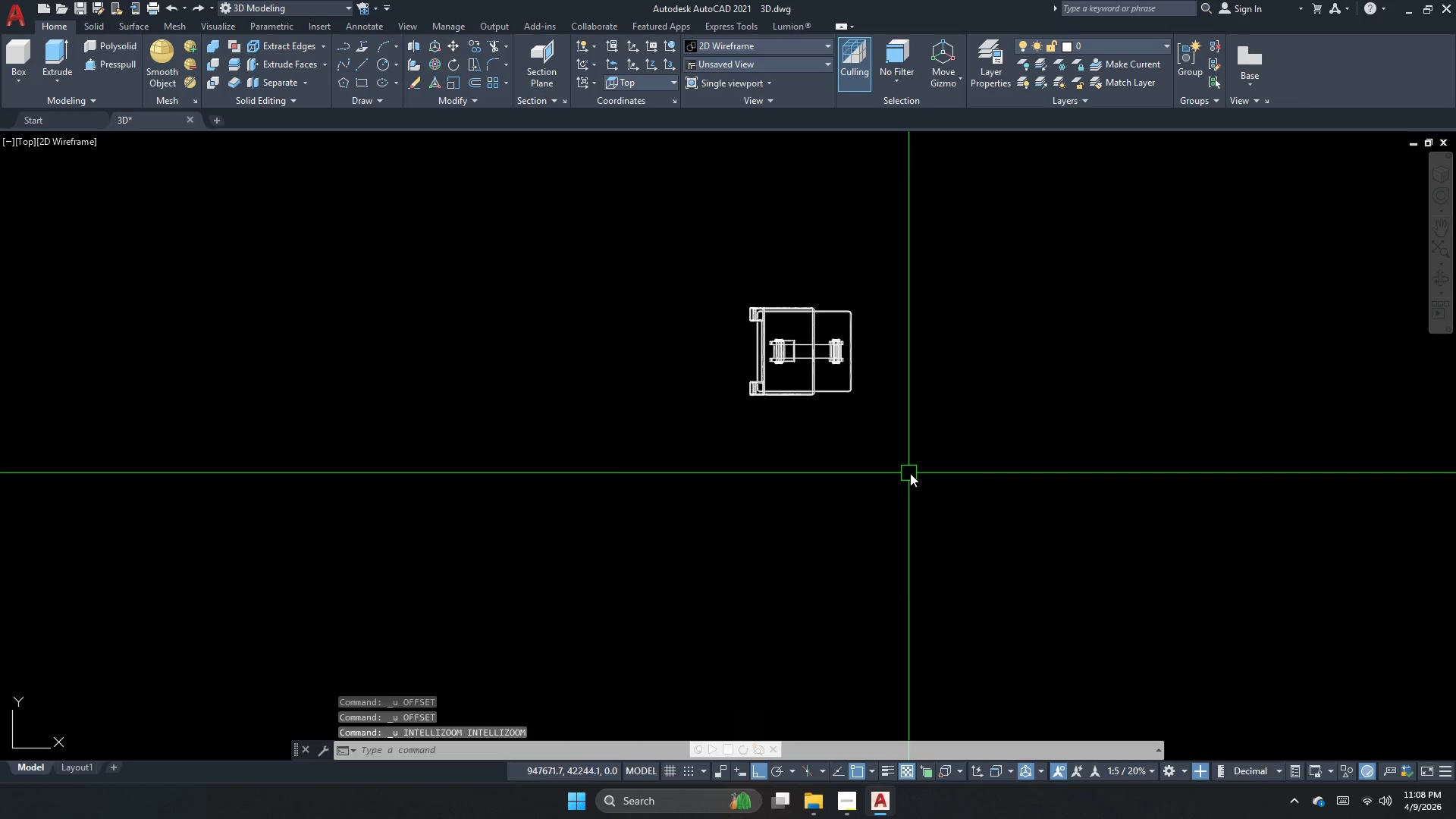 
key(Control+Z)
 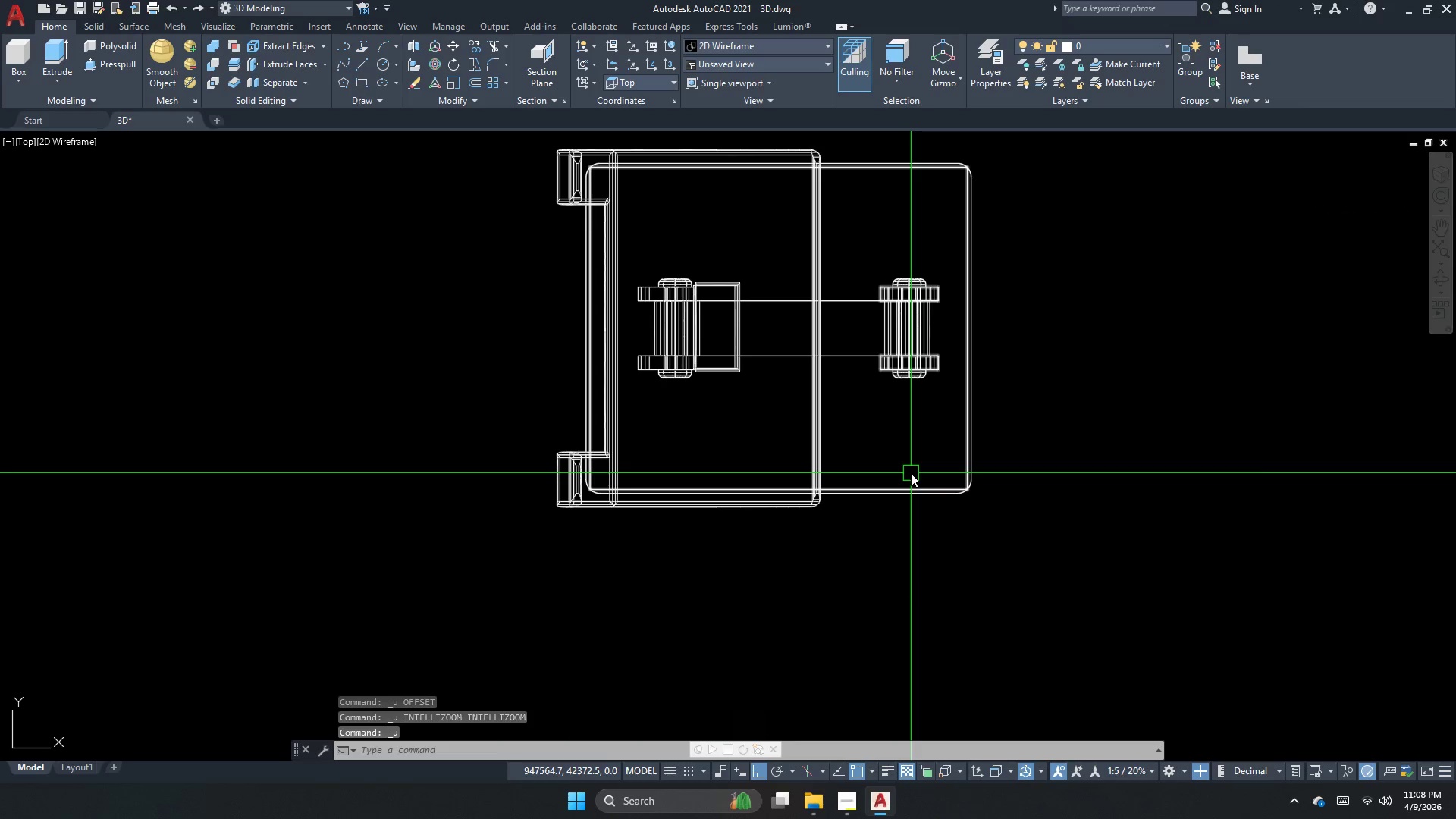 
key(Control+Z)
 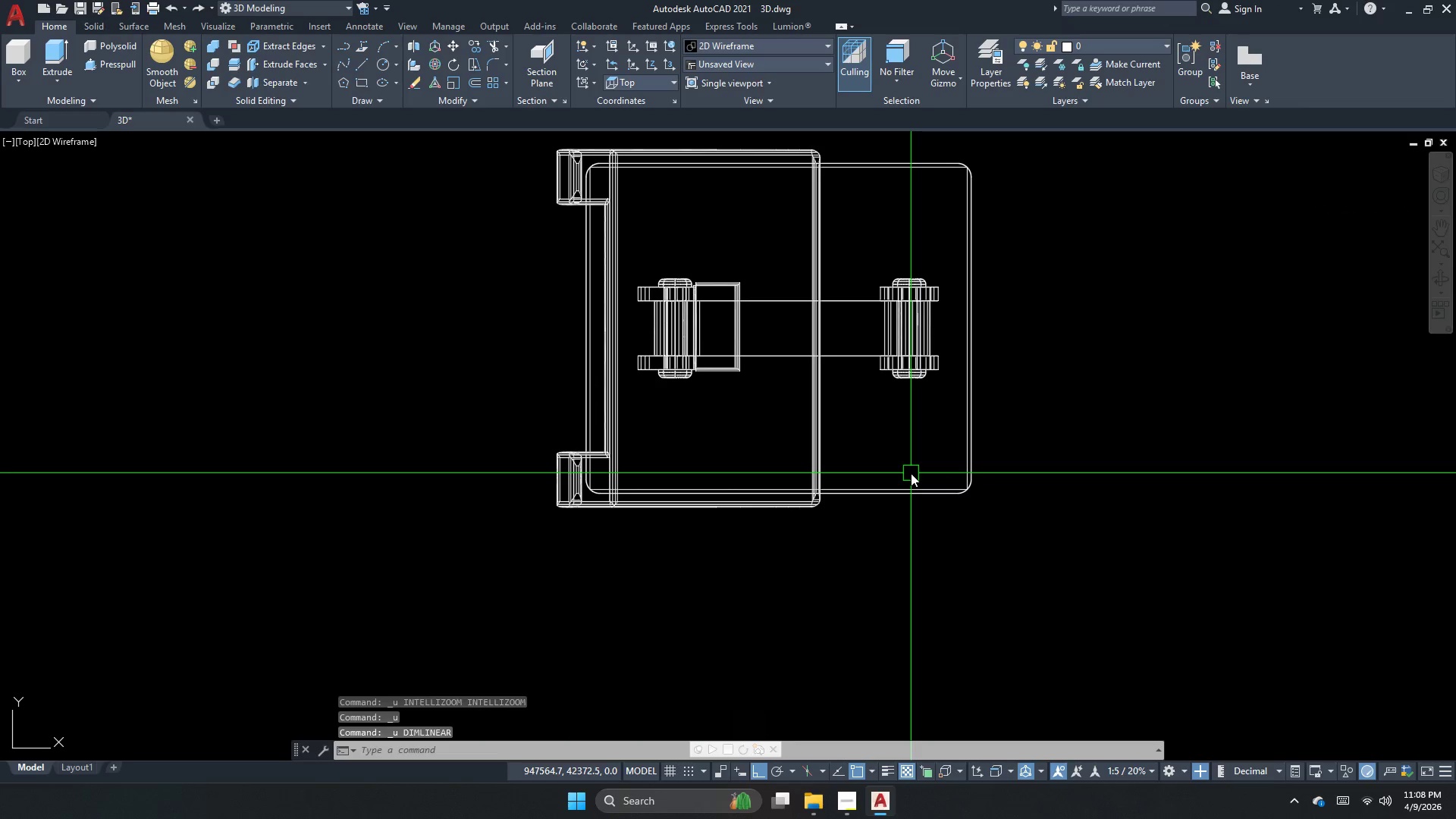 
key(Control+Z)
 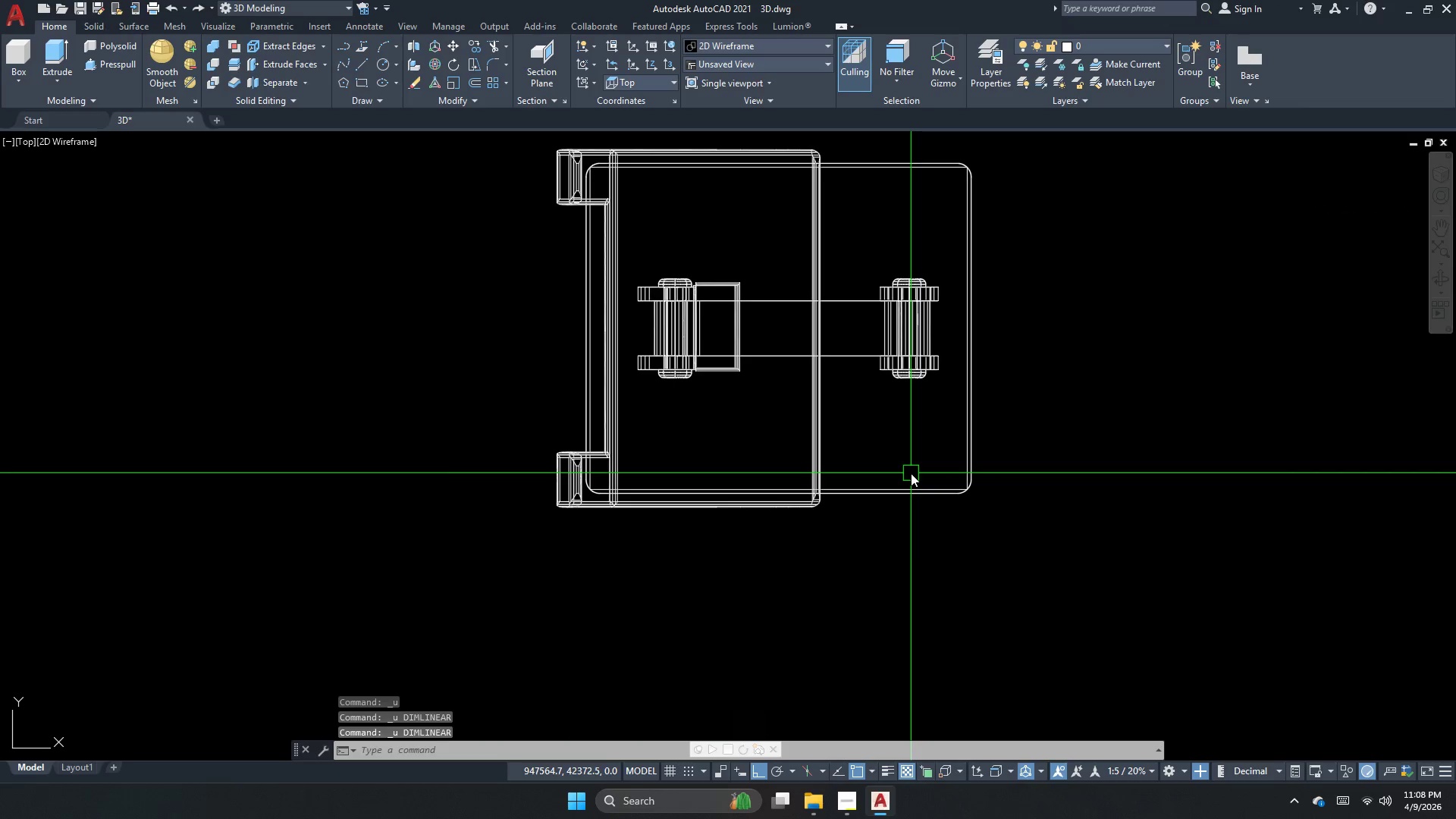 
key(Control+Z)
 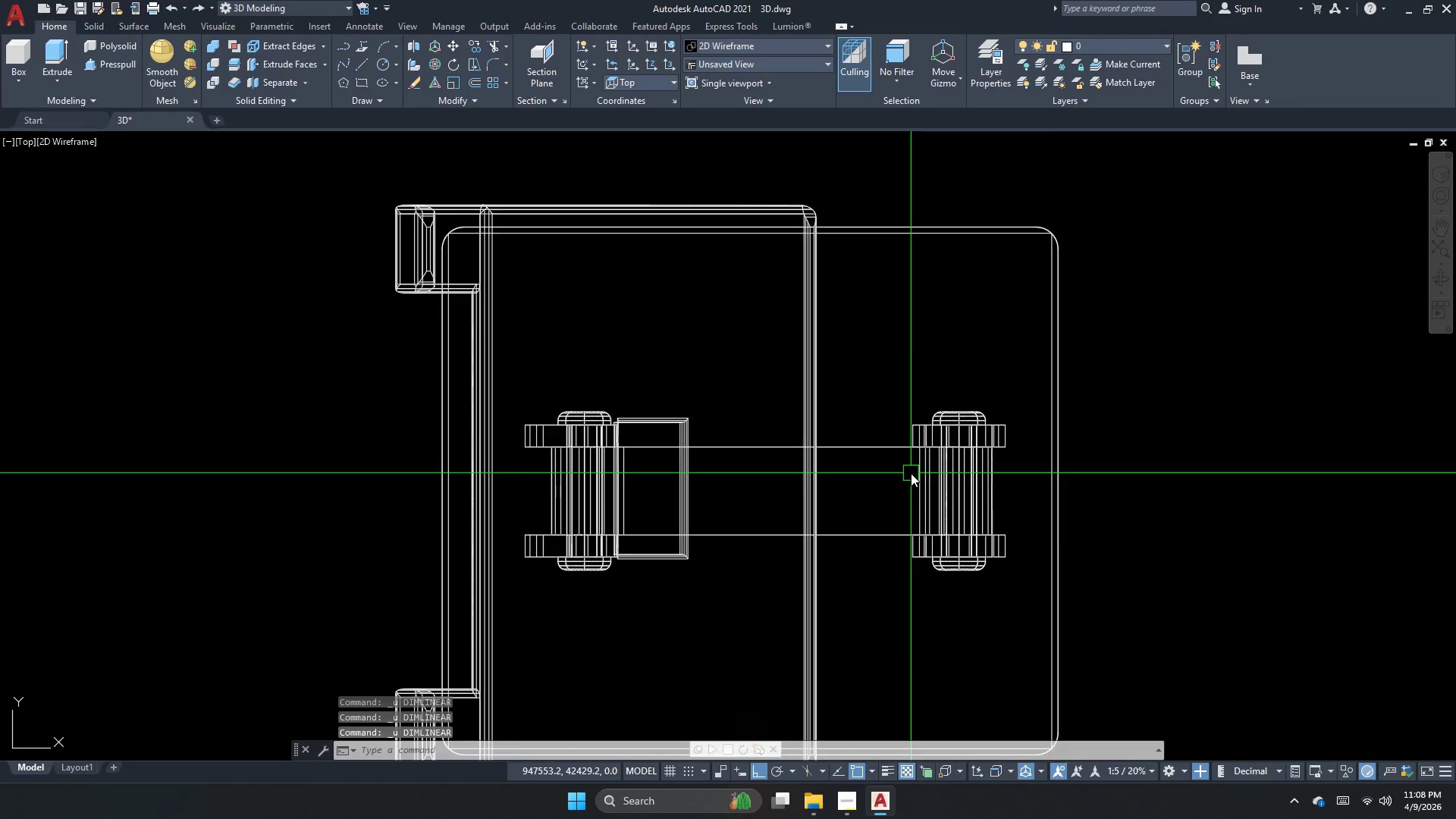 
key(Control+Z)
 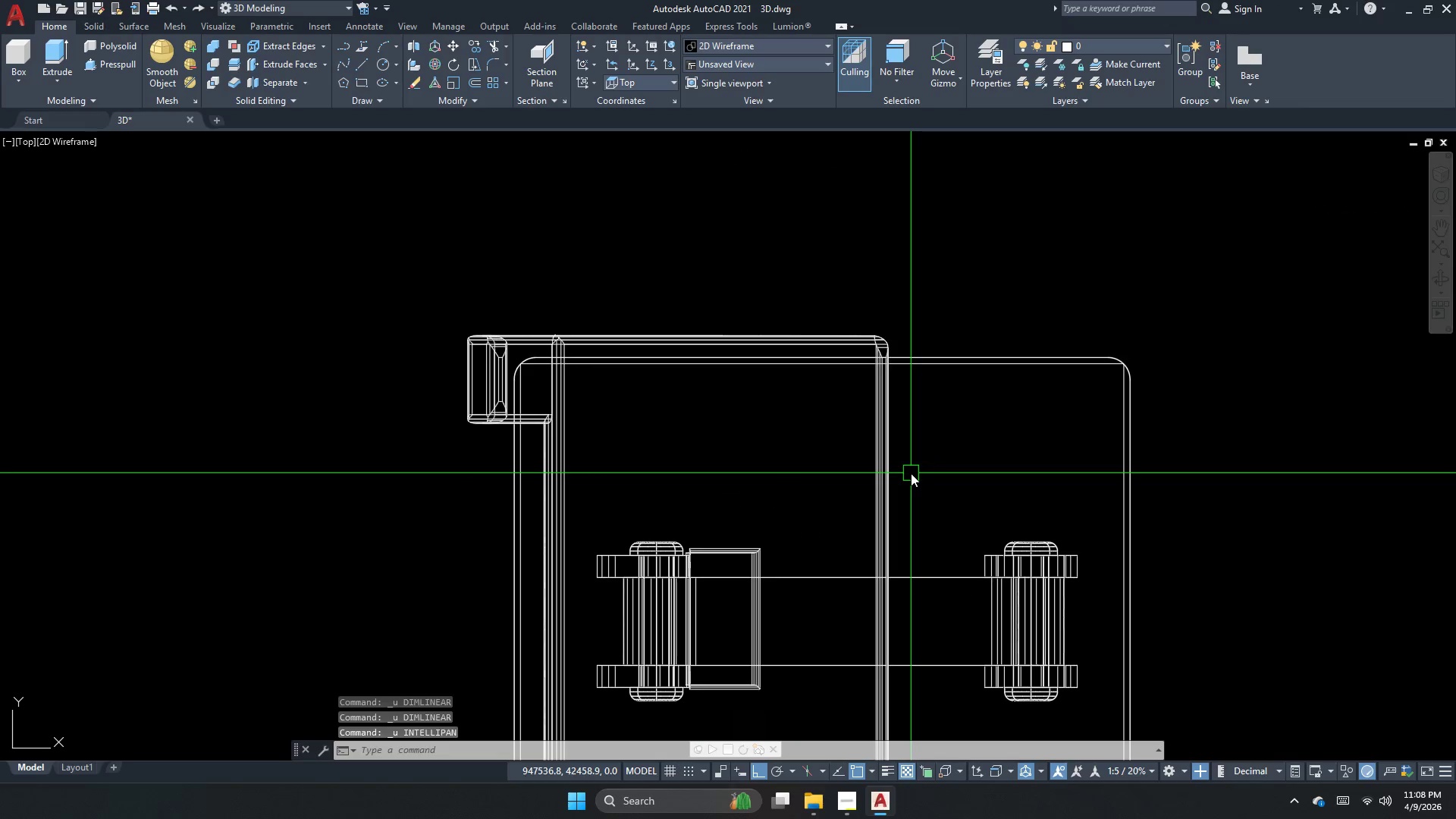 
key(Control+Z)
 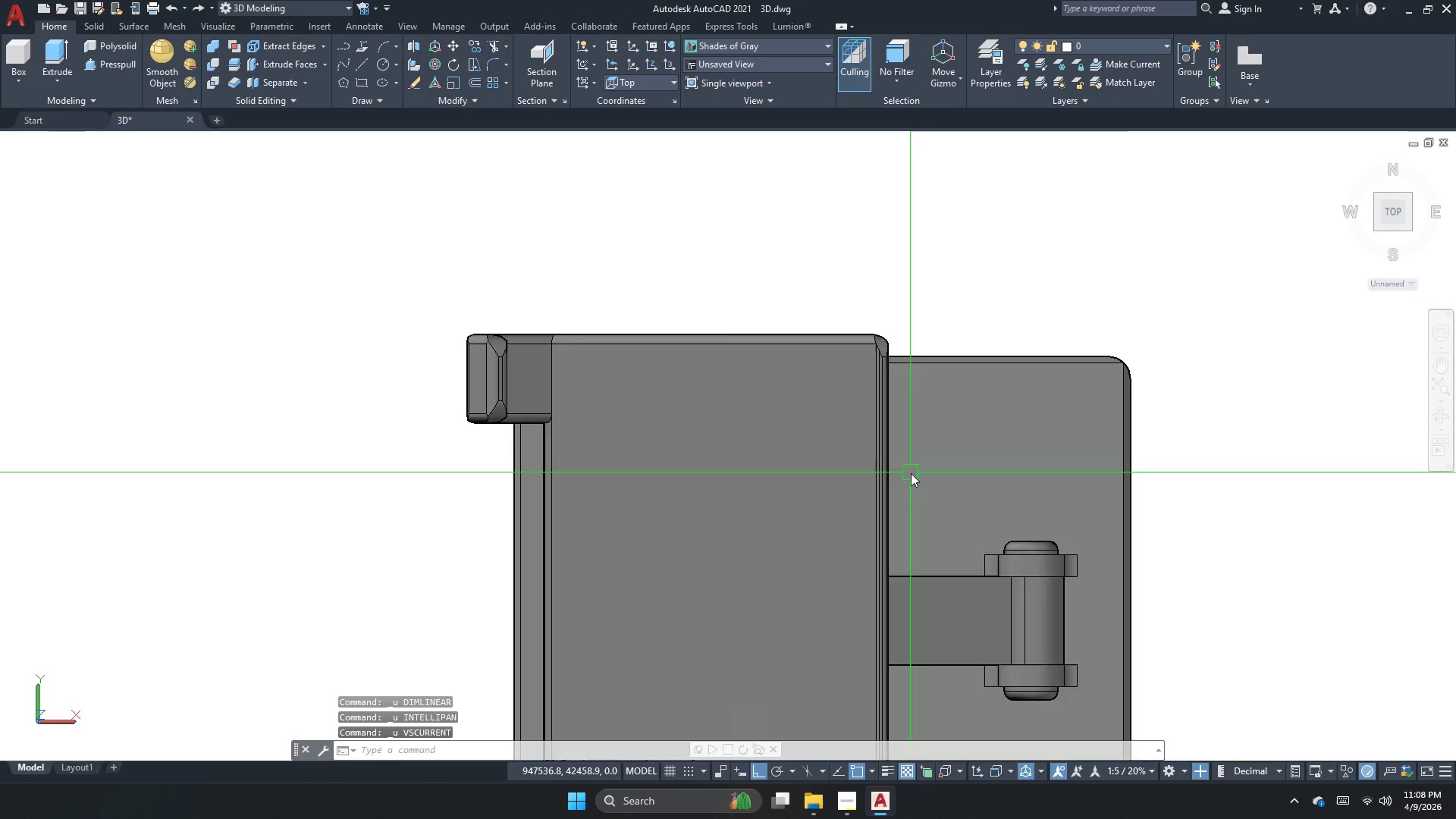 
key(Control+Z)
 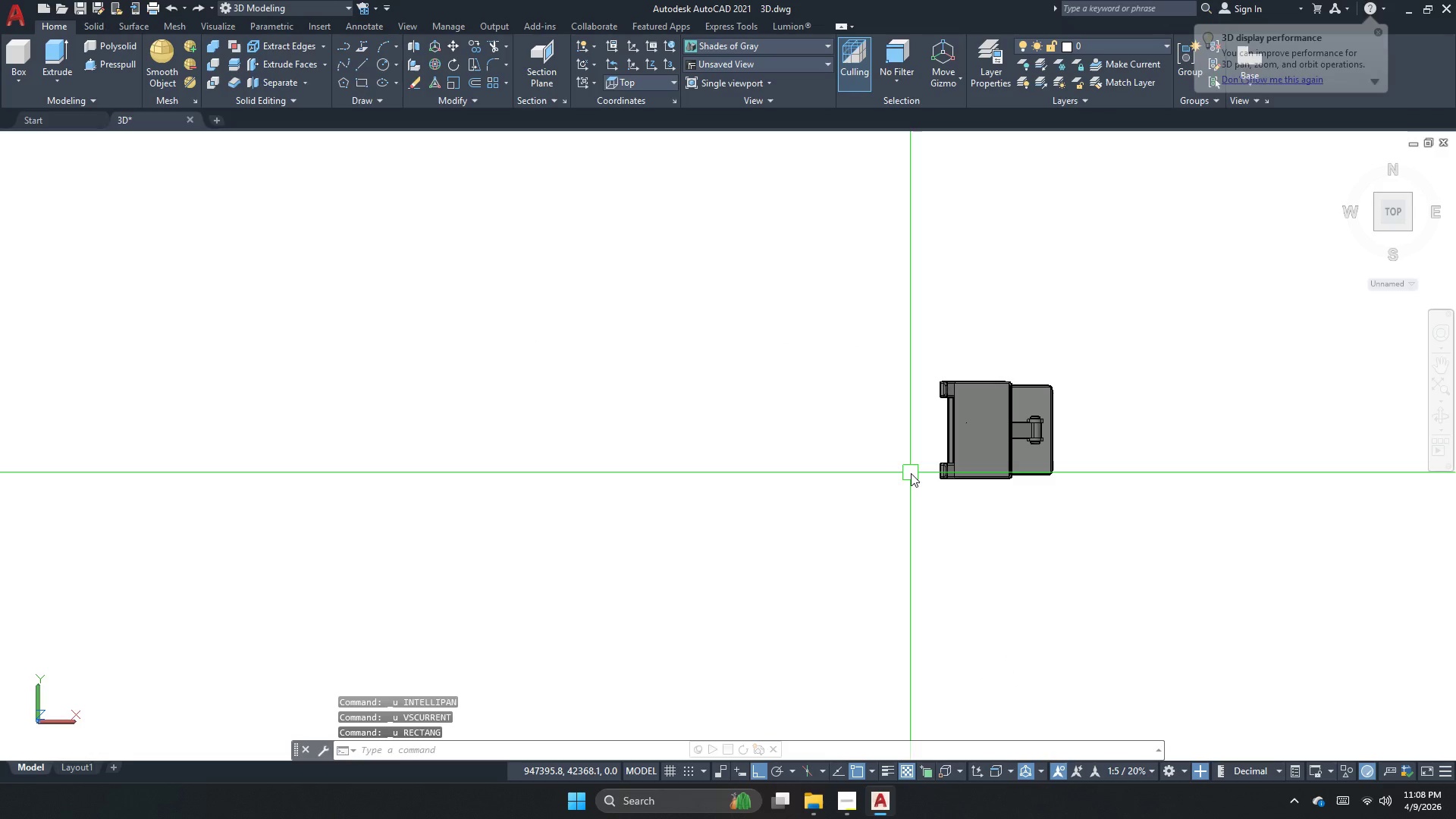 
key(Control+Z)
 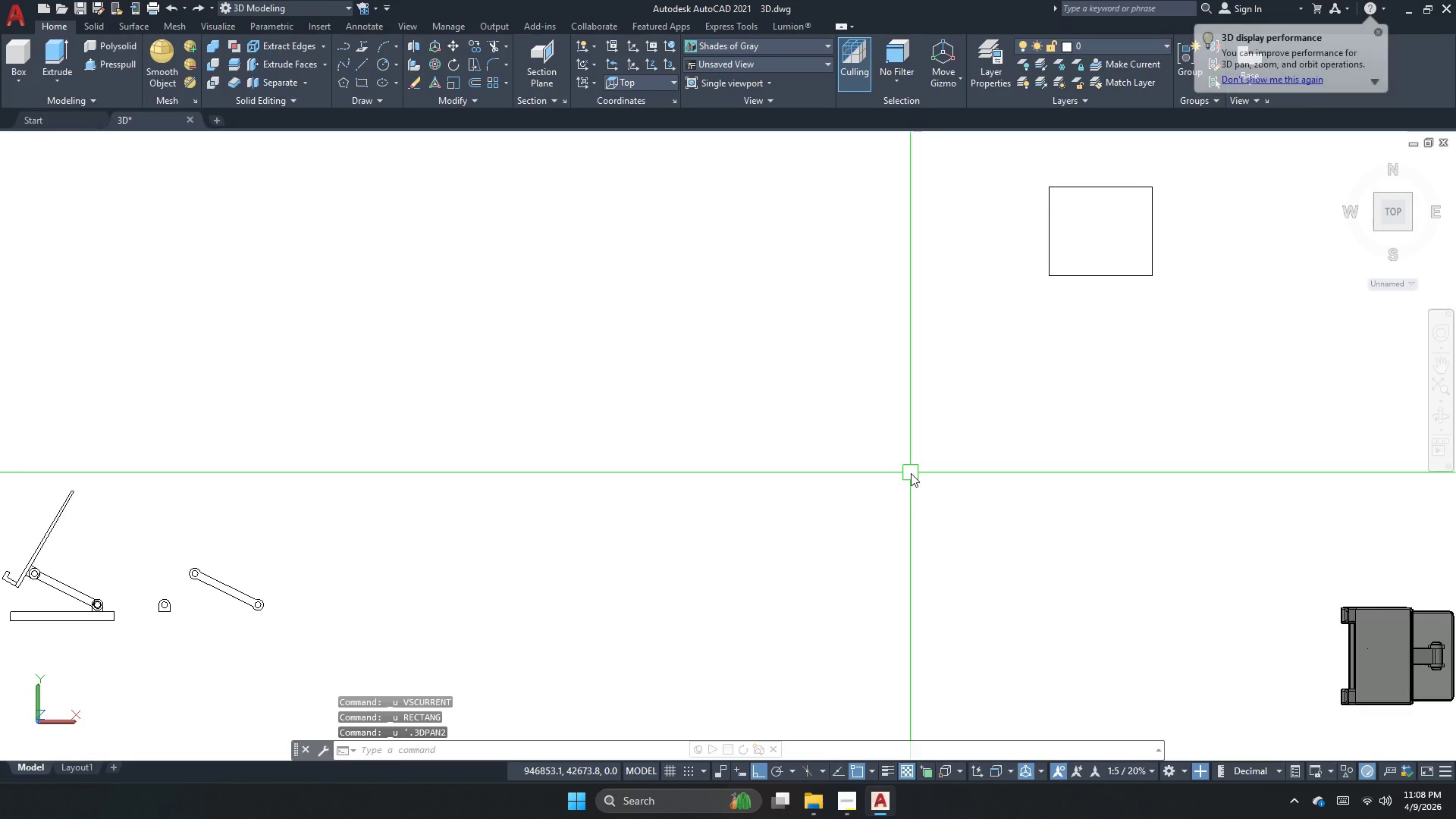 
key(Control+Z)
 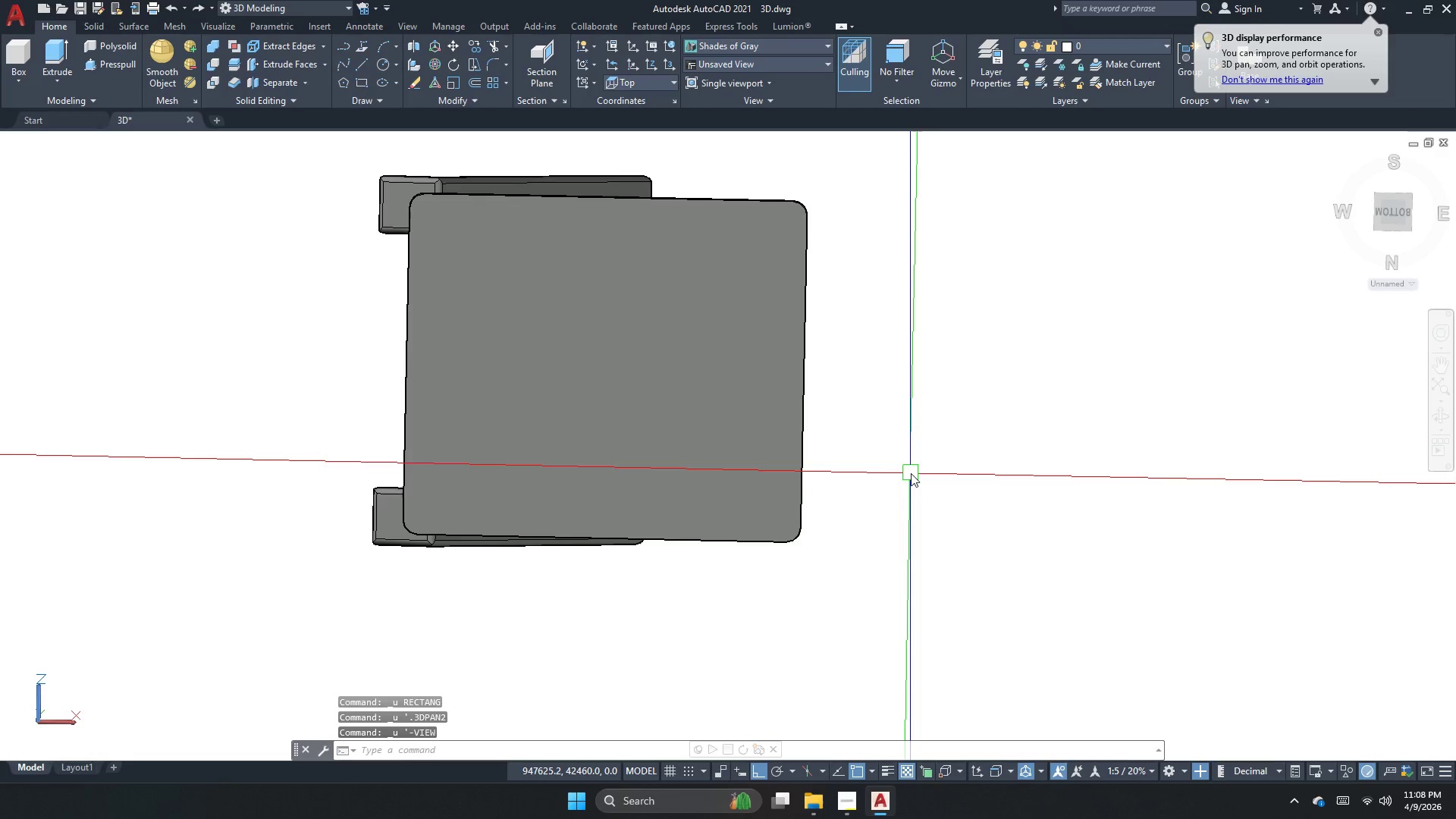 
key(Control+Z)
 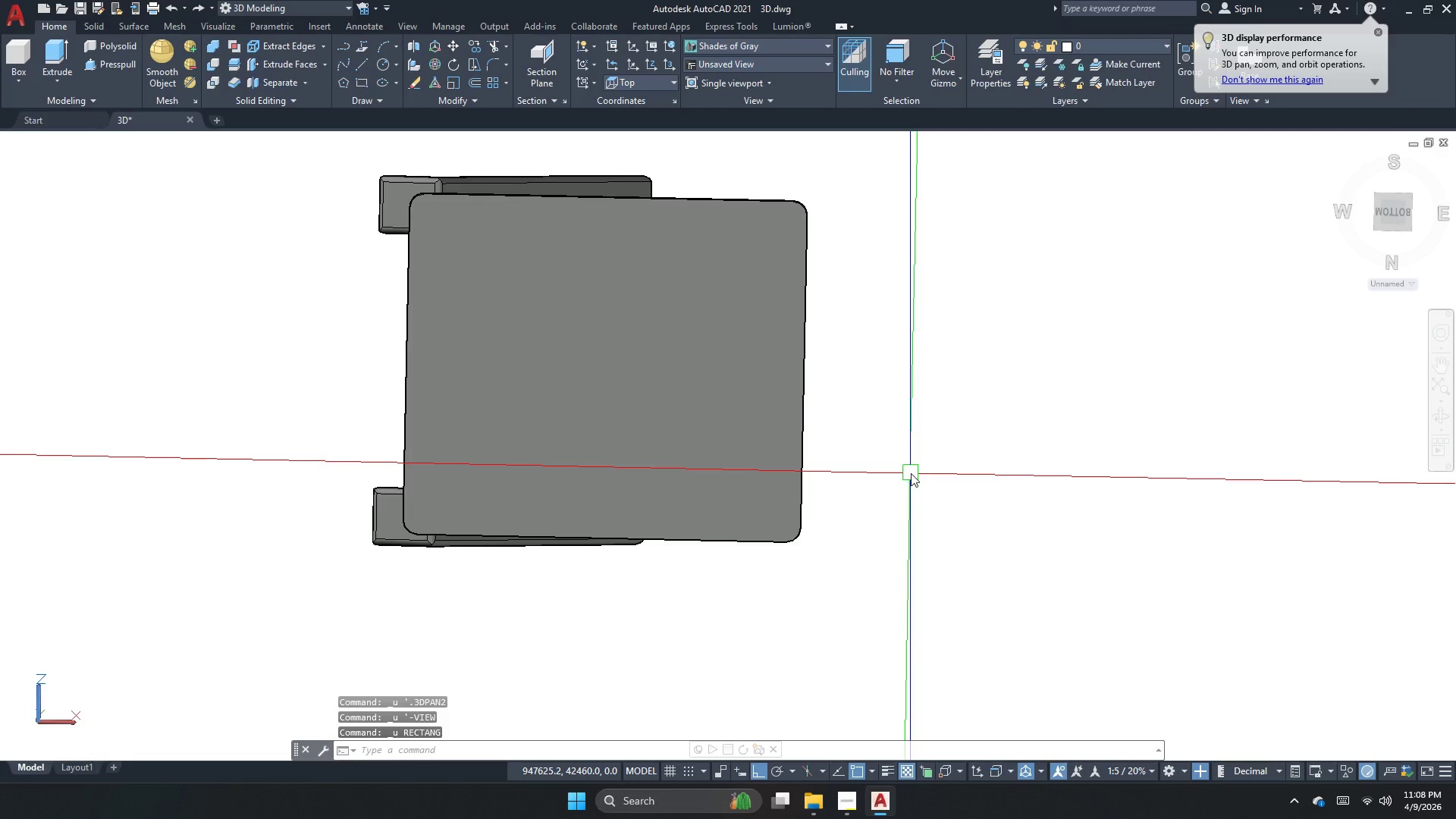 
key(Control+Z)
 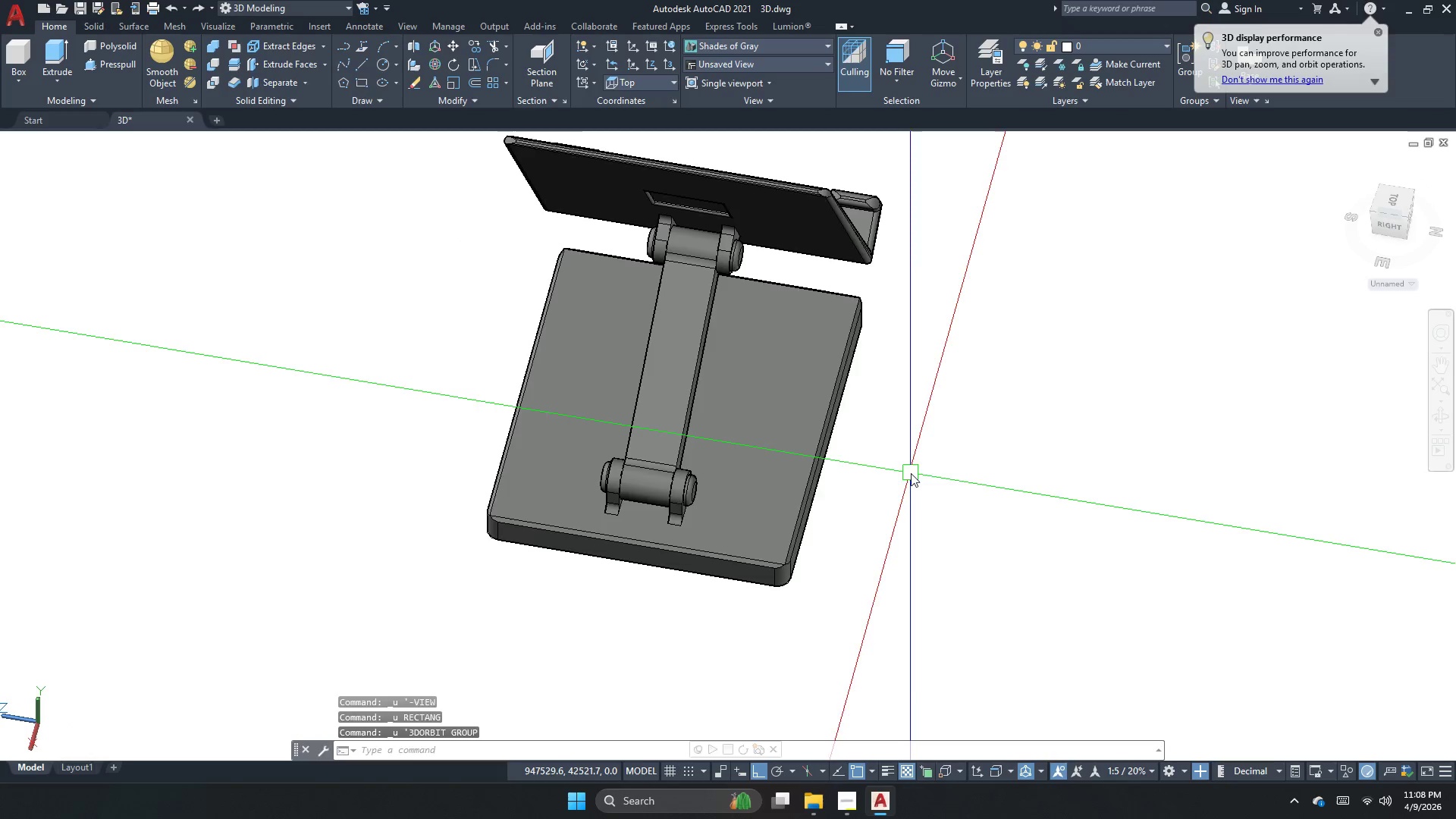 
key(Control+Z)
 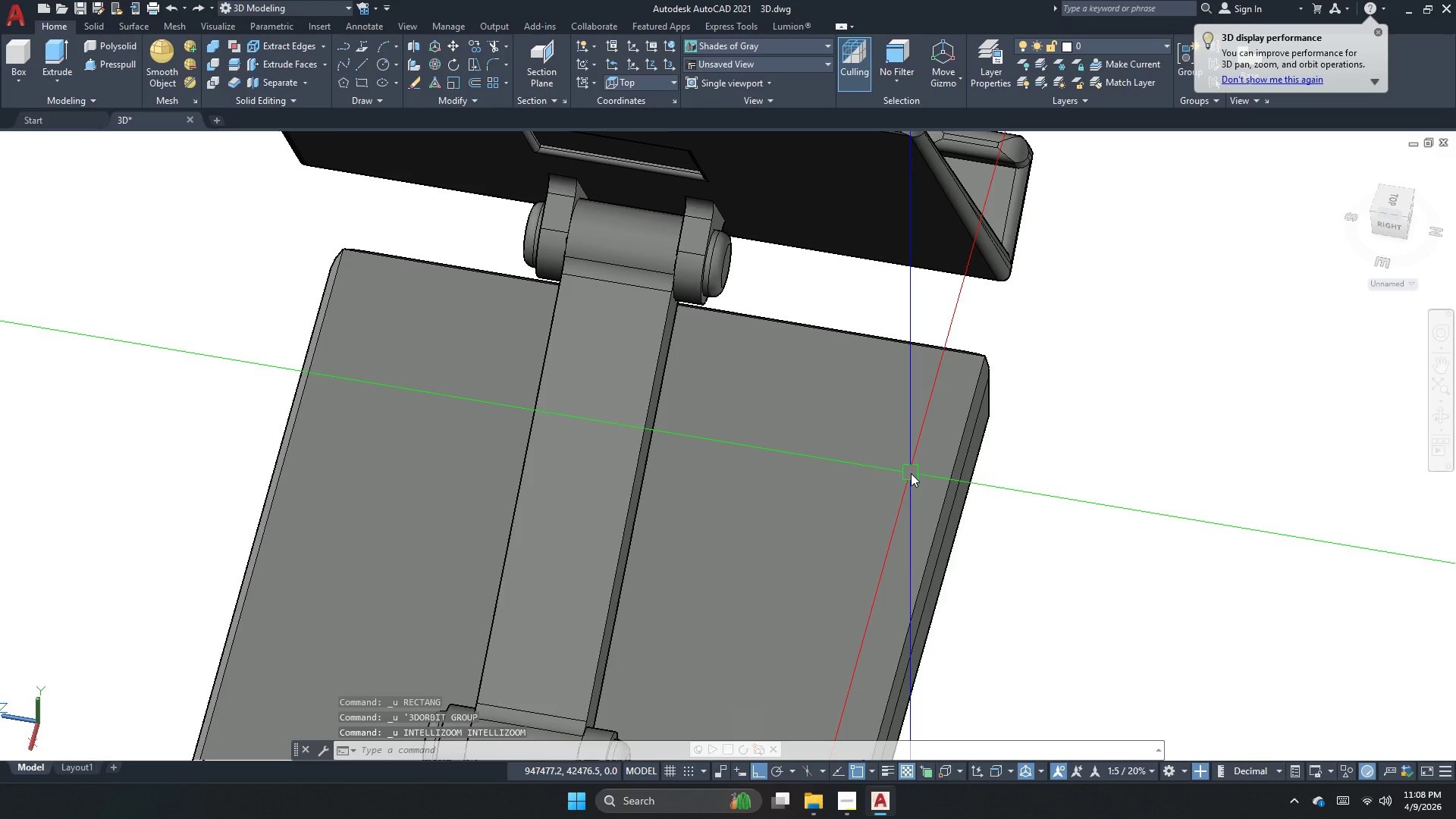 
key(Control+Z)
 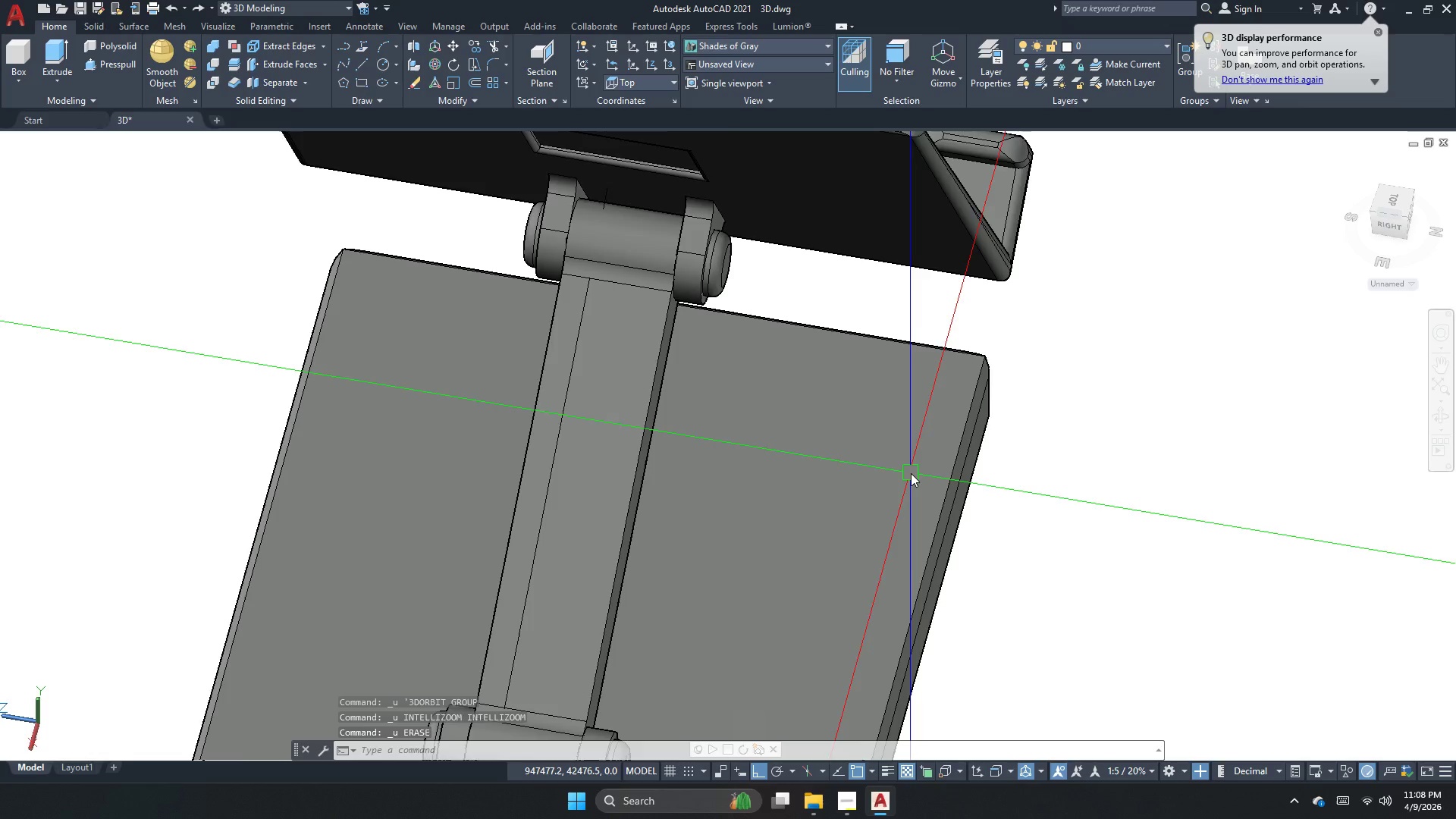 
key(Control+Z)
 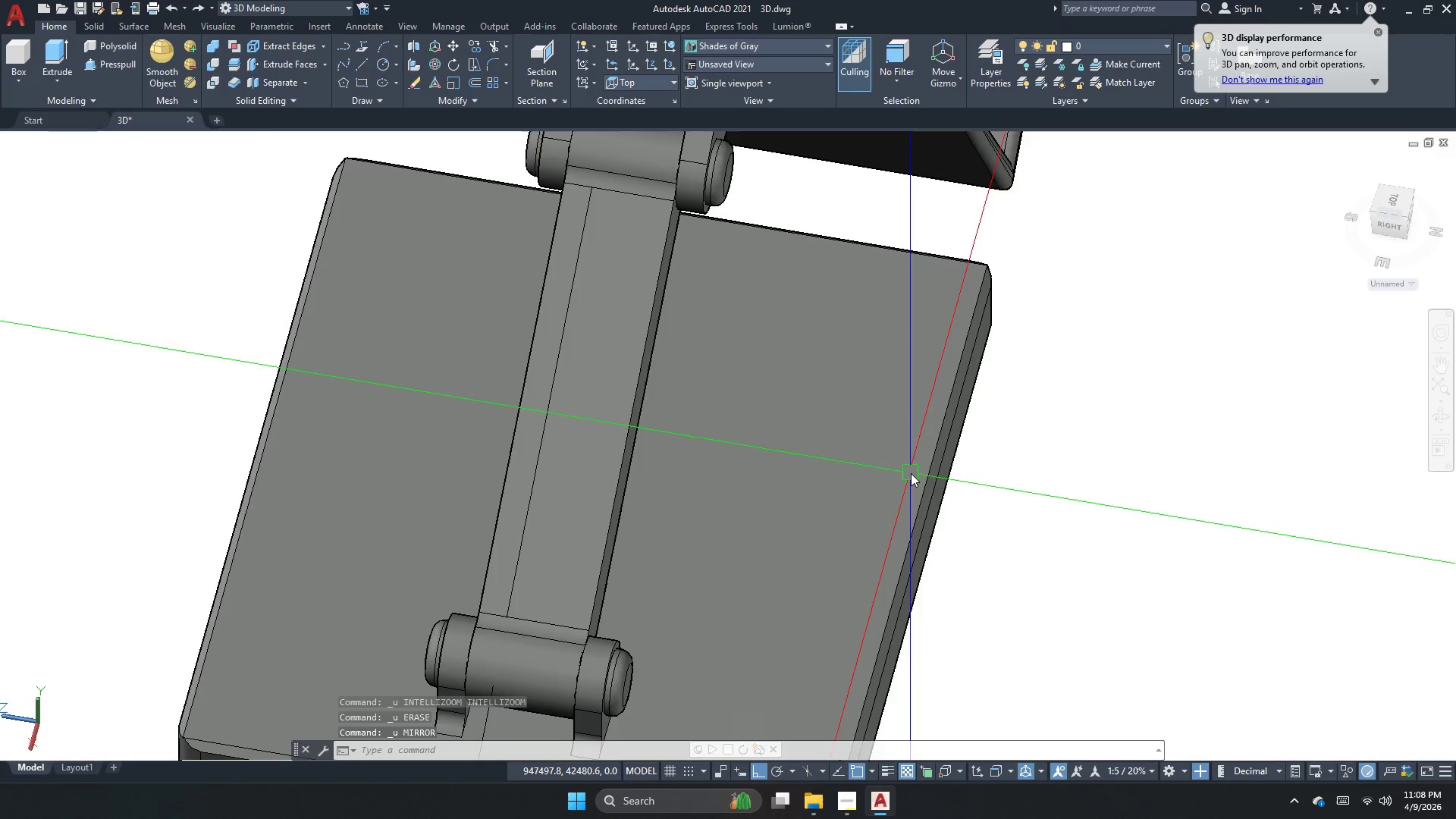 
key(Control+Z)
 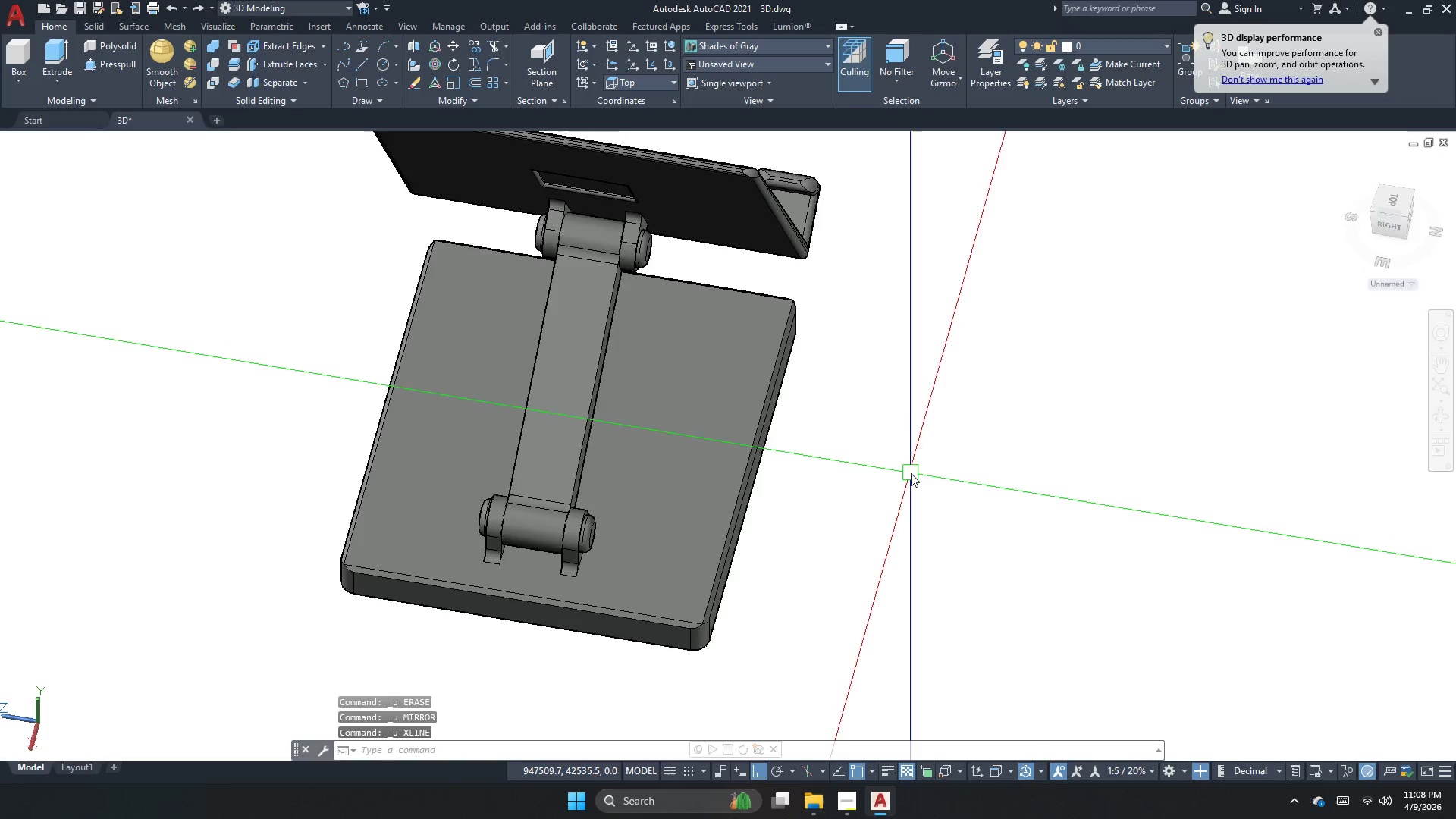 
key(Control+Z)
 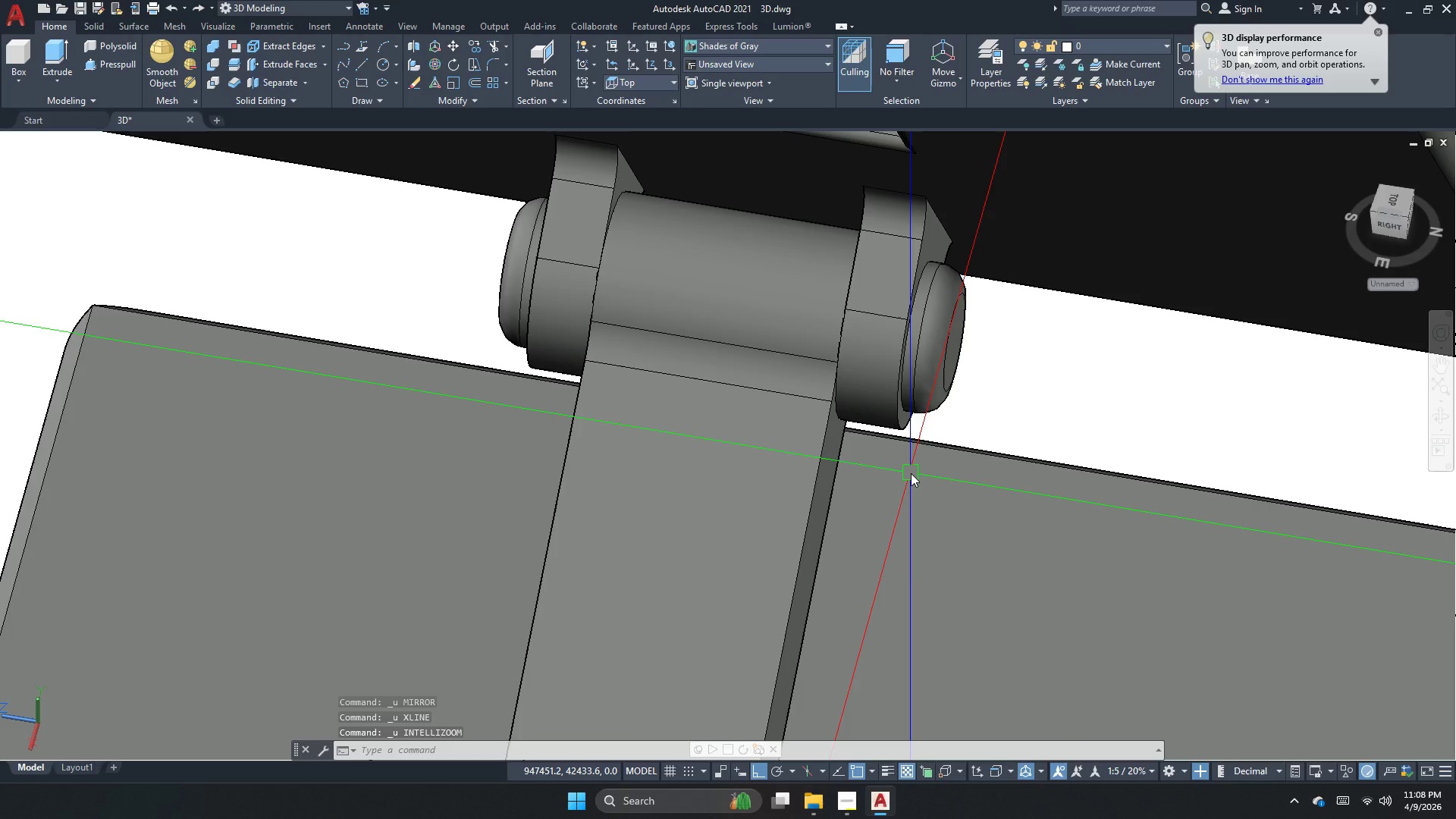 
key(Control+Z)
 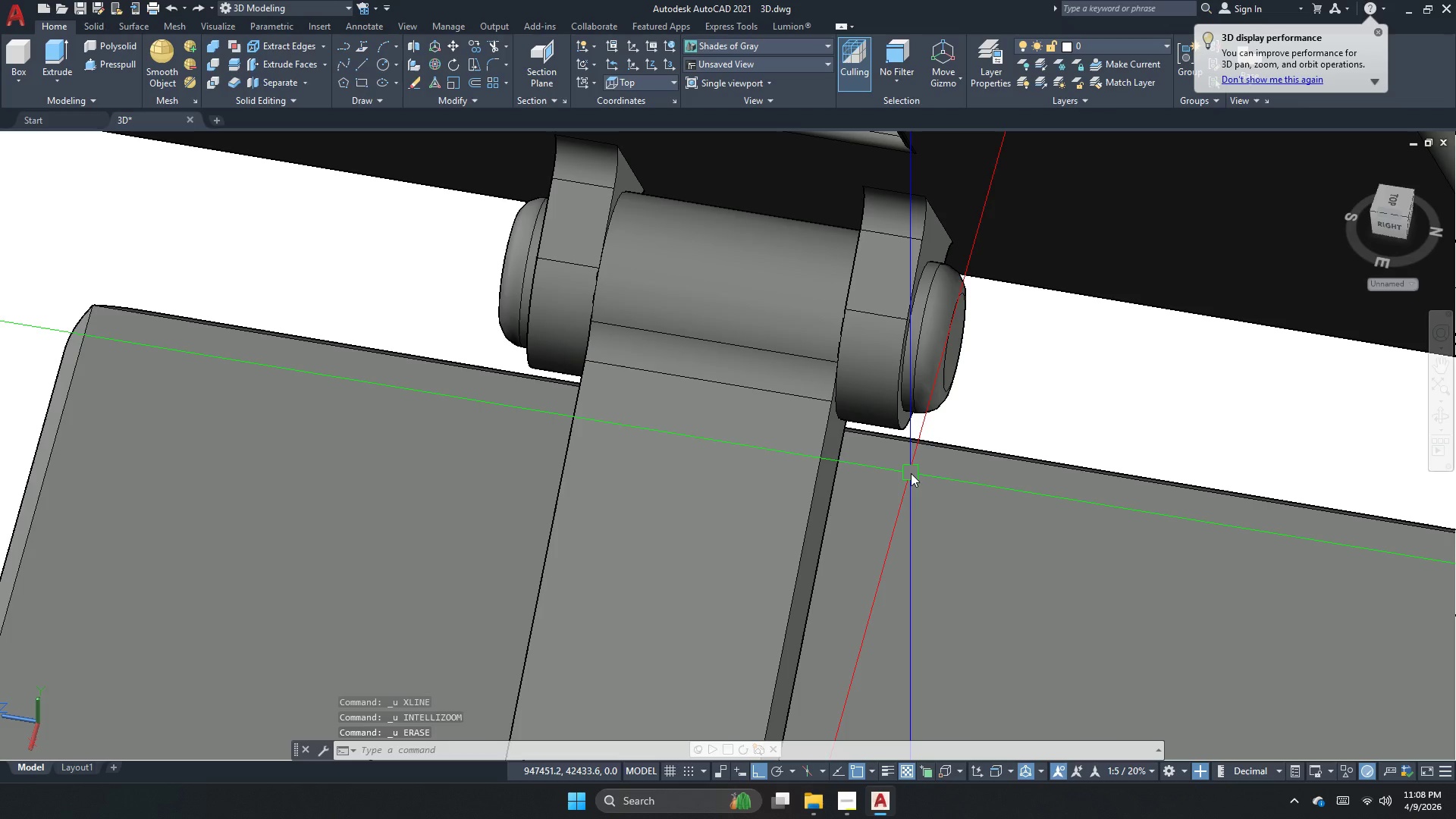 
key(Control+Z)
 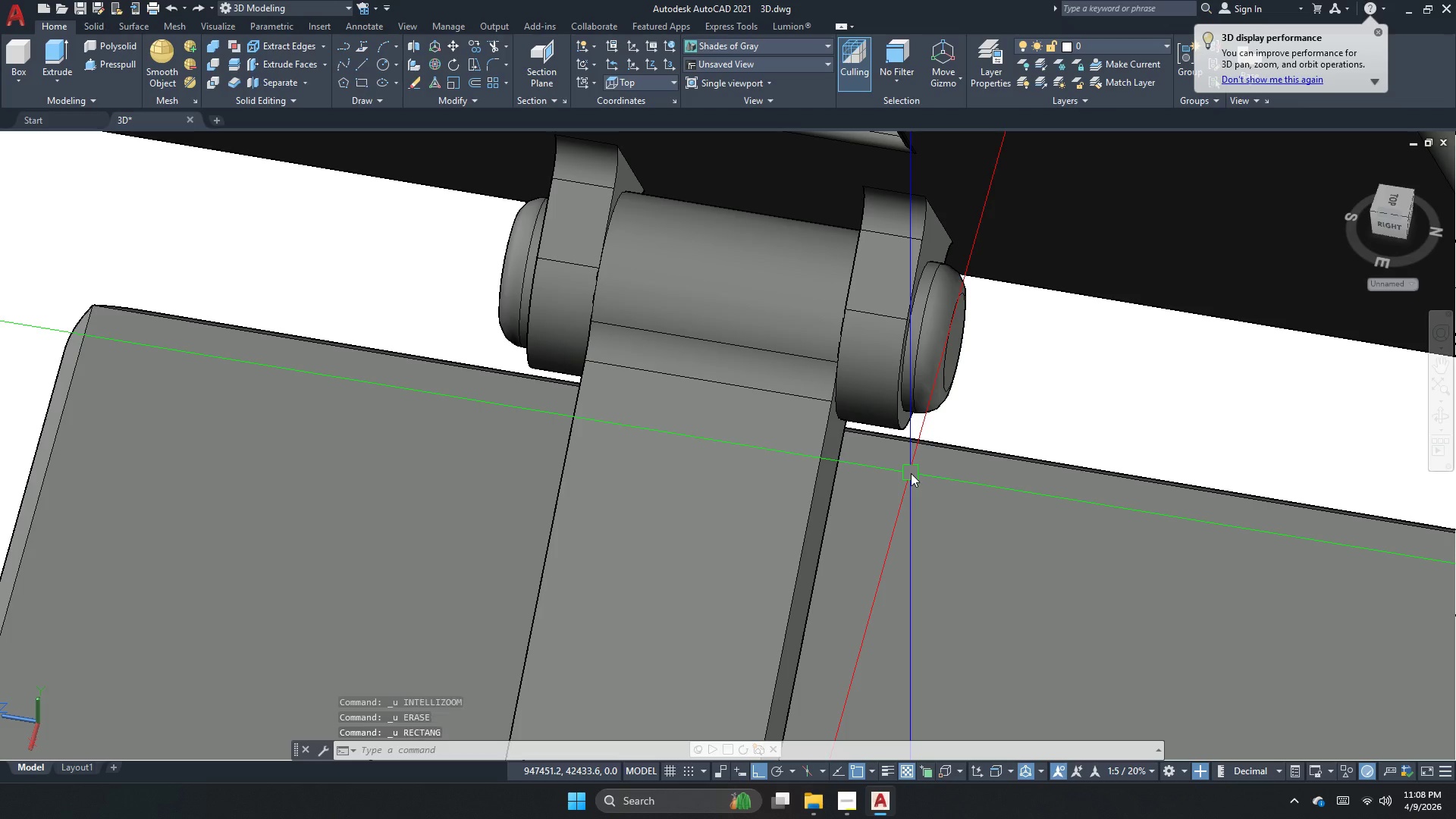 
key(Control+Z)
 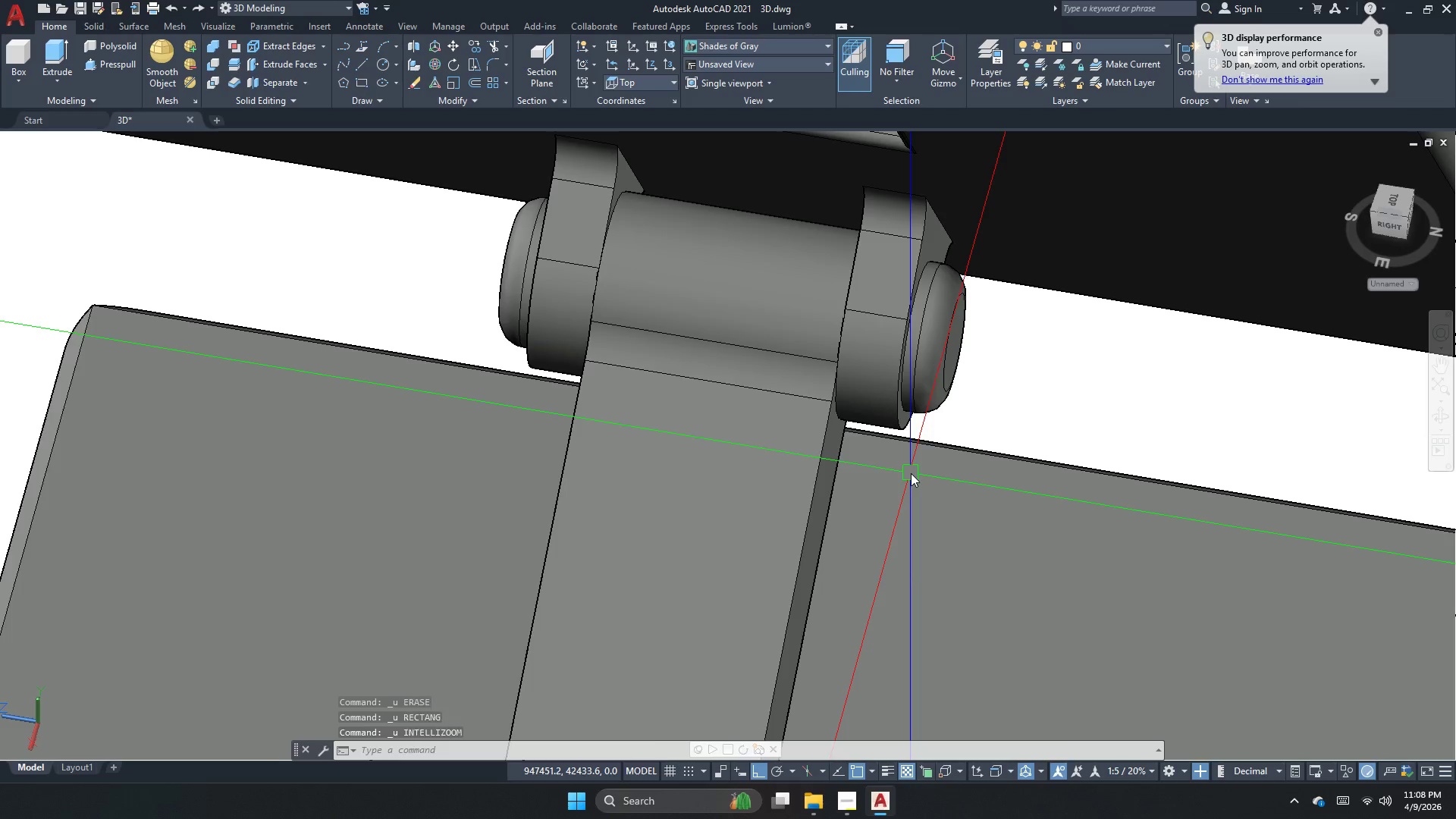 
key(Control+Z)
 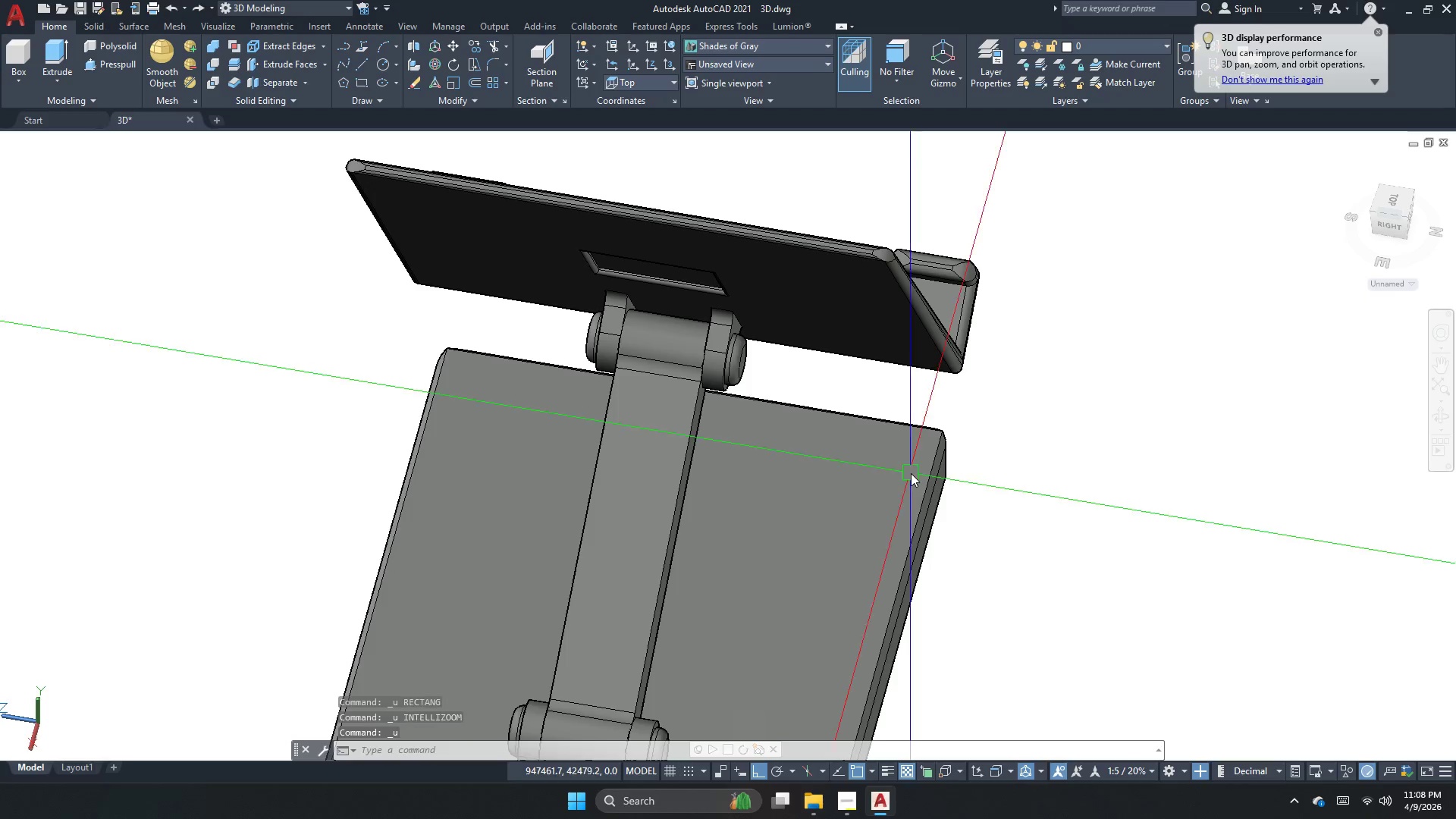 
key(Control+Z)
 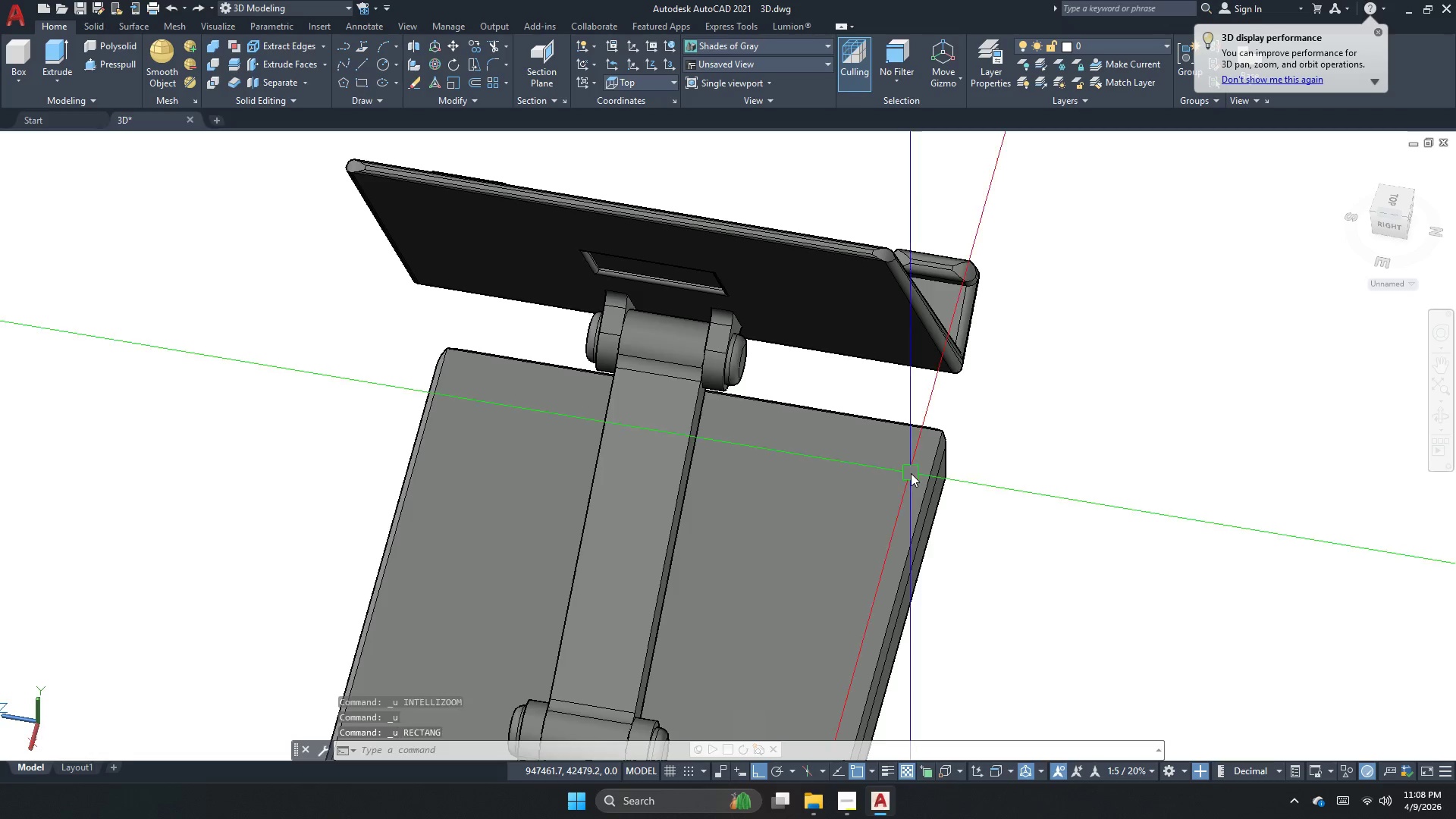 
key(Control+Z)
 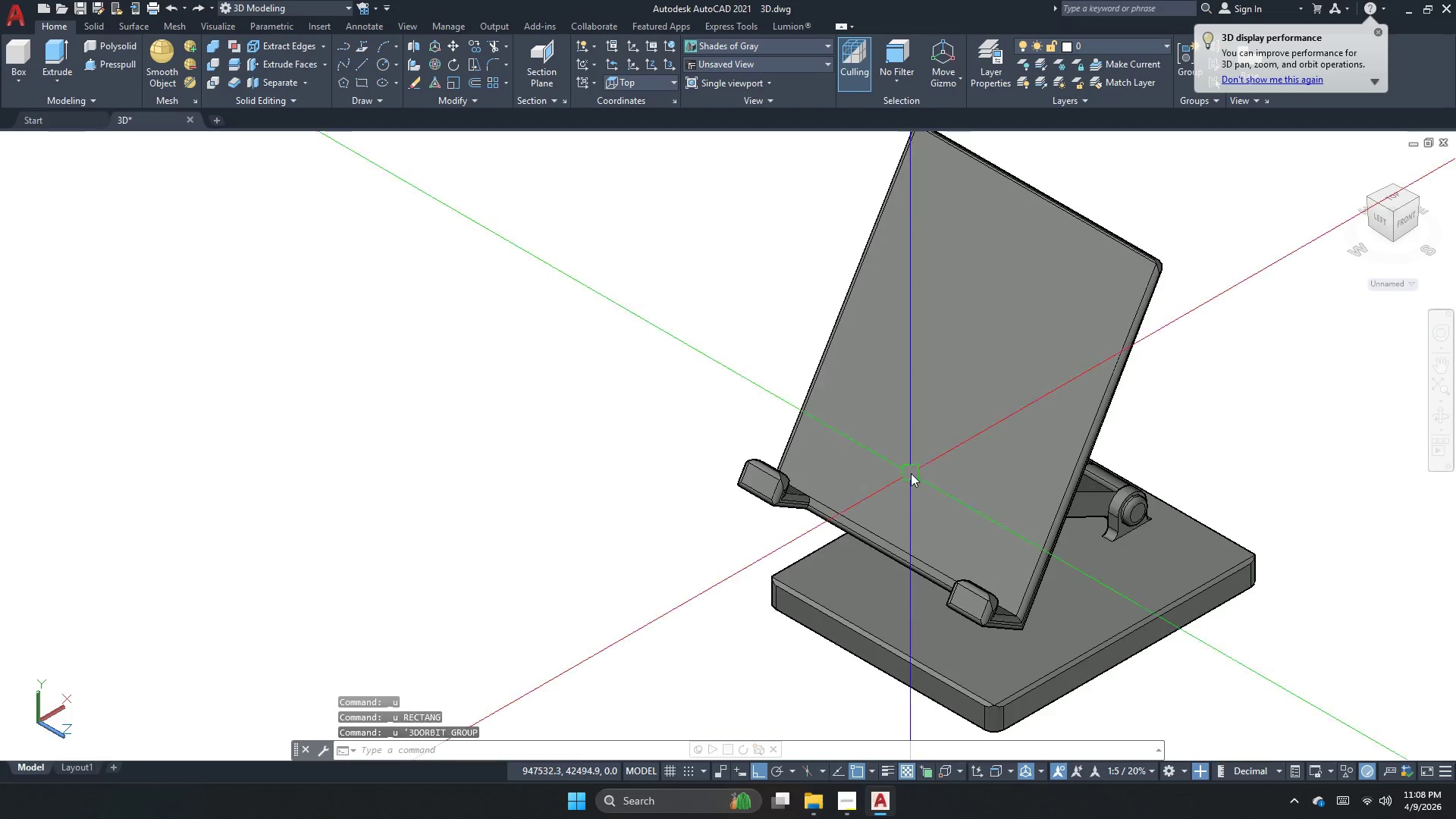 
key(Control+Z)
 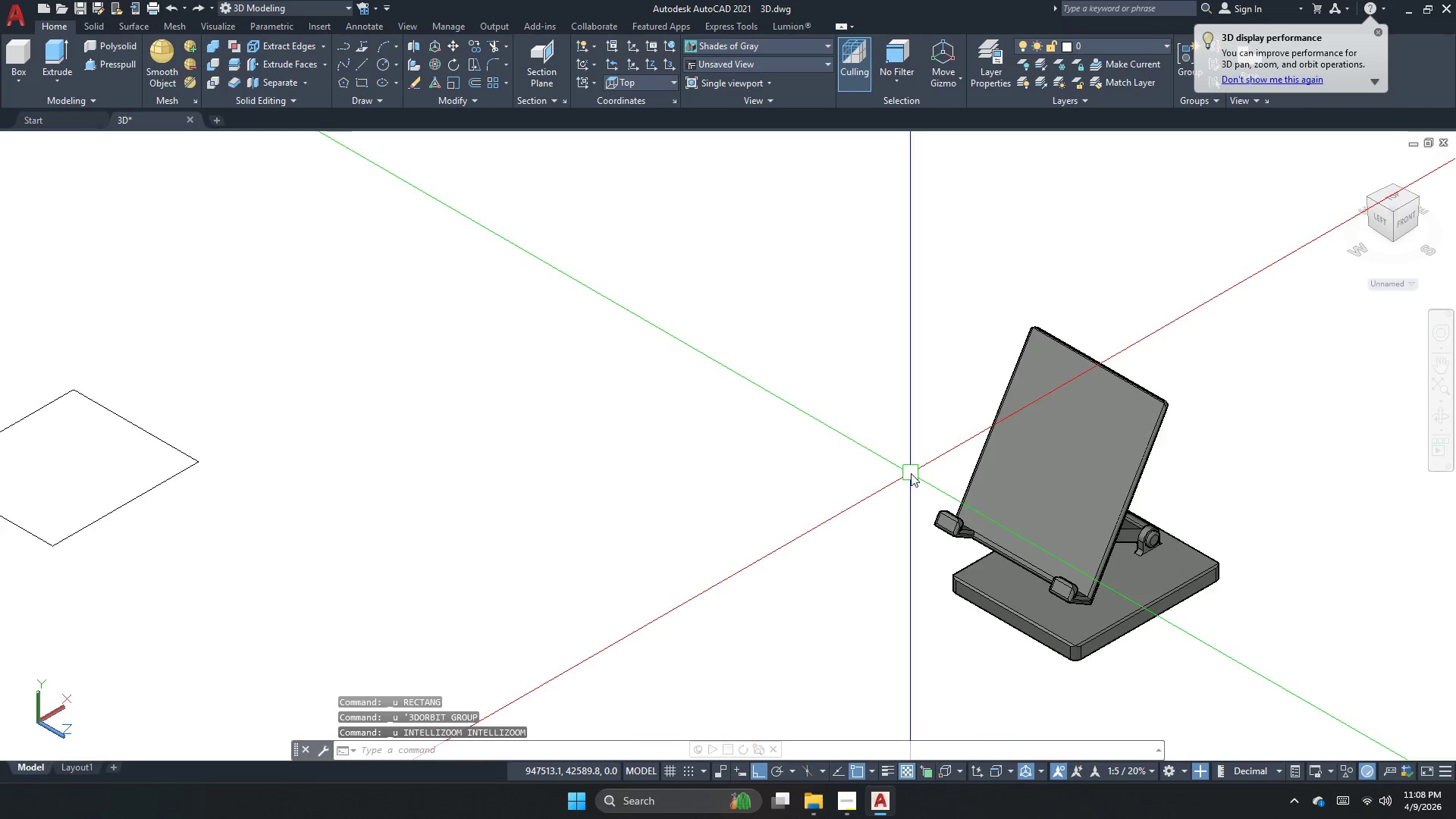 
key(Control+Z)
 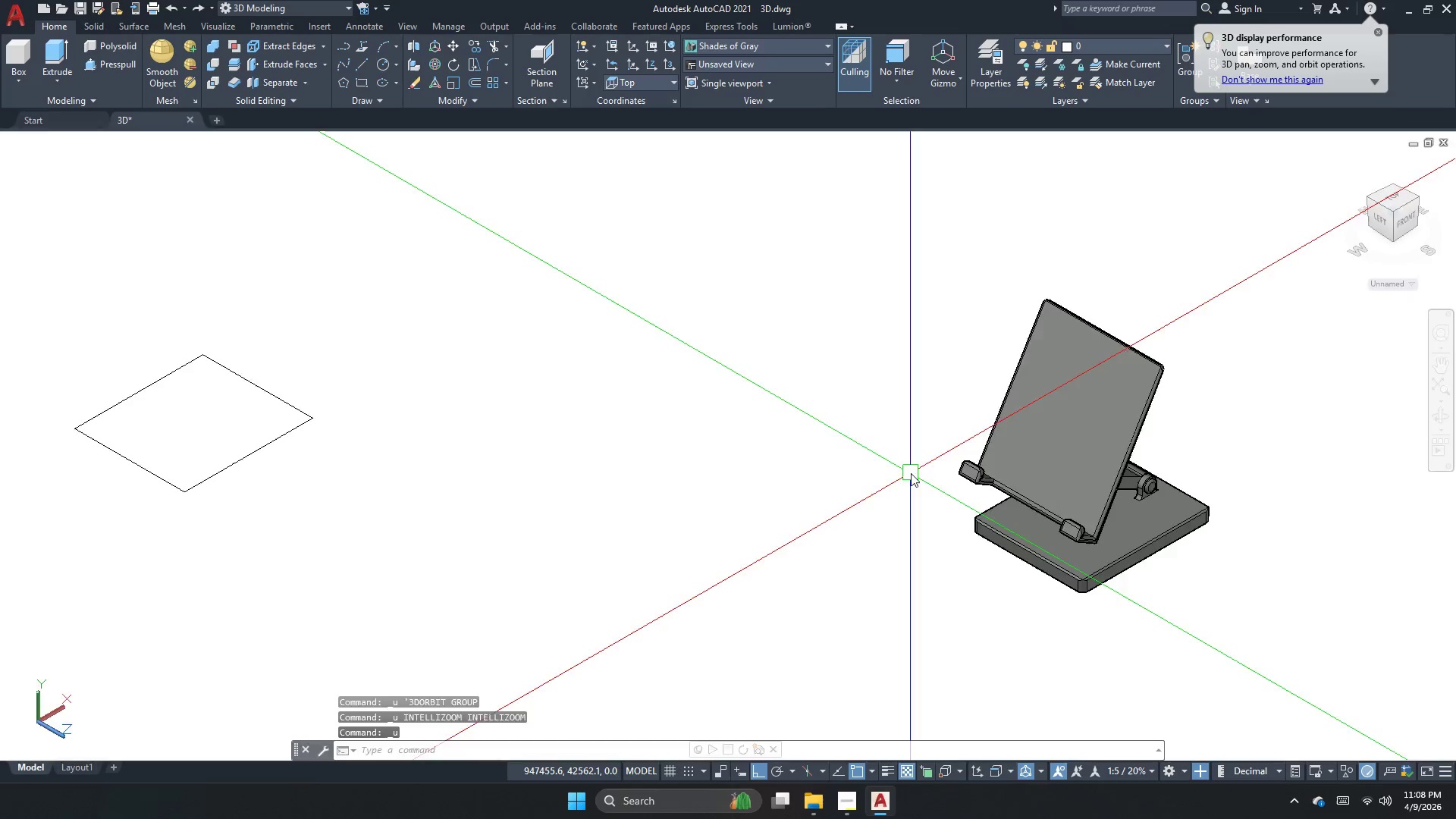 
key(Control+Z)
 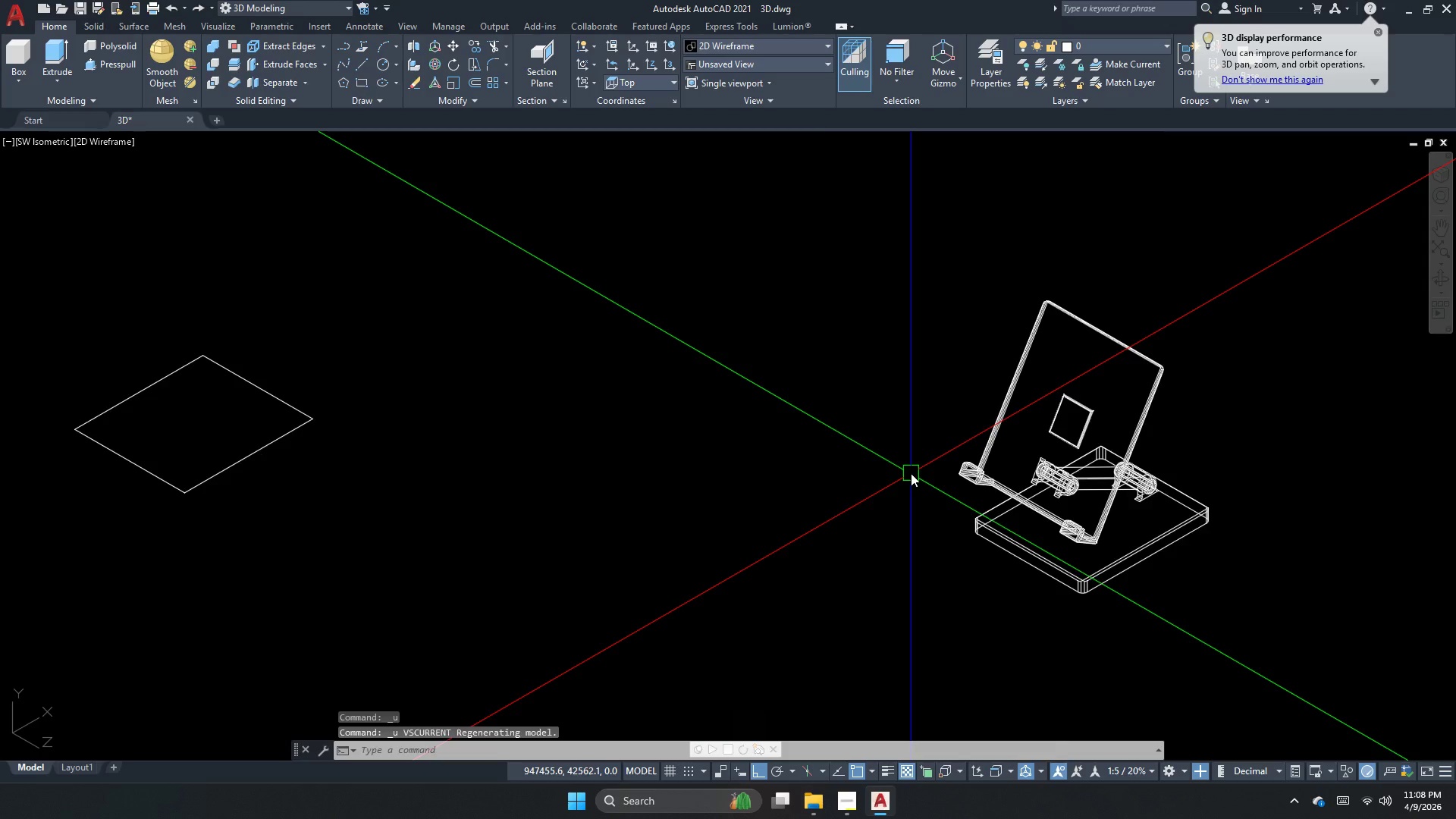 
key(Control+Z)
 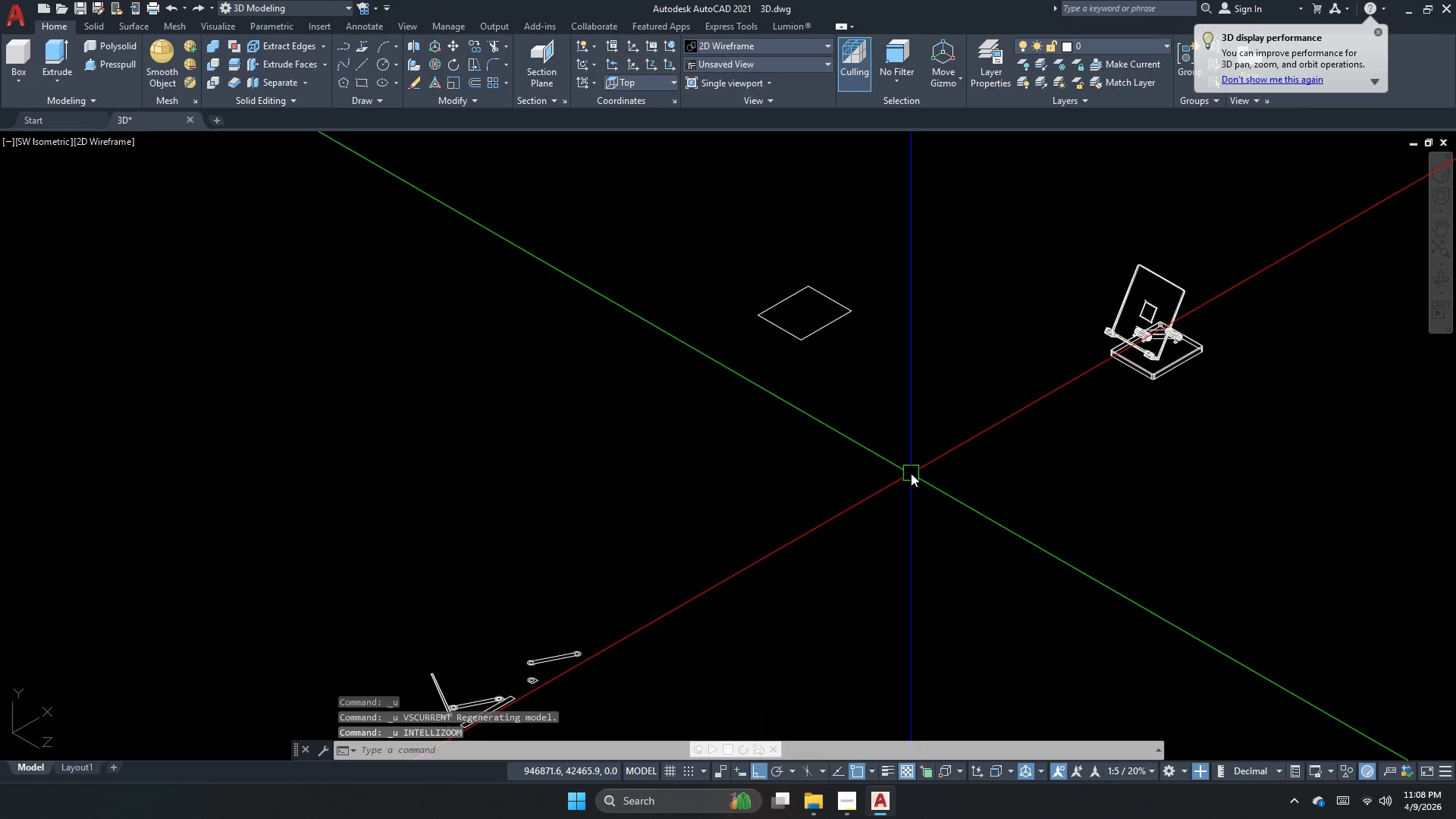 
key(Control+Z)
 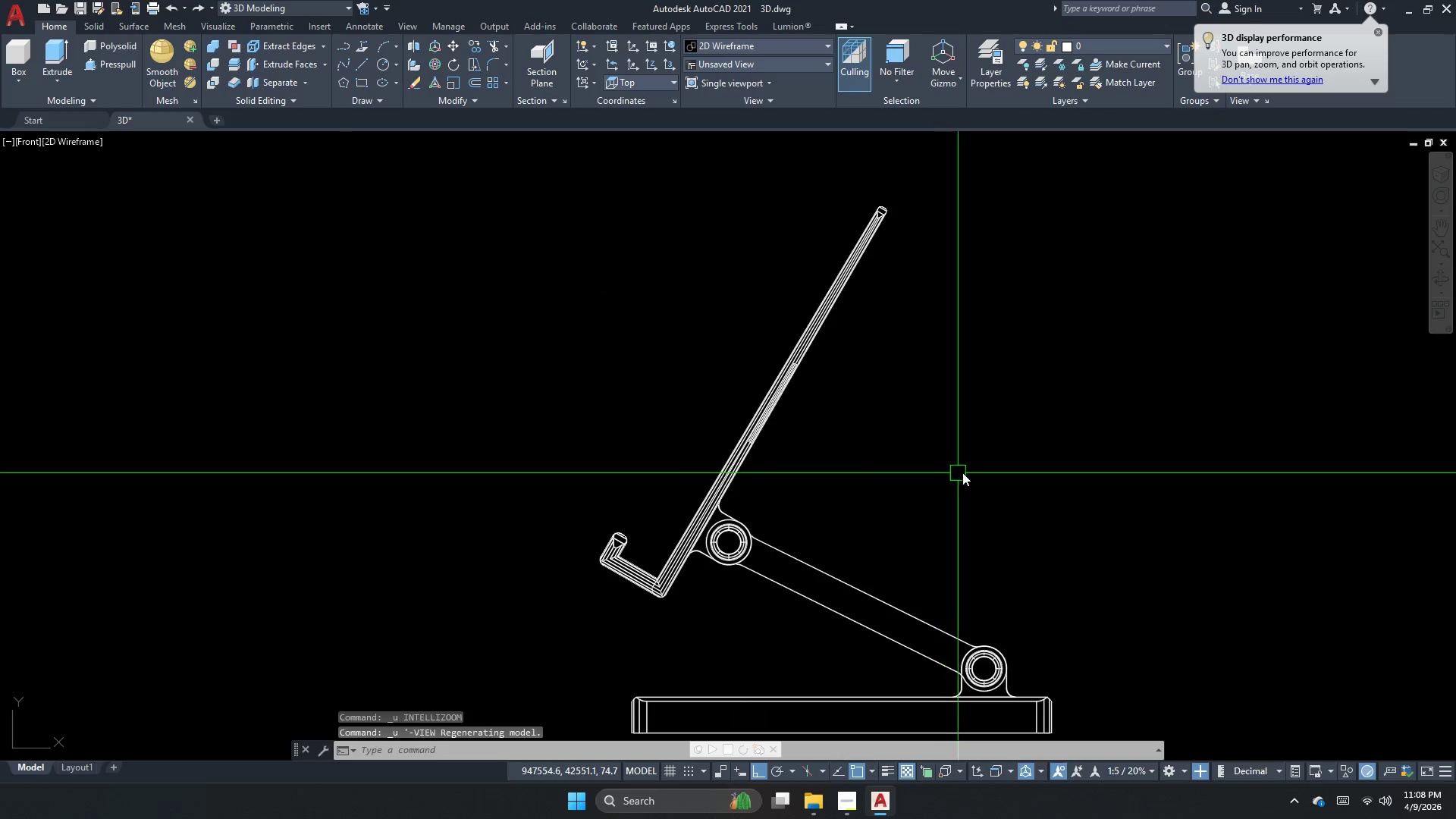 
key(Control+Z)
 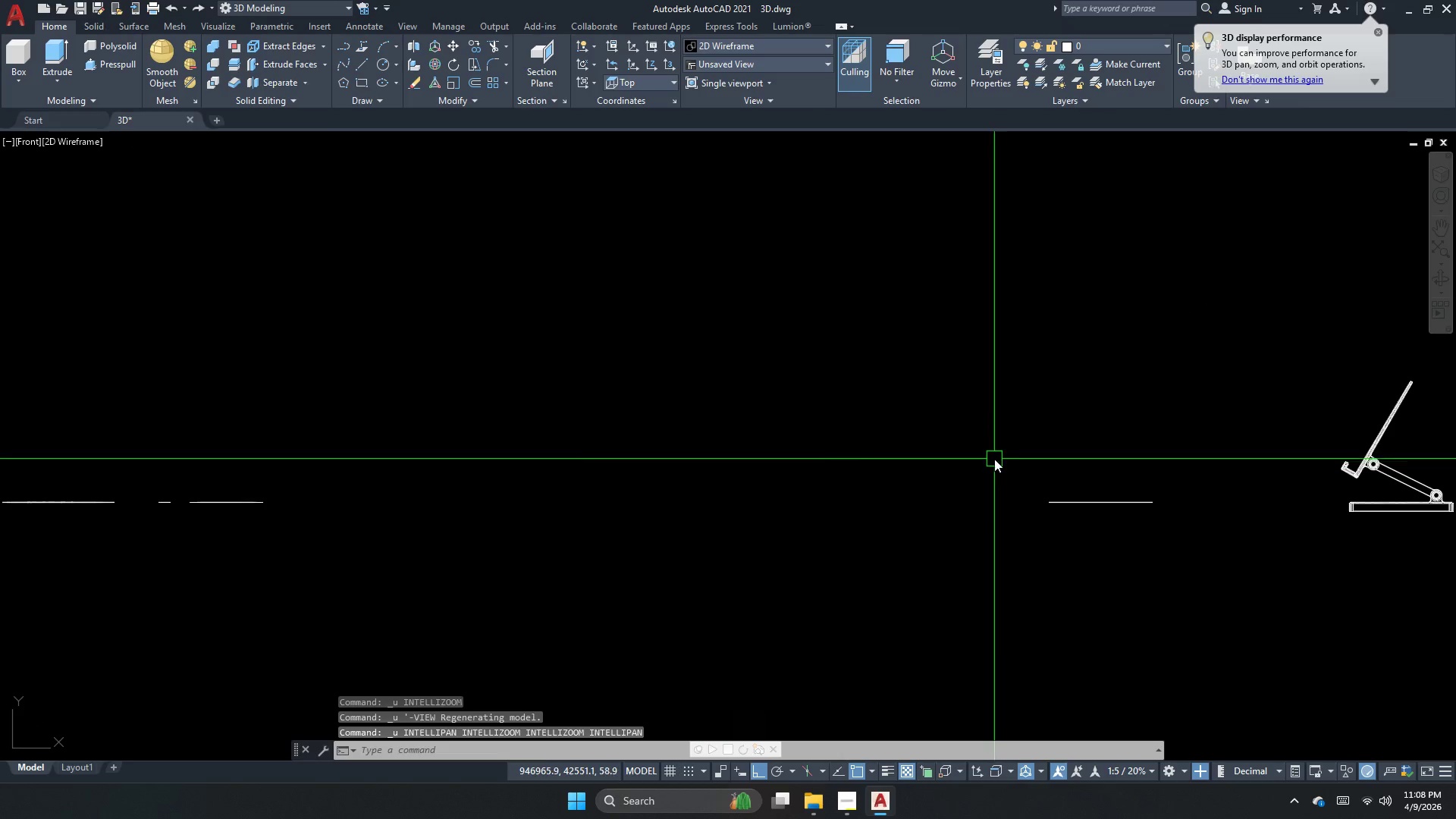 
key(Control+Z)
 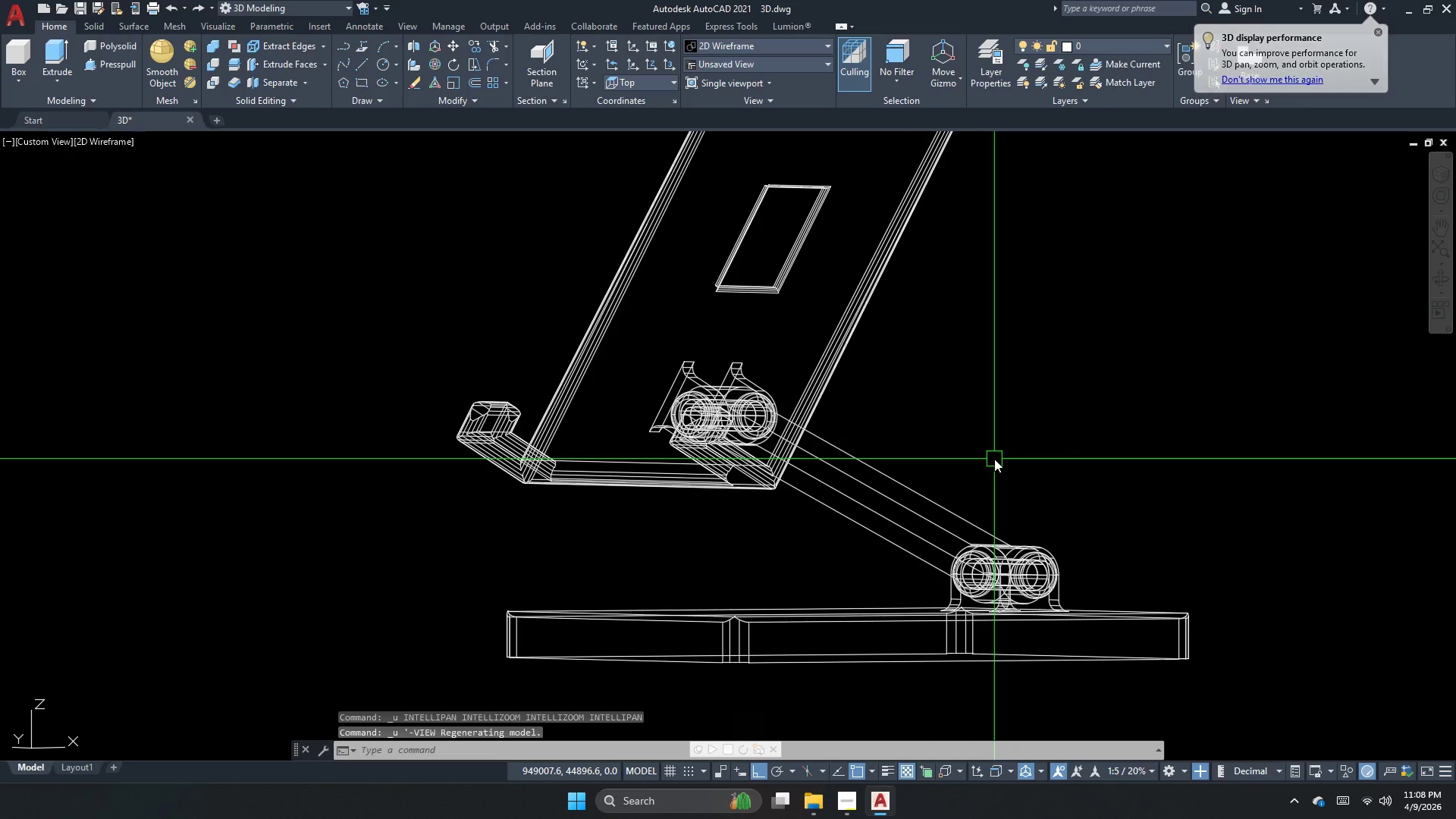 
key(Control+Z)
 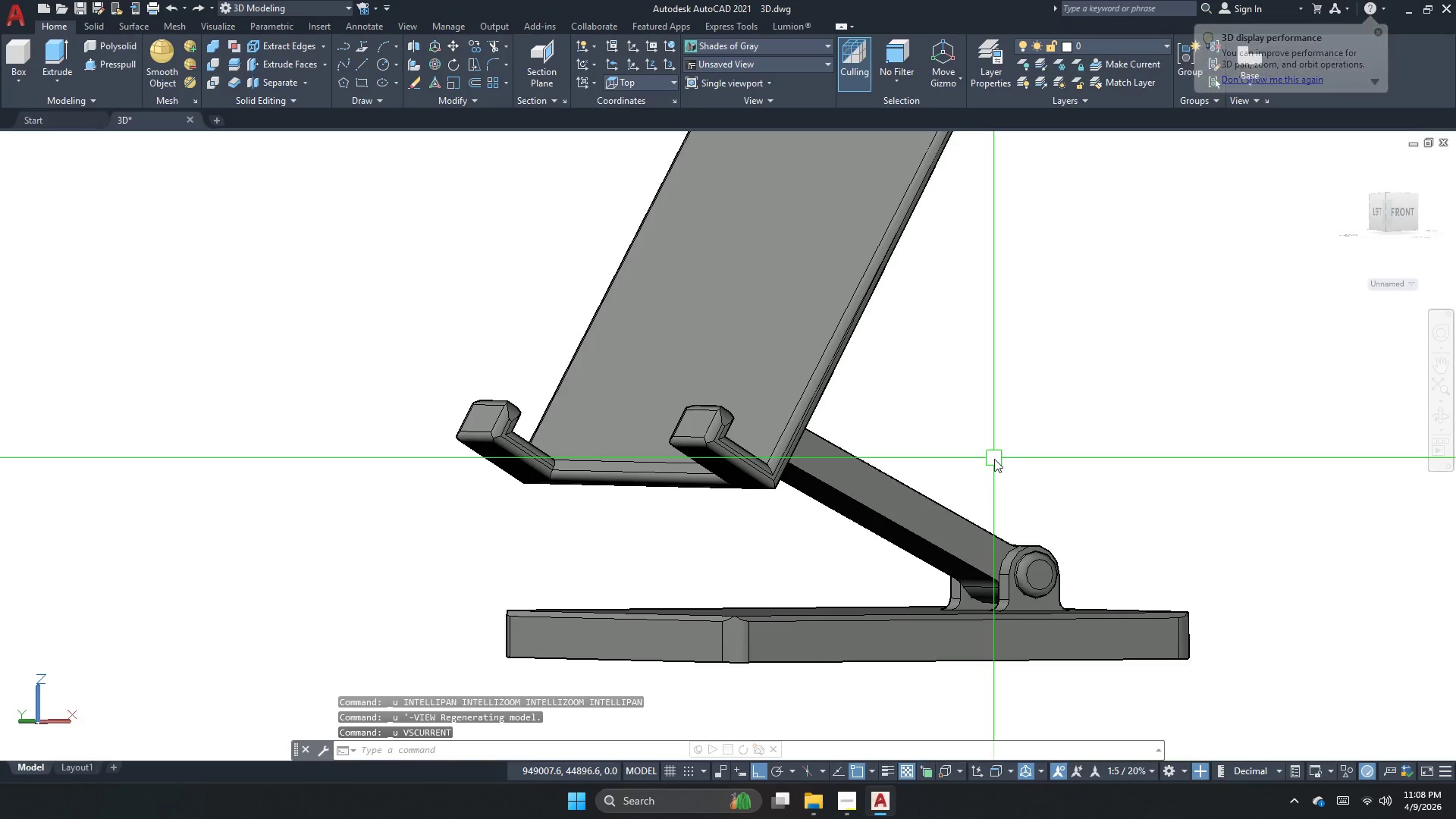 
key(Control+Z)
 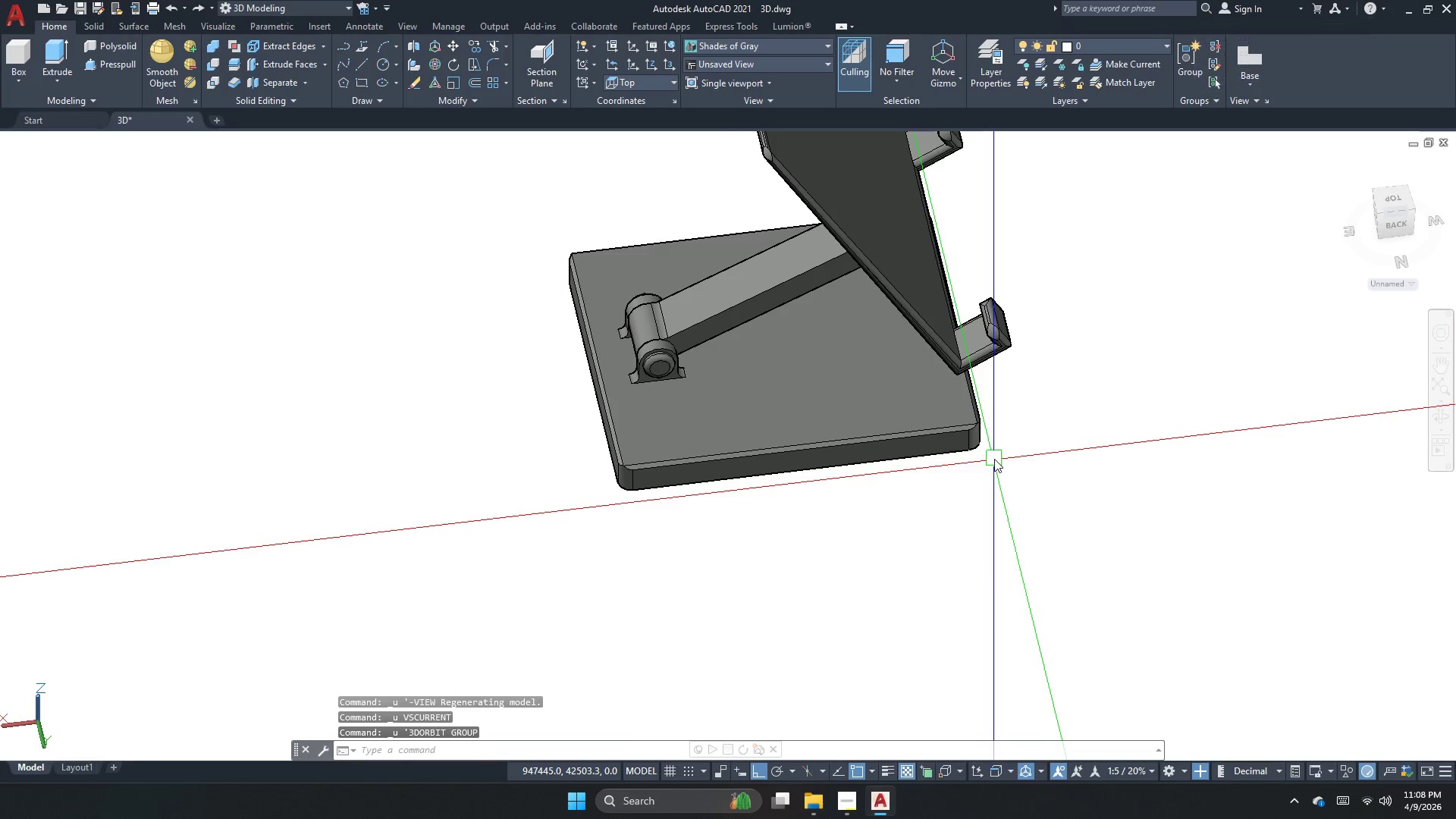 
key(Control+Z)
 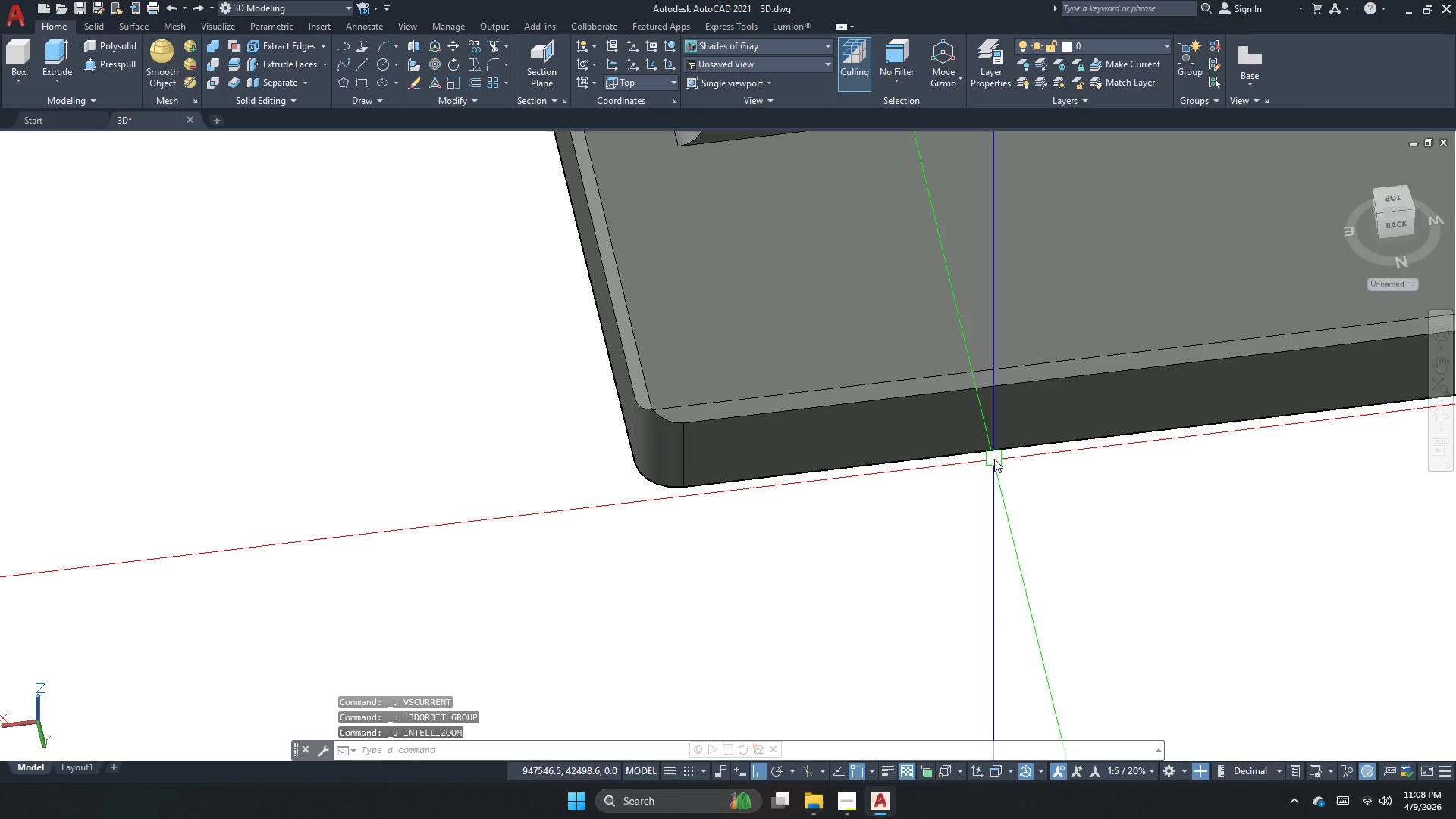 
key(Control+Z)
 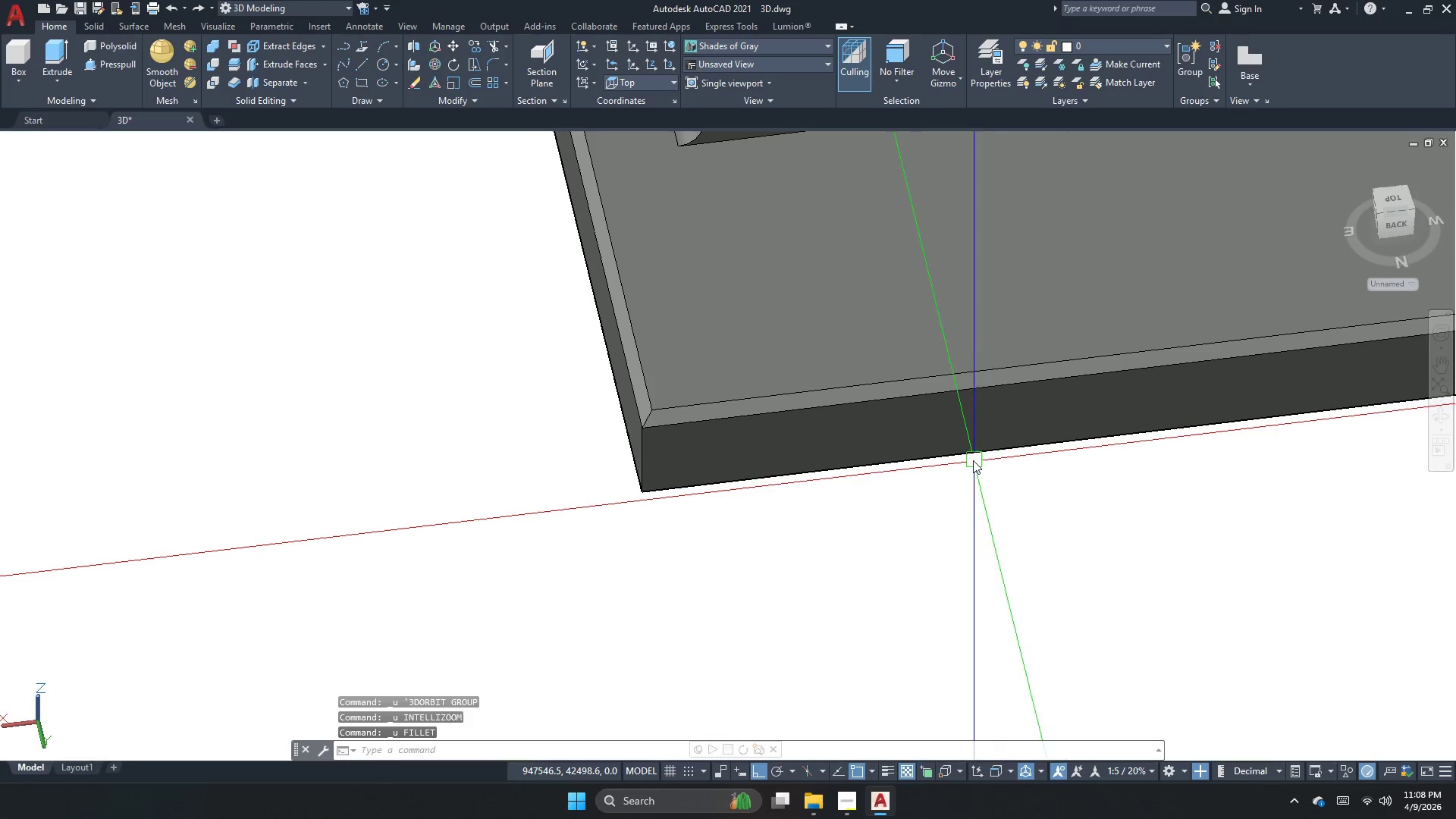 
scroll: coordinate [931, 485], scroll_direction: down, amount: 2.0
 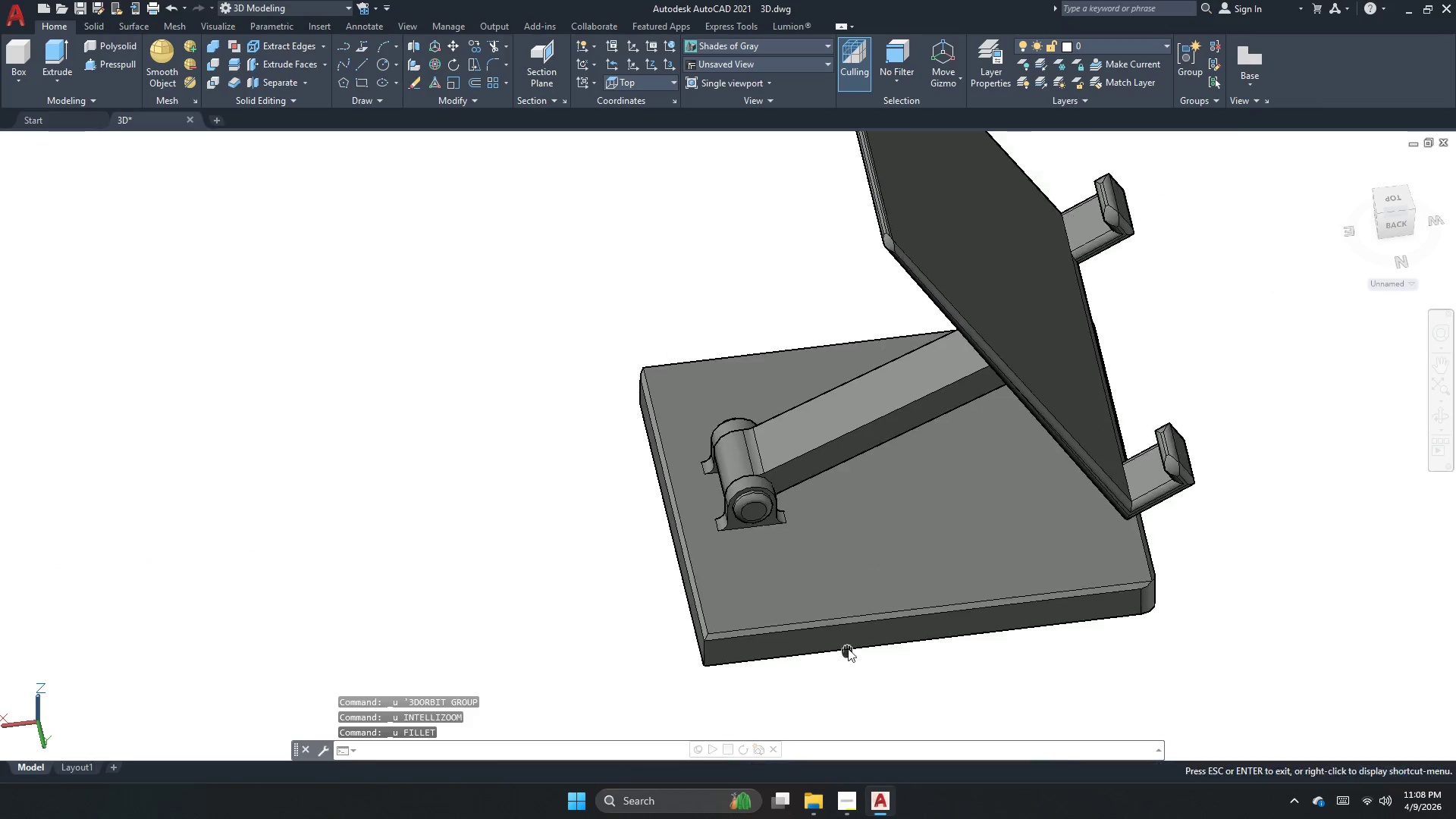 
key(Control+Z)
 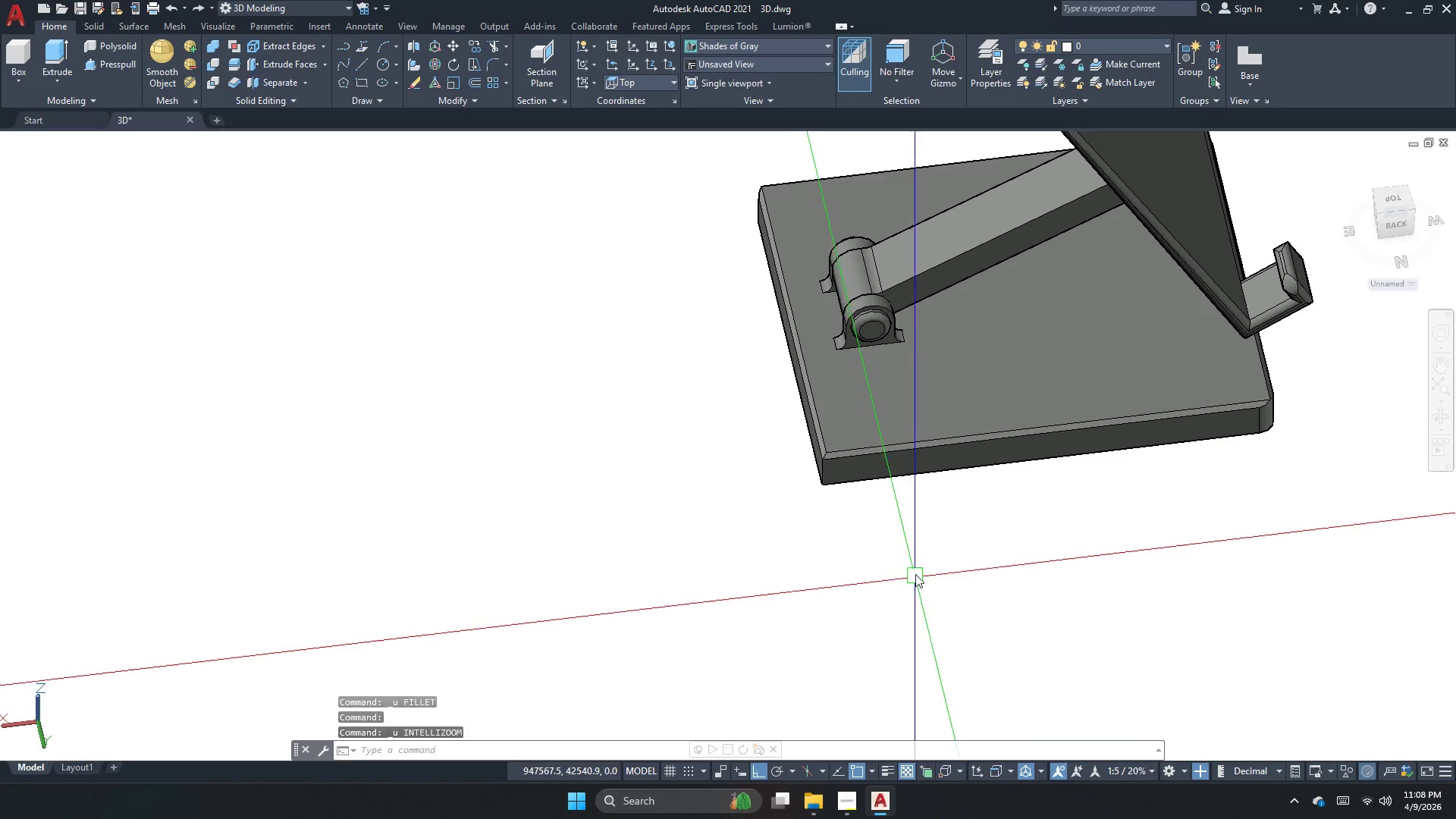 
key(Control+Z)
 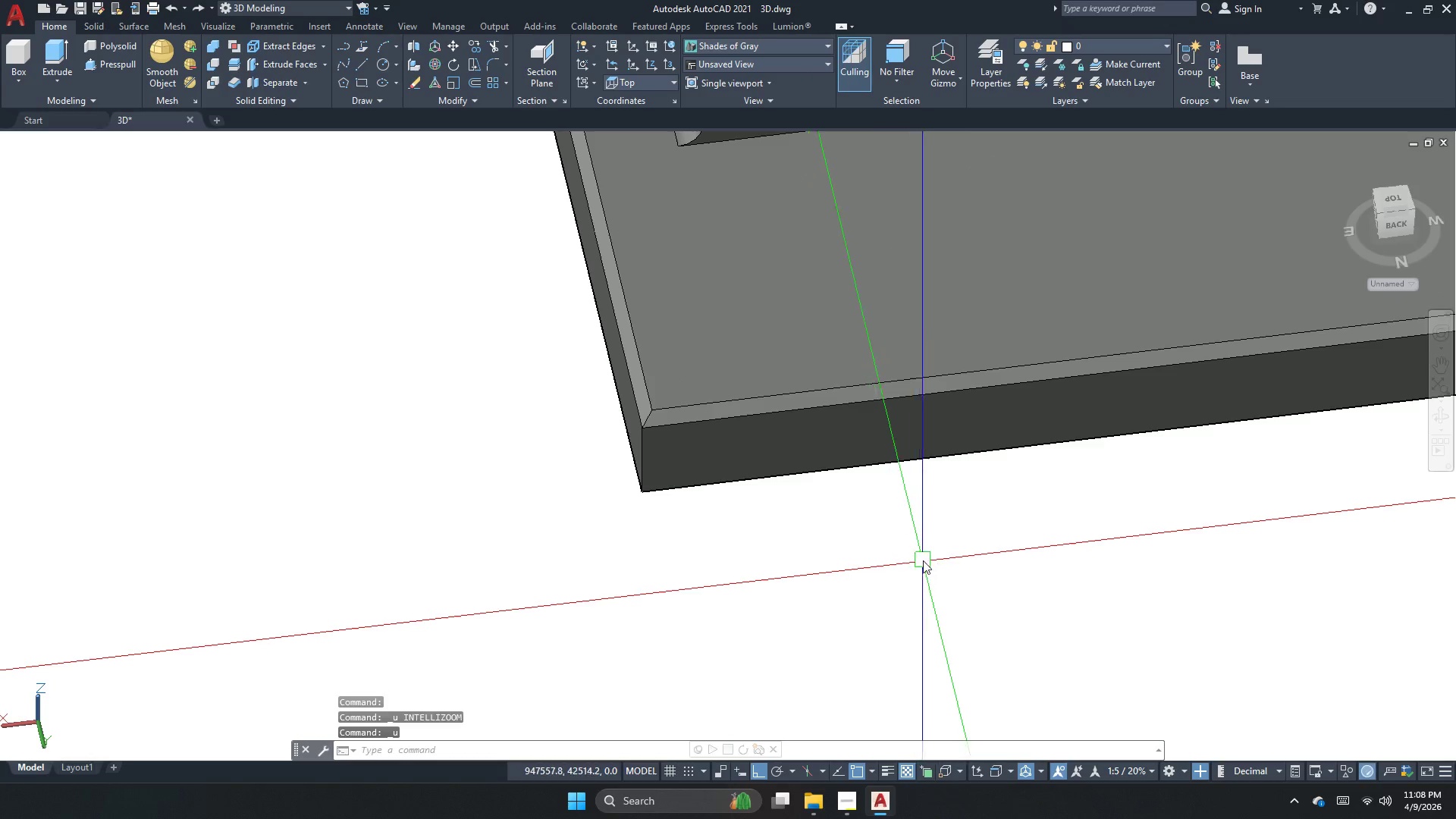 
key(Control+Z)
 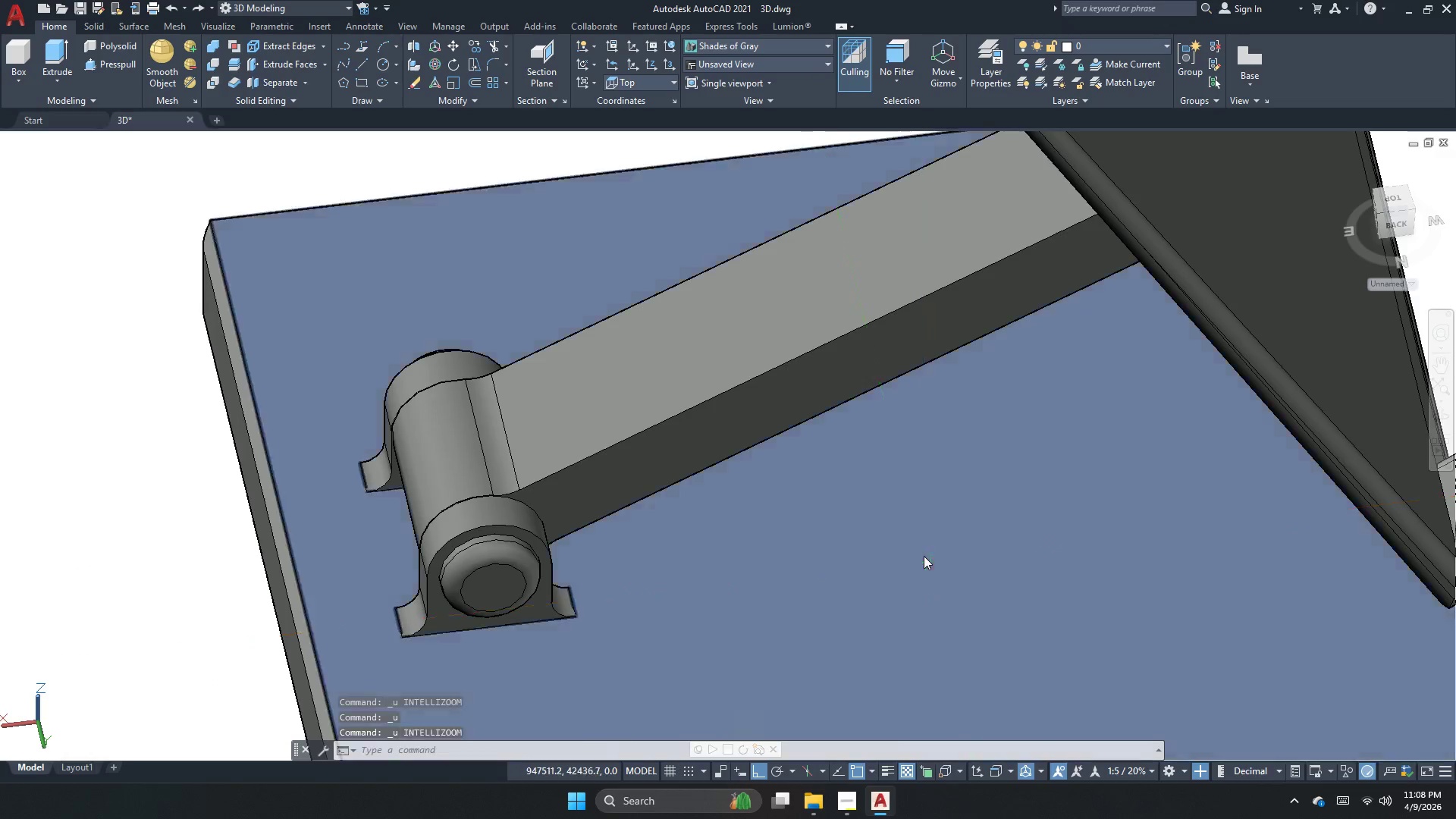 
key(Control+Z)
 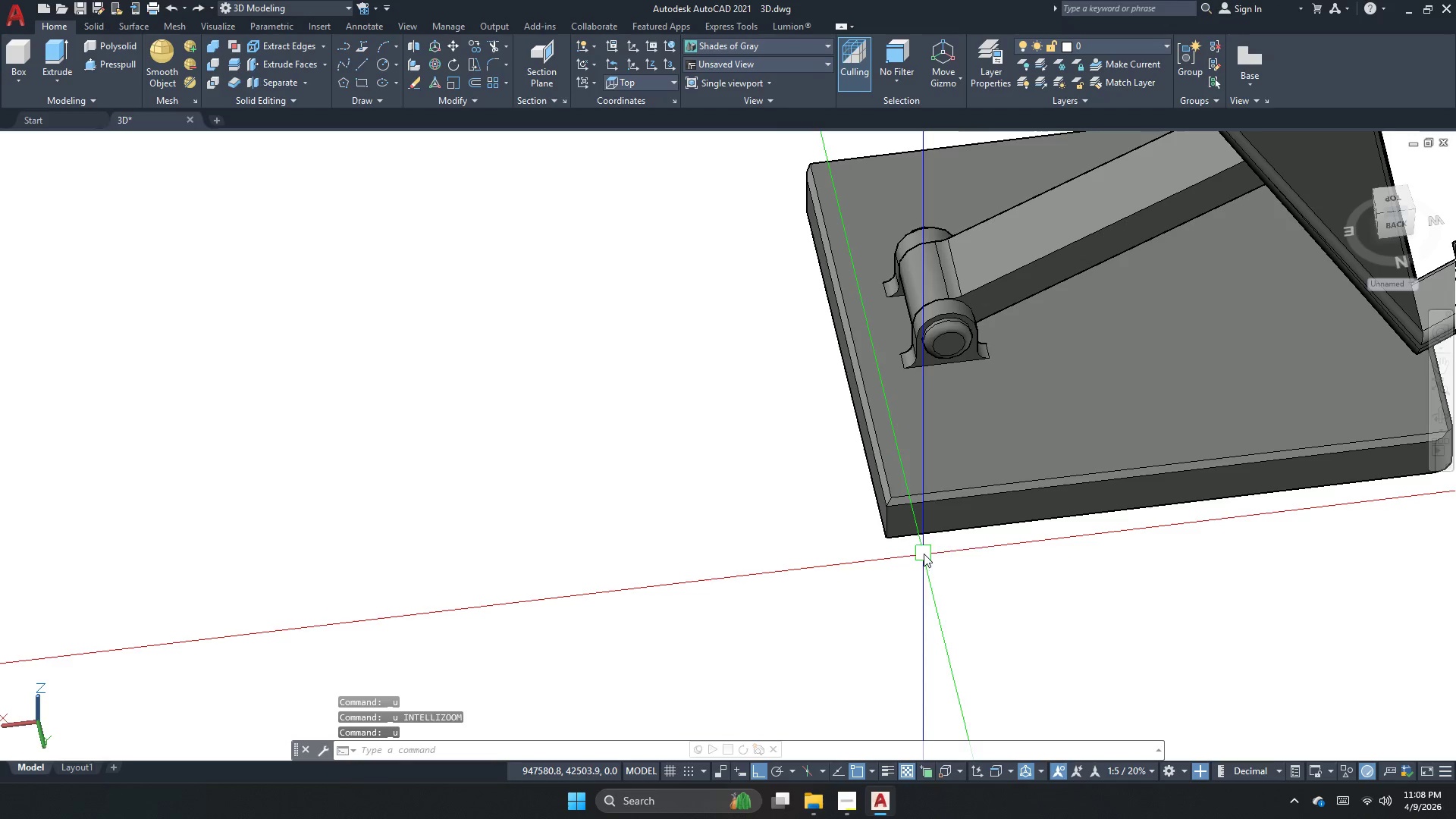 
key(Control+Z)
 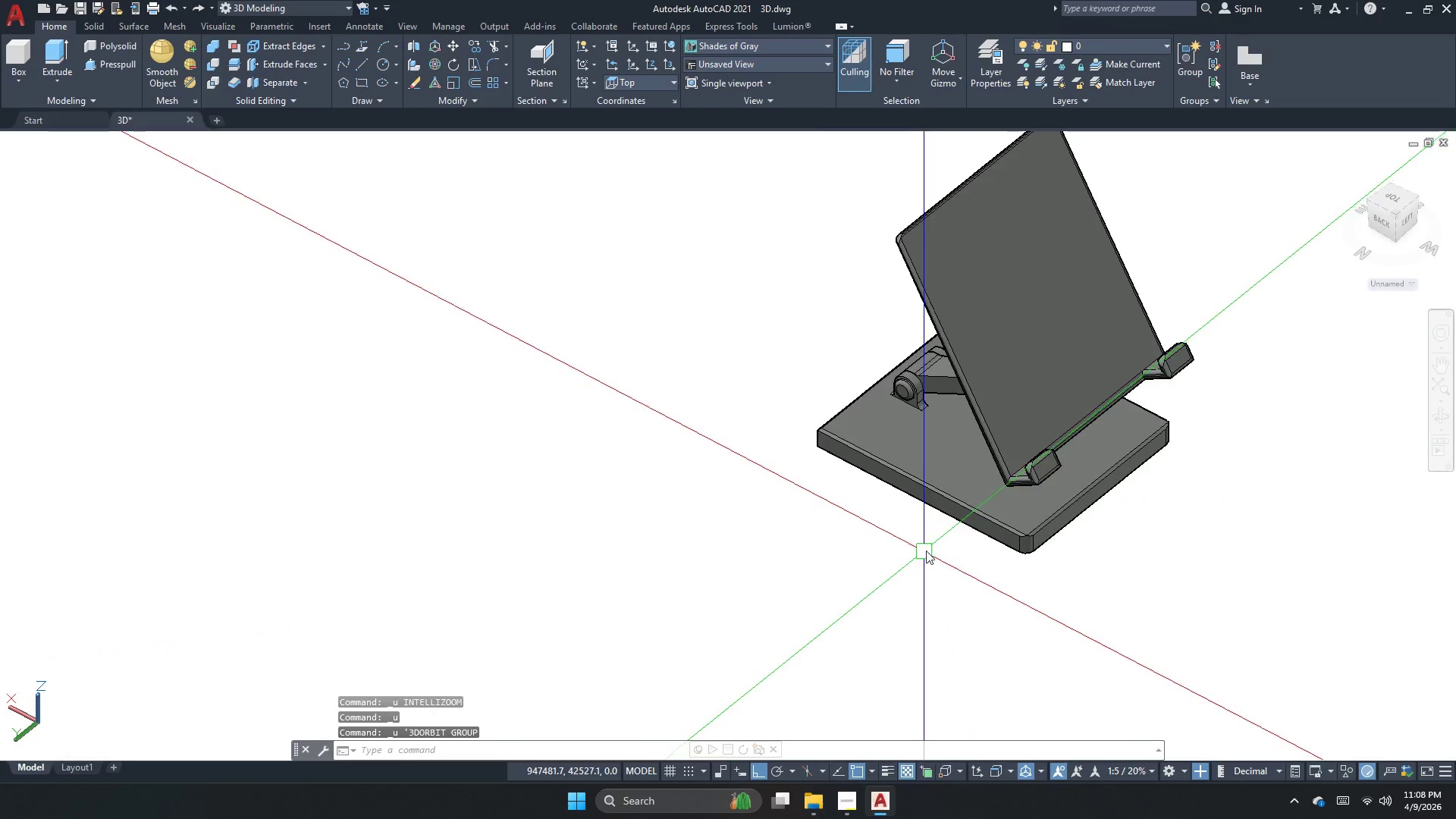 
key(Control+Z)
 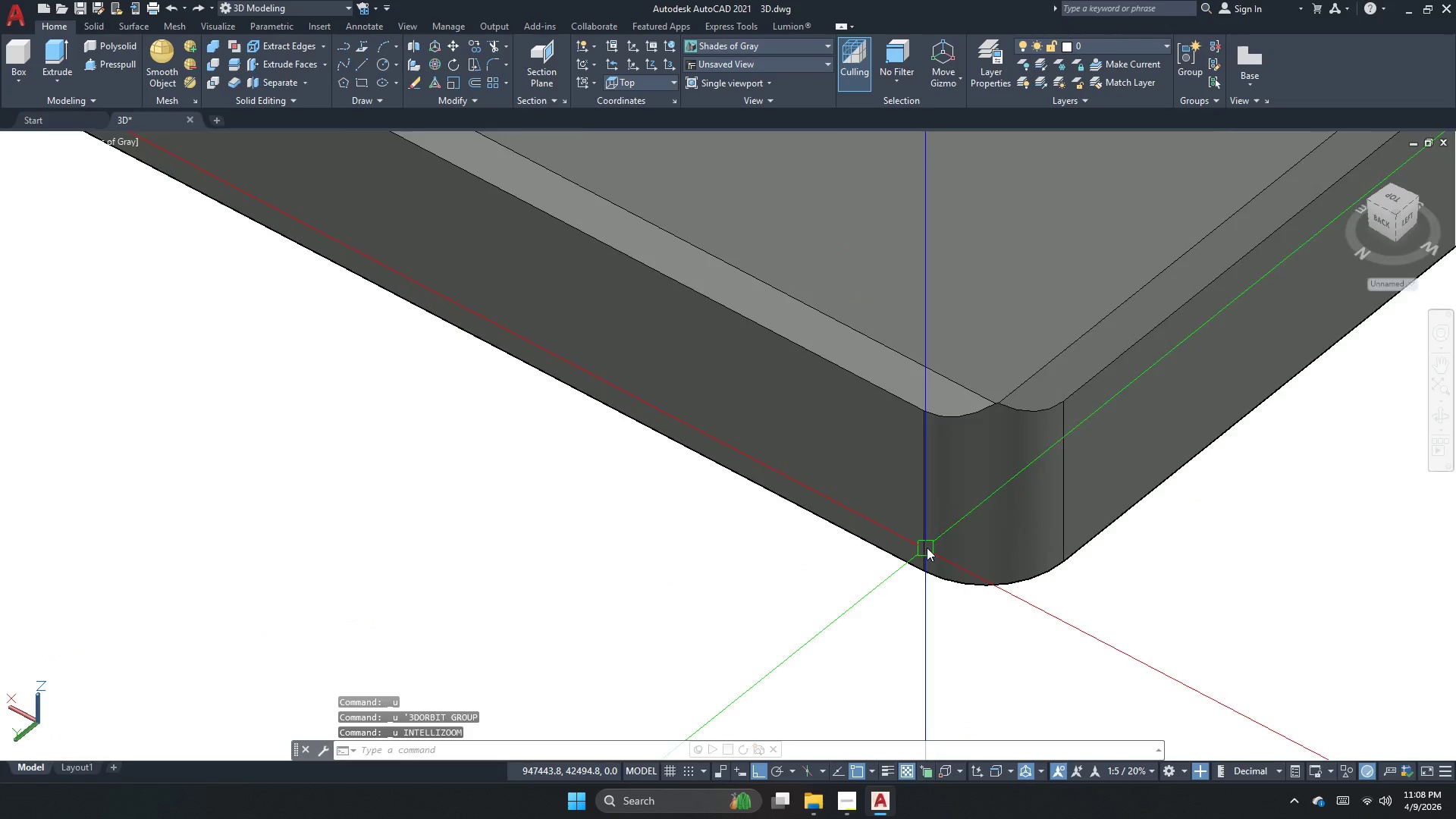 
key(Control+Z)
 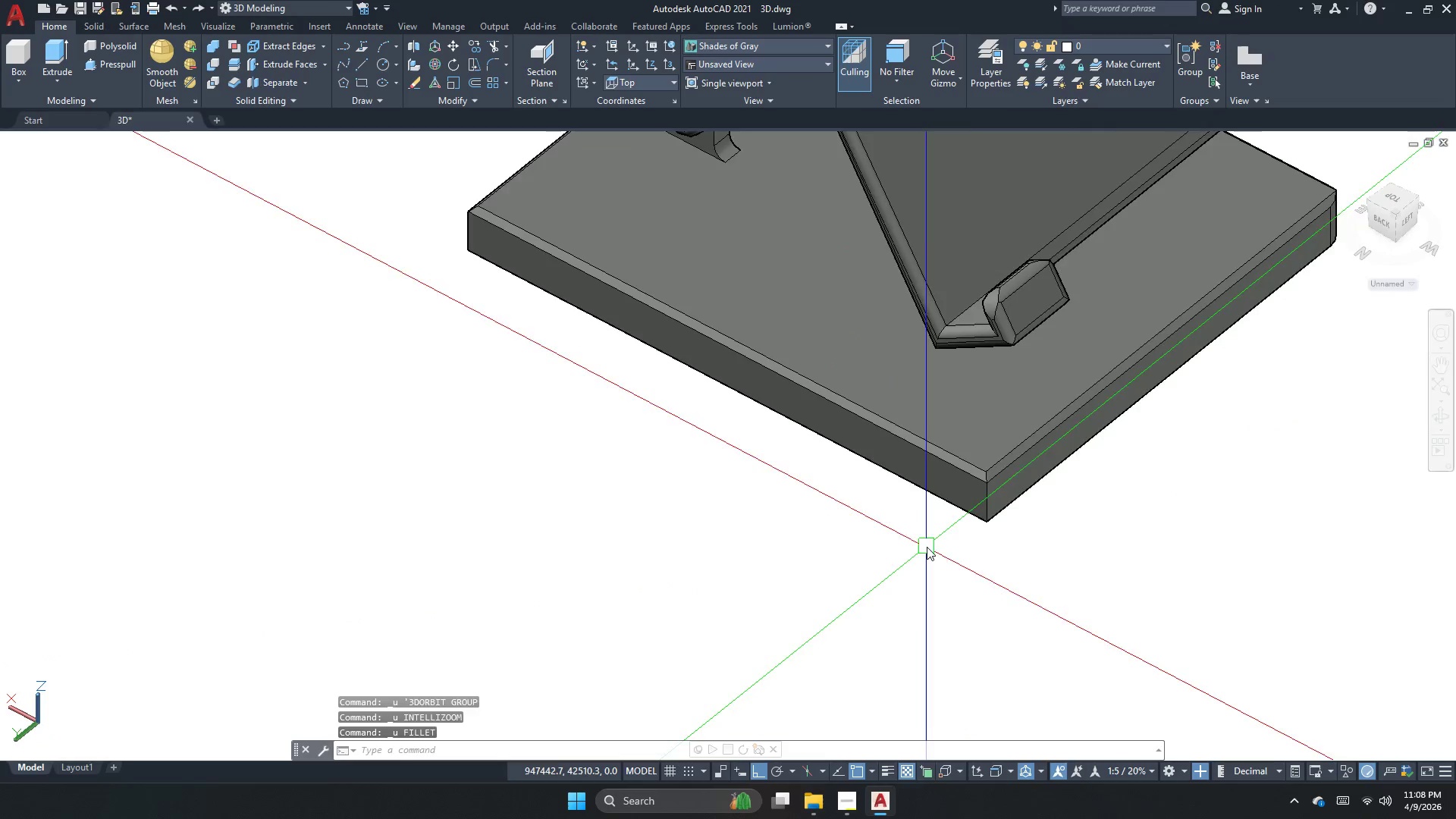 
key(Control+Z)
 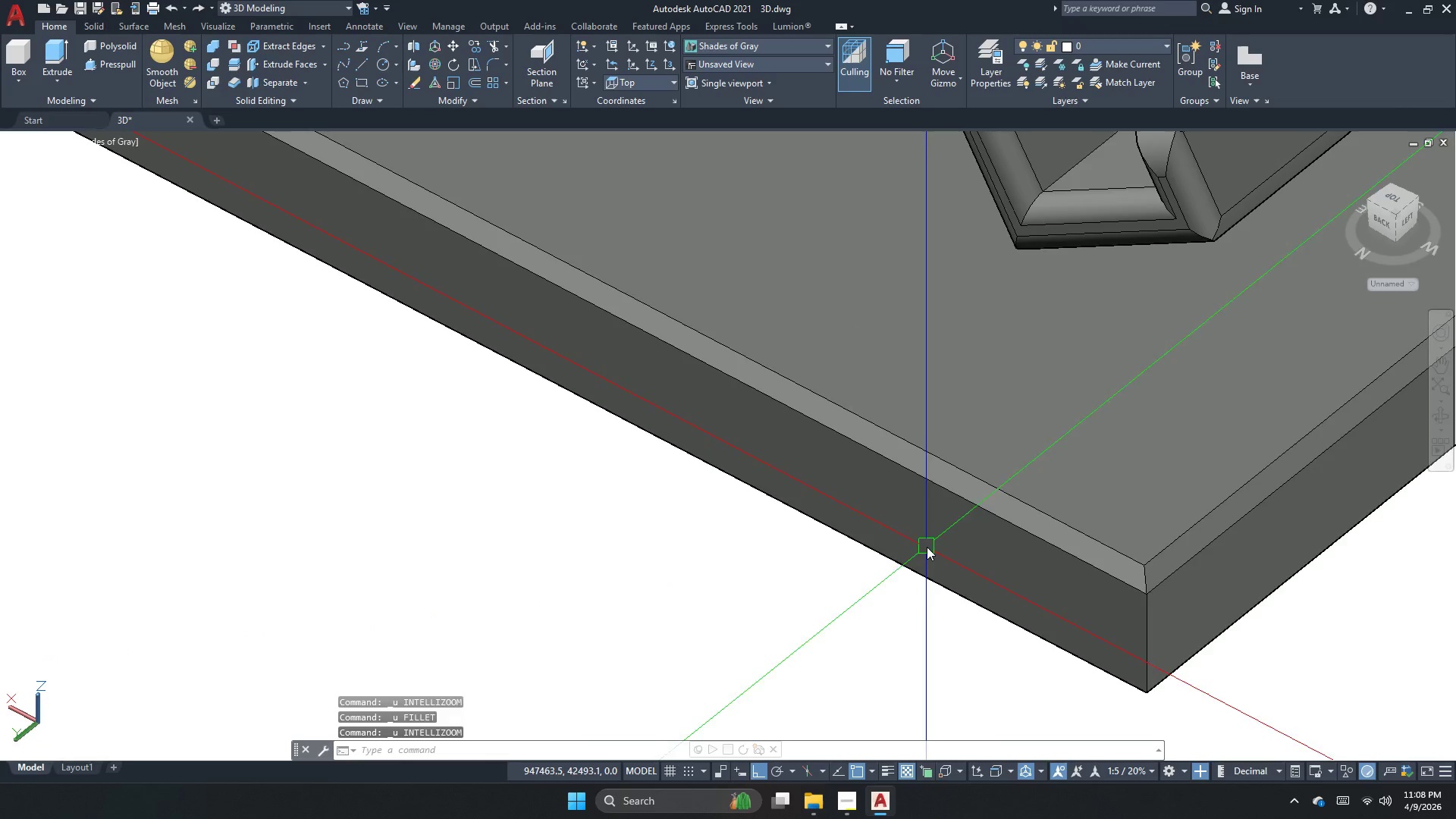 
key(Control+Z)
 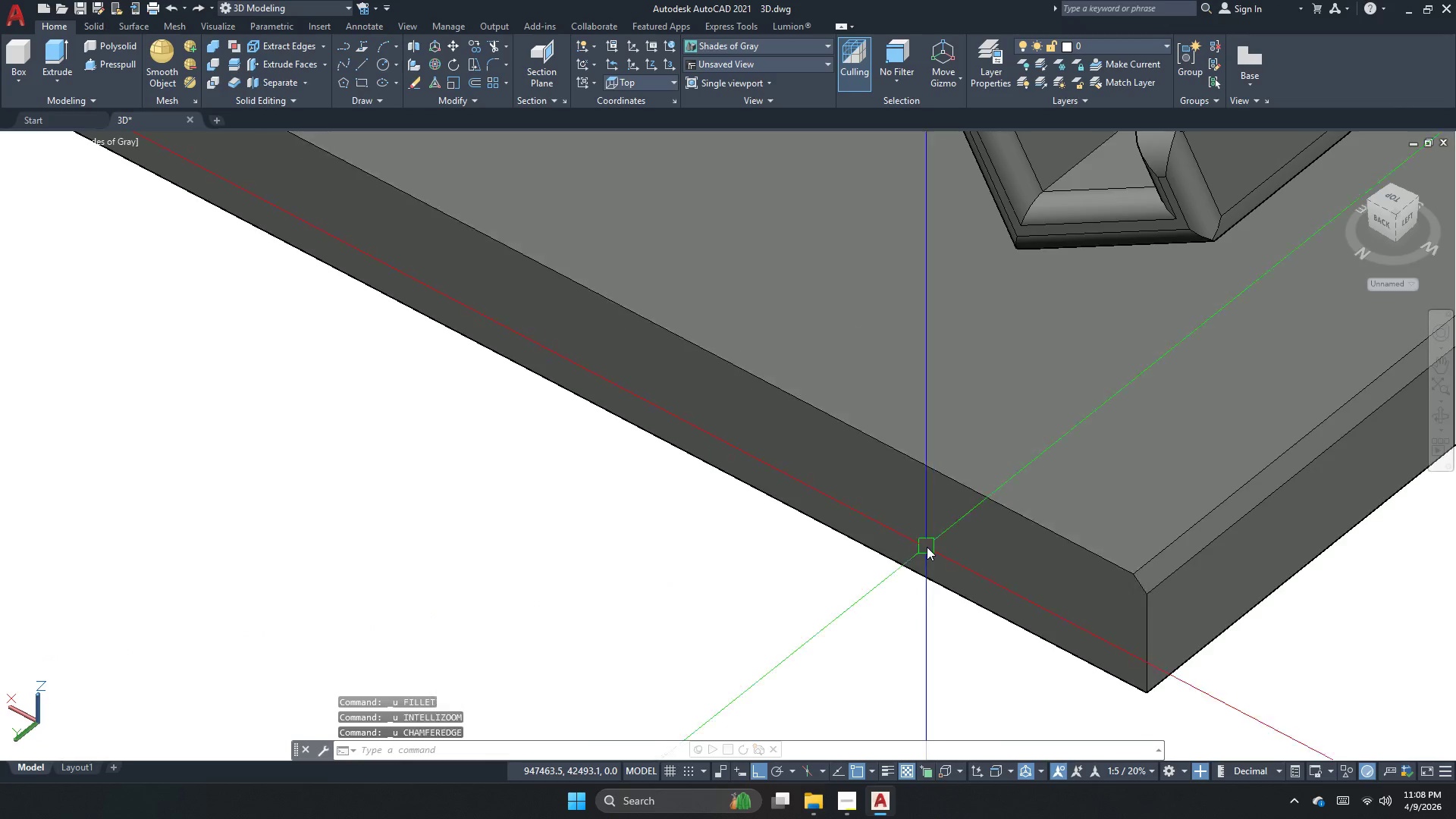 
key(Control+Z)
 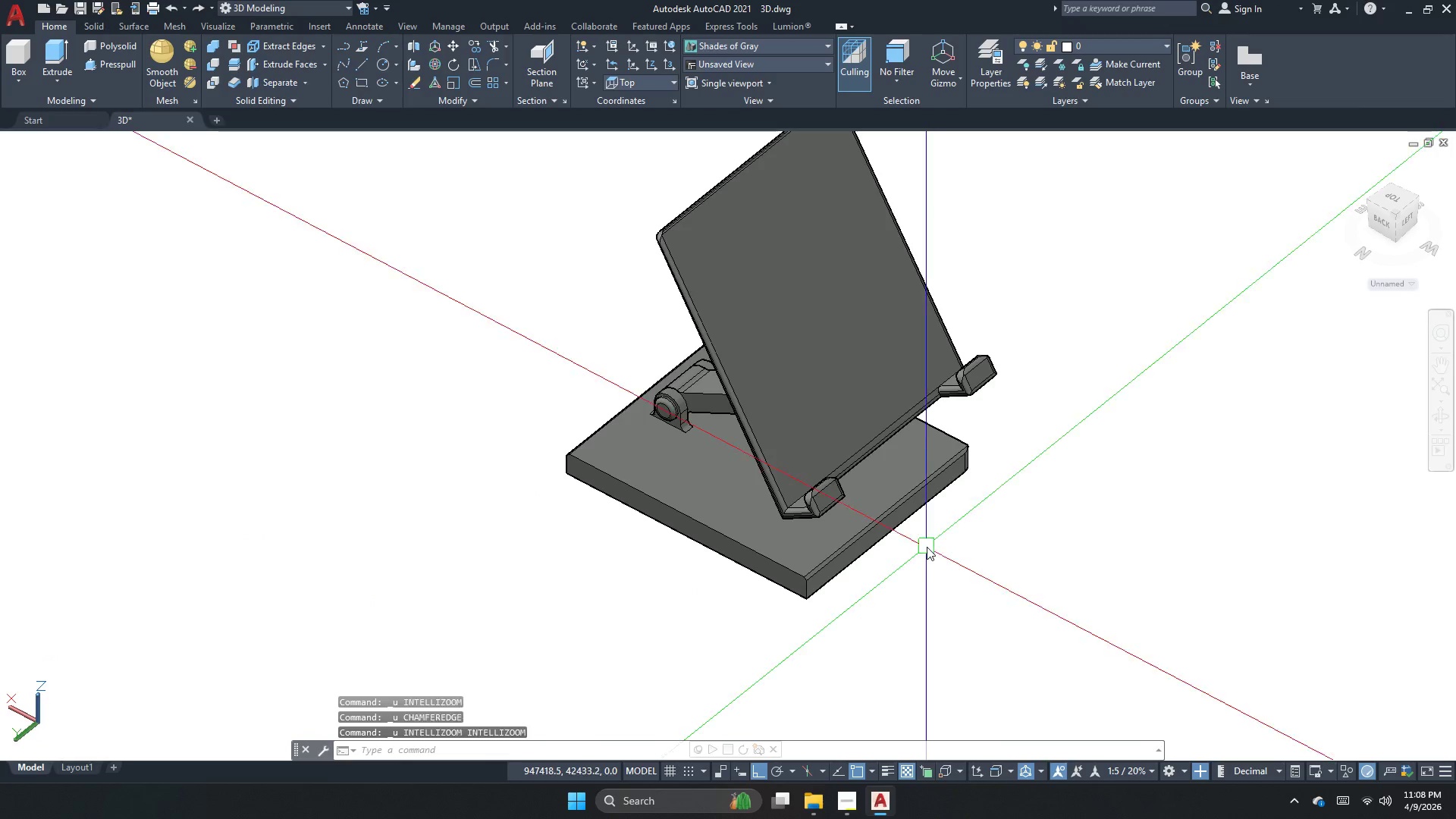 
key(Control+Z)
 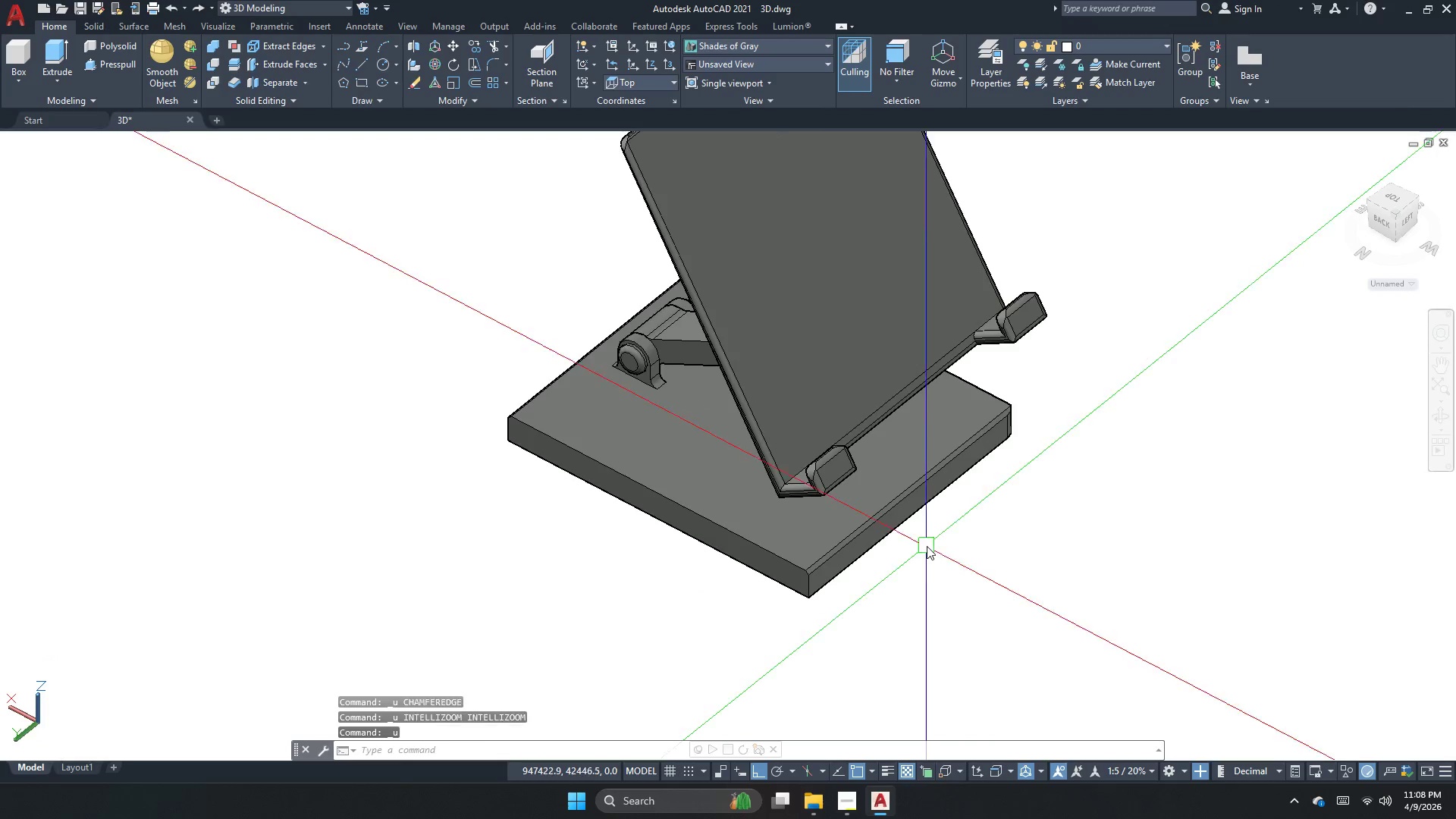 
key(Control+Z)
 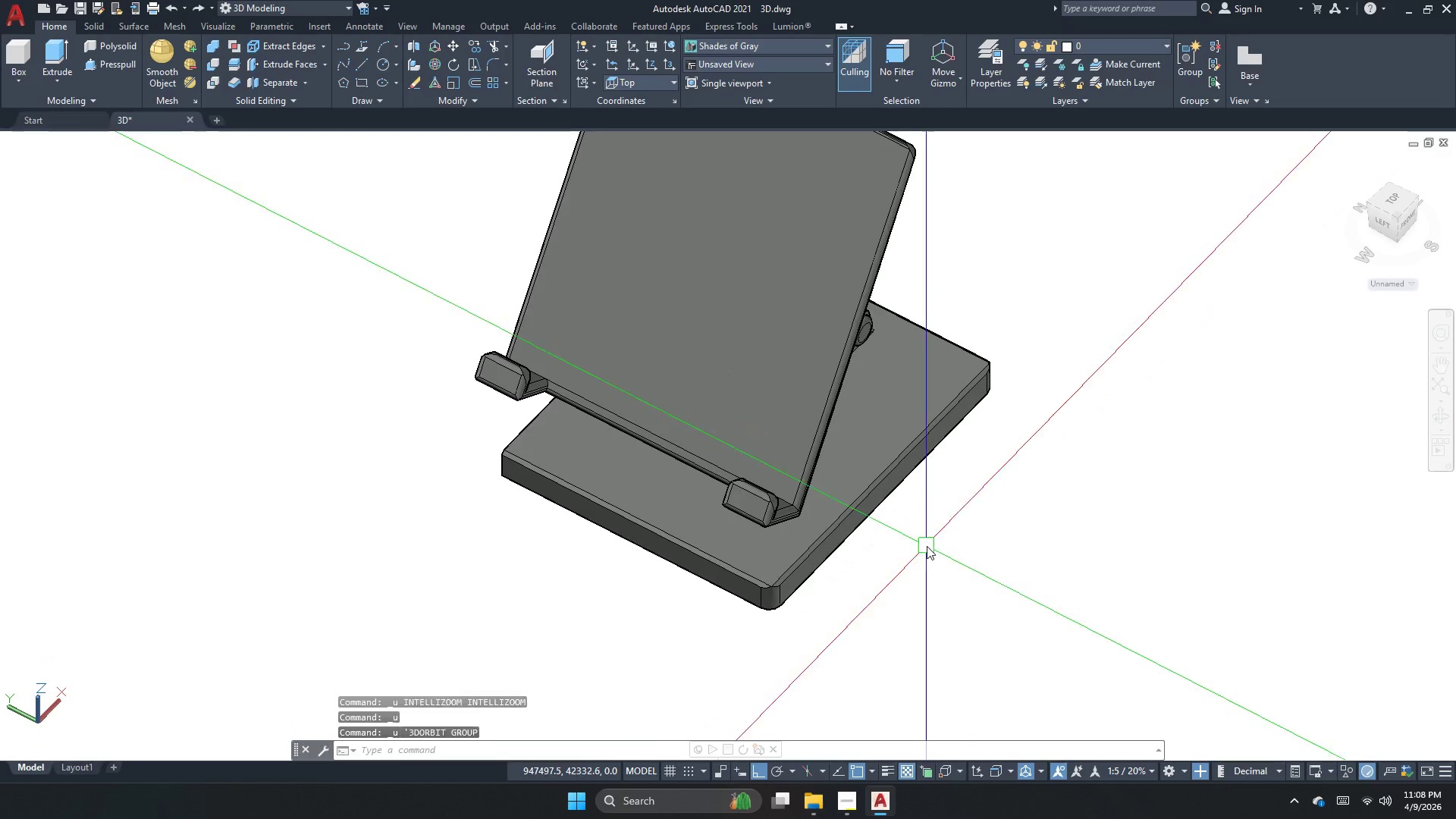 
key(Control+Z)
 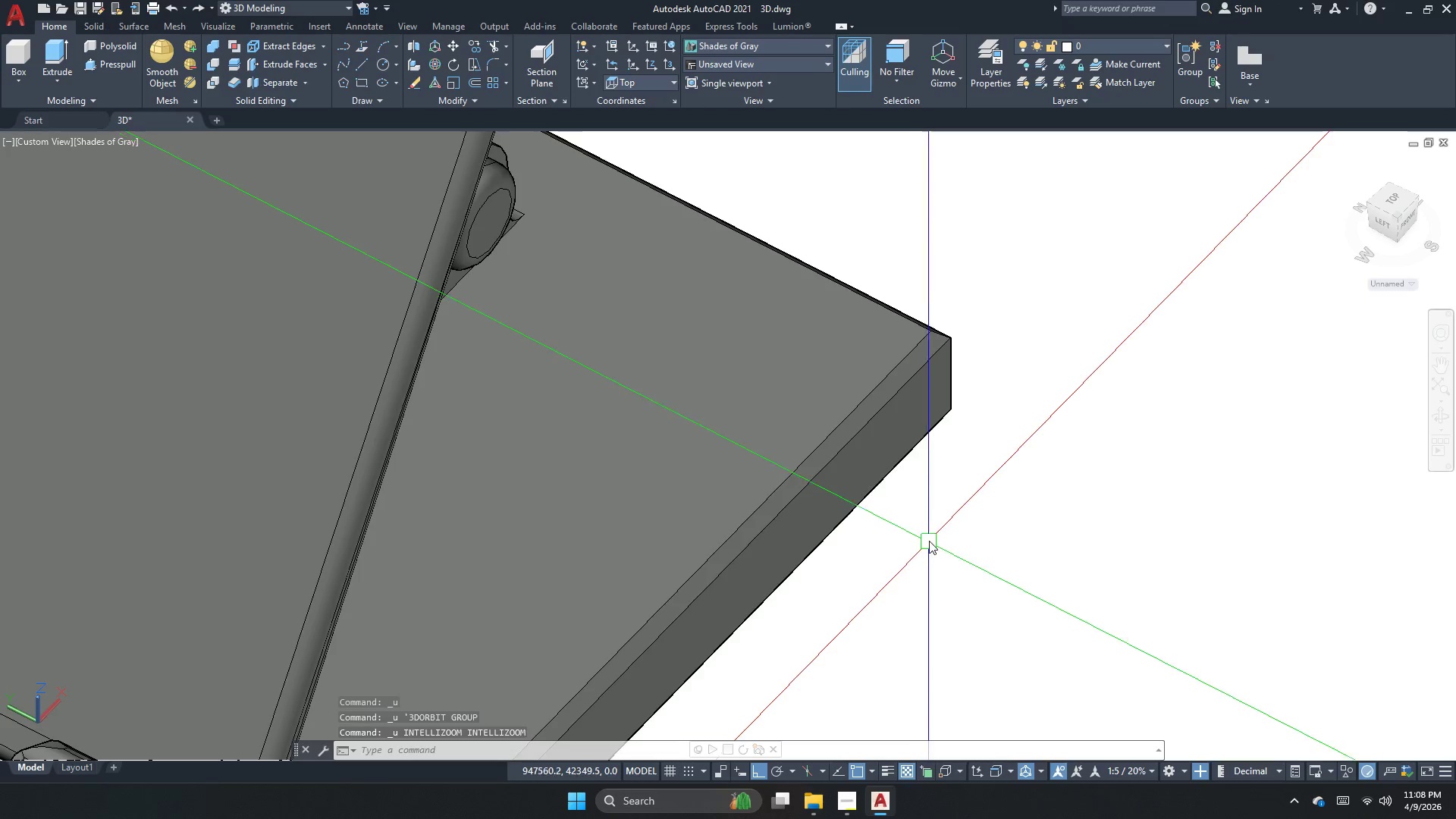 
key(Control+Z)
 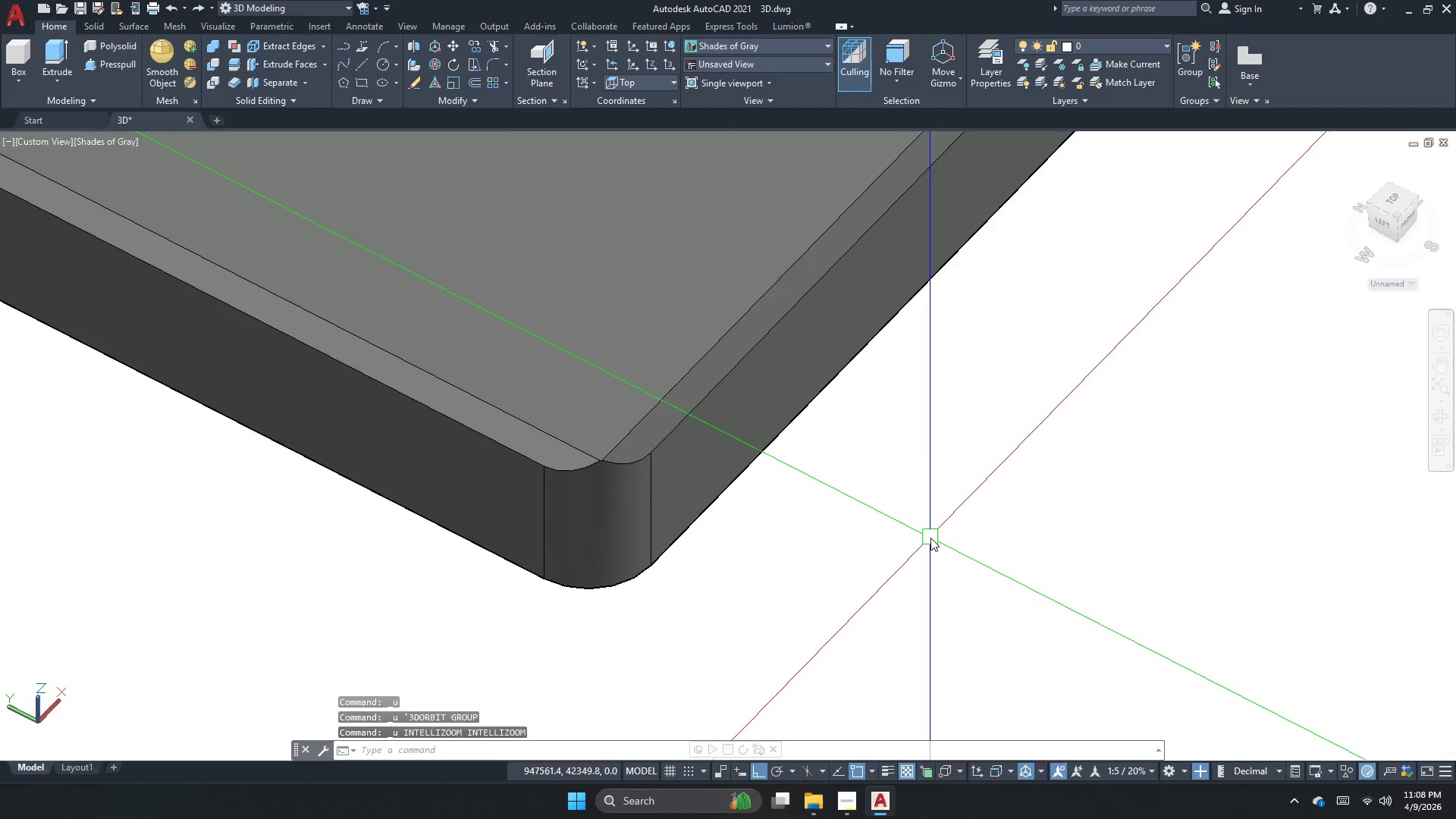 
key(Control+Z)
 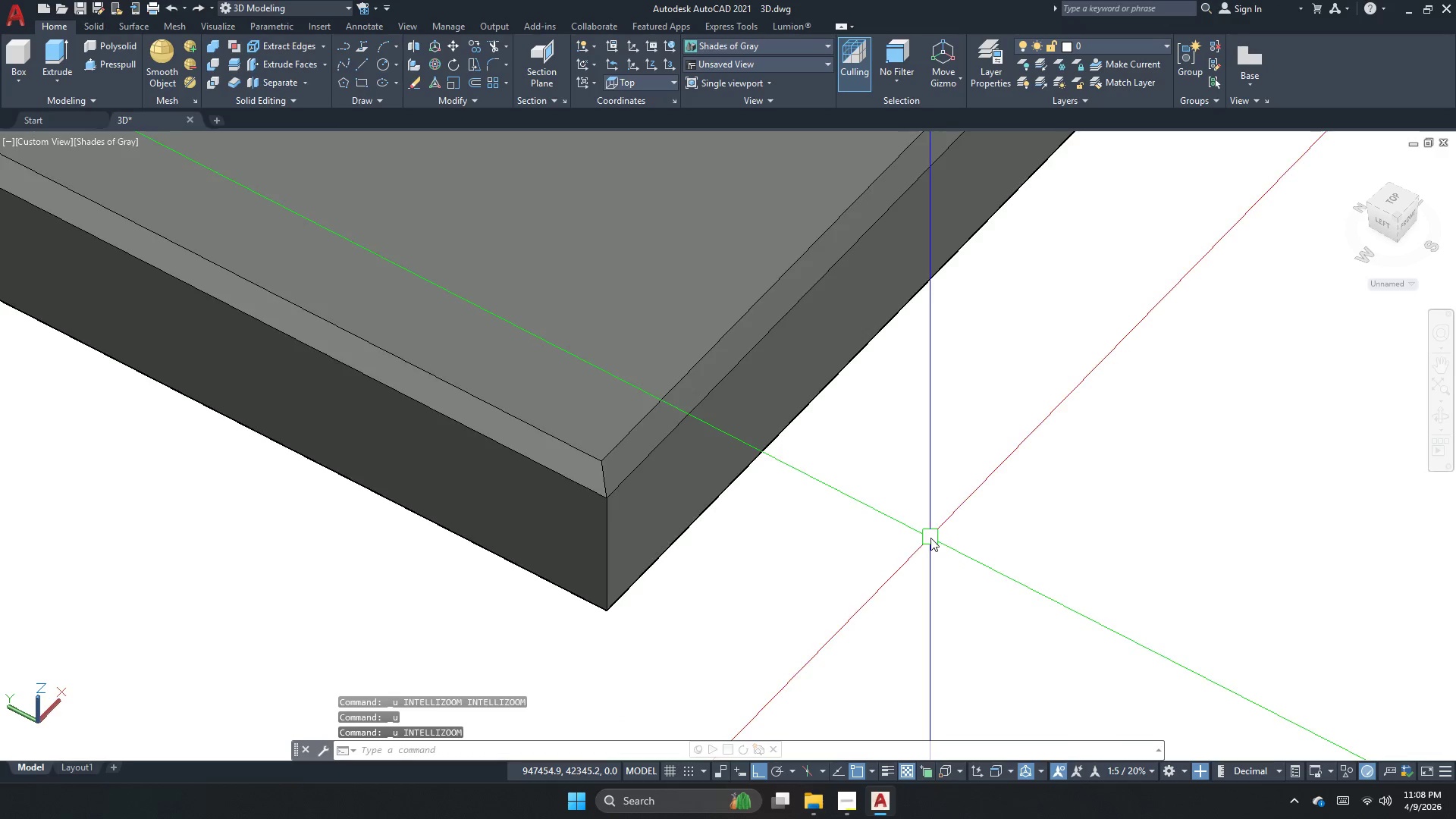 
key(Control+Z)
 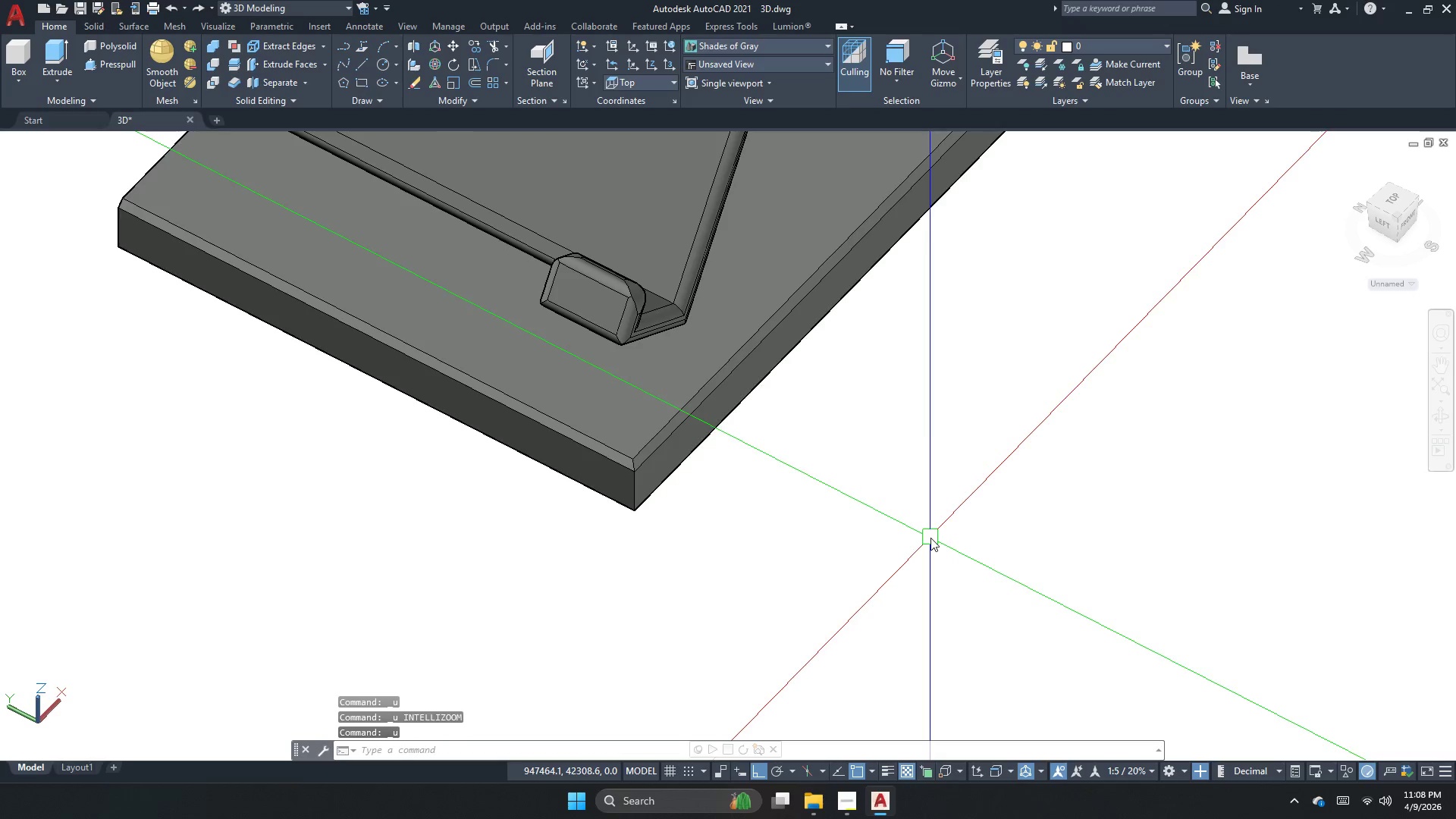 
key(Control+Z)
 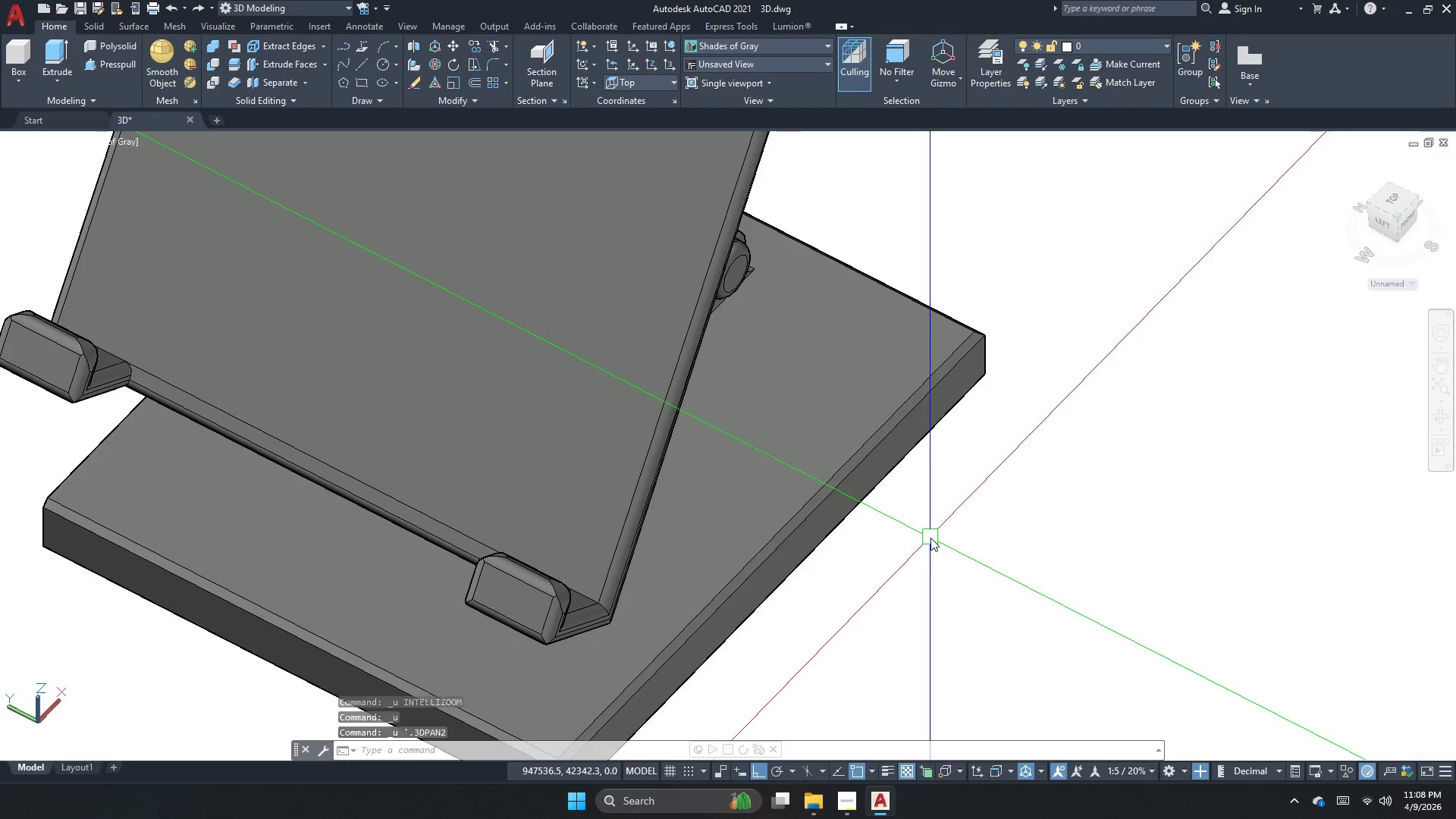 
key(Control+Z)
 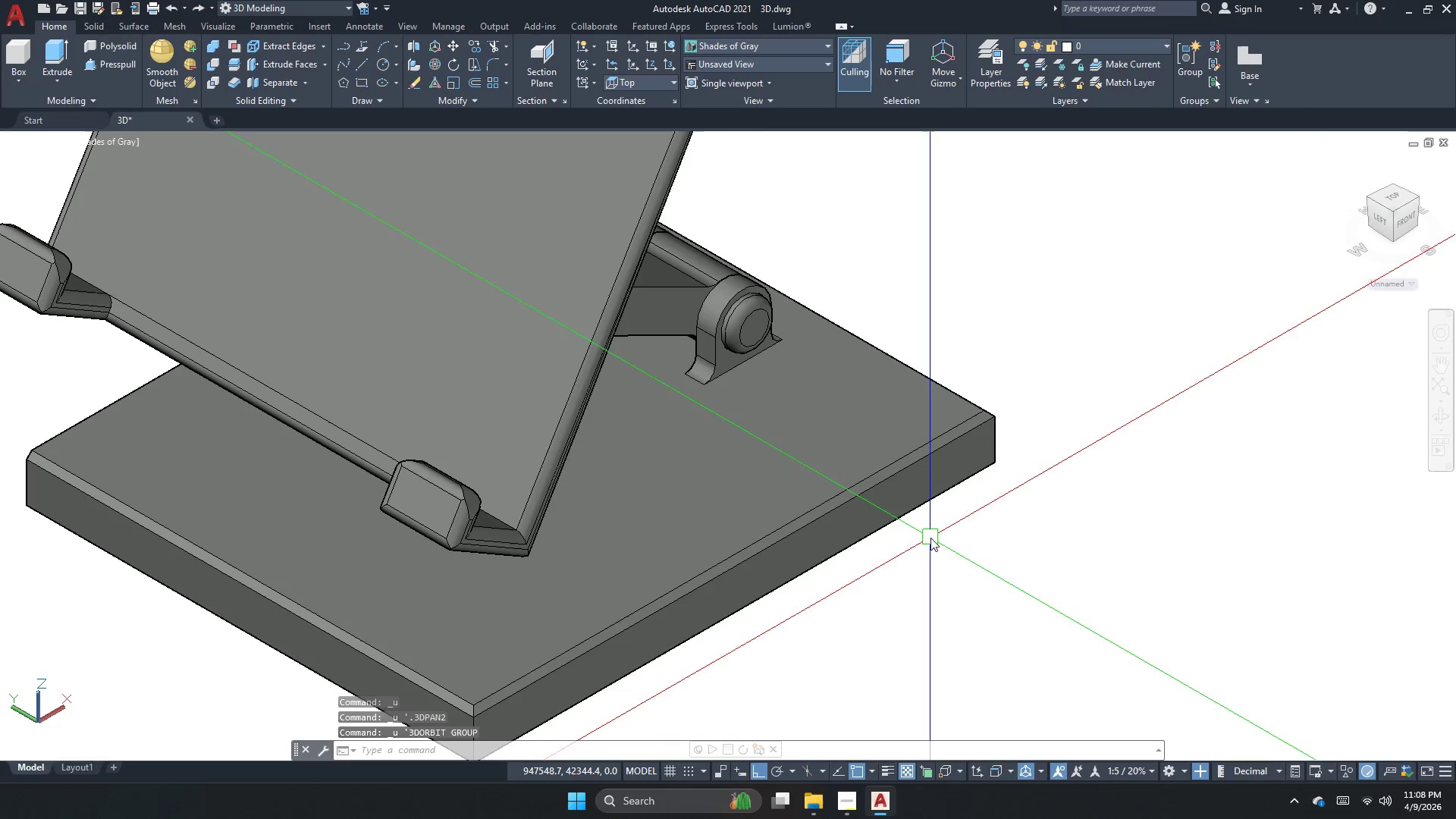 
key(Control+Z)
 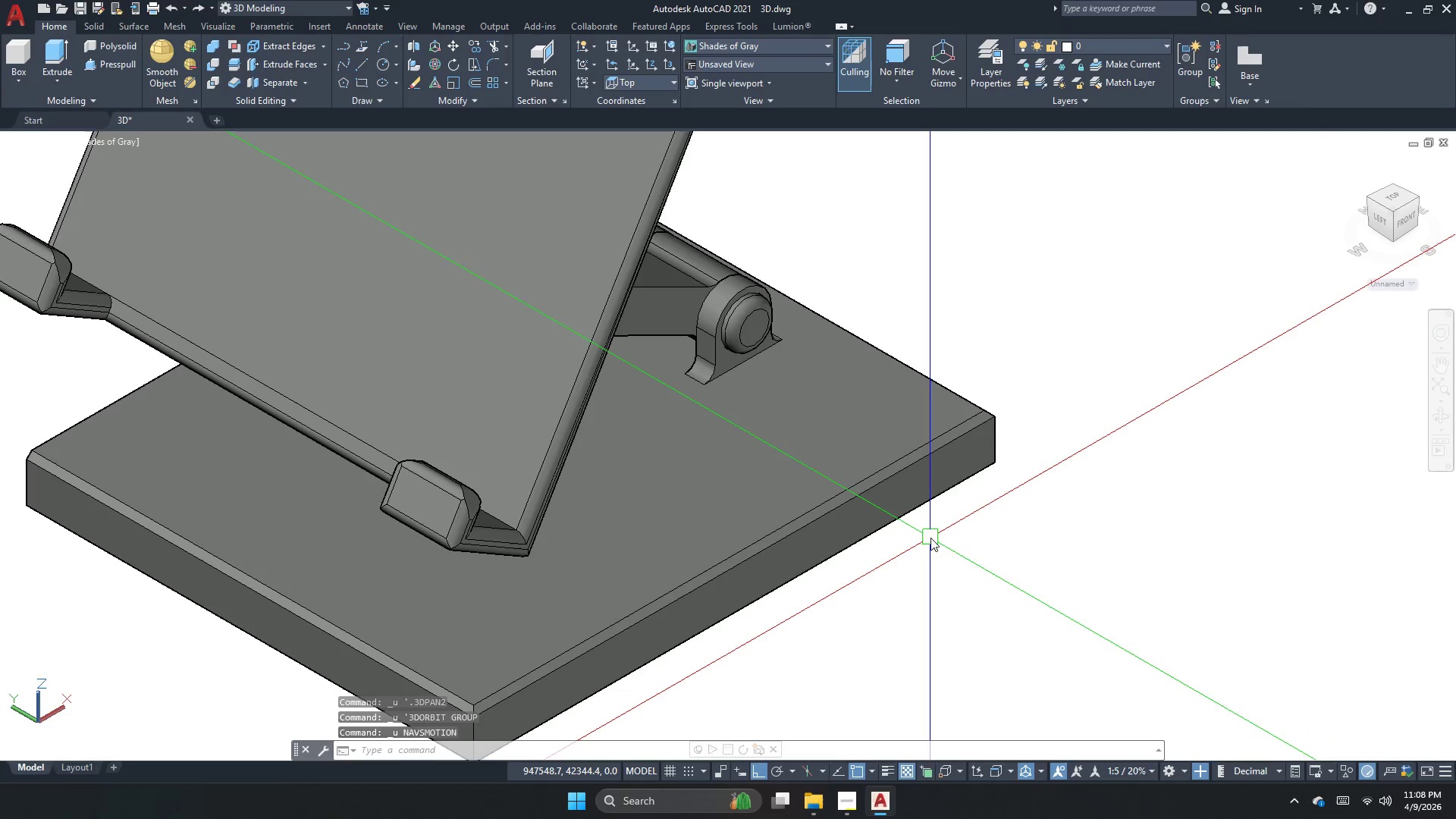 
key(Control+Z)
 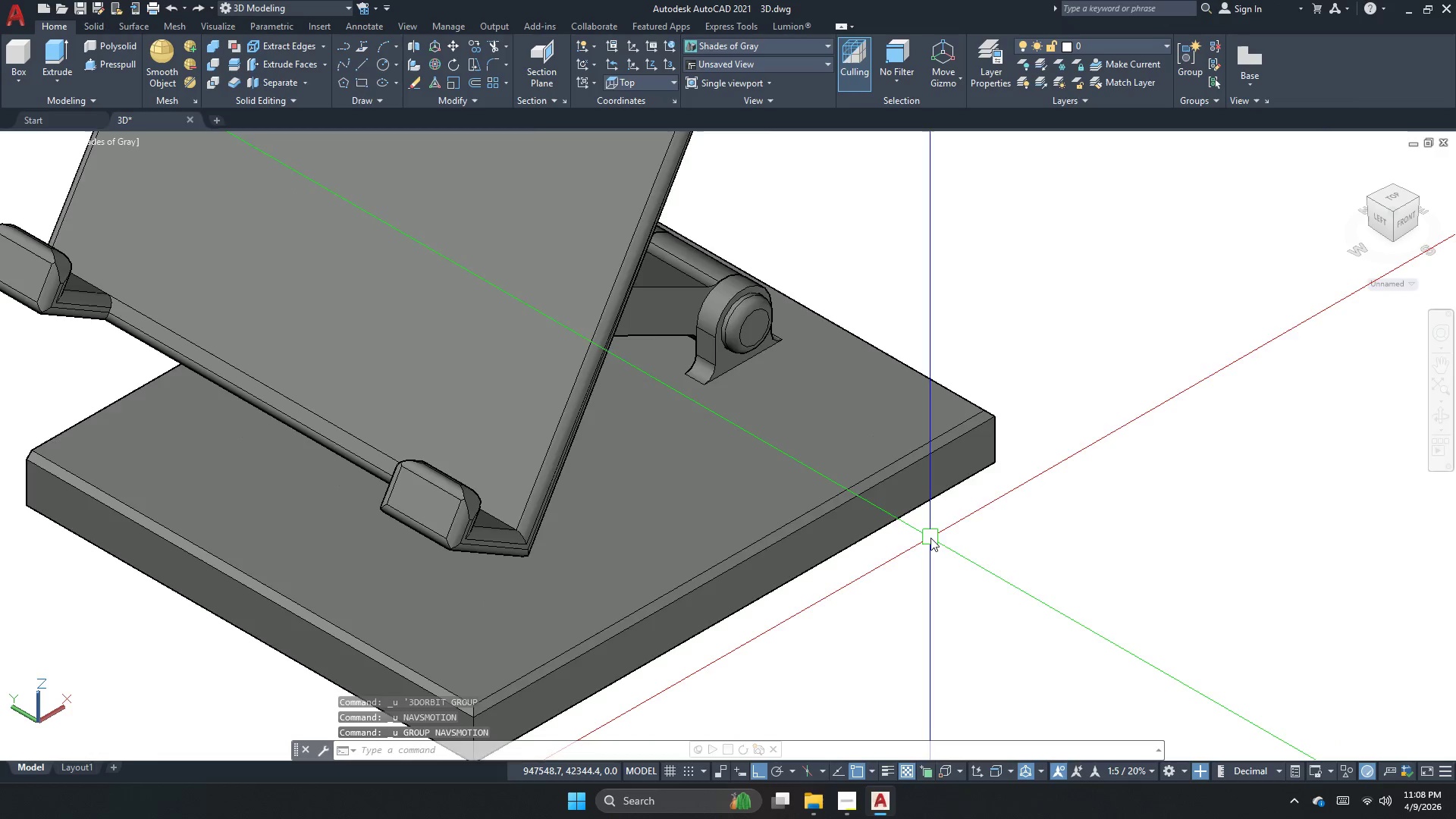 
key(Control+Z)
 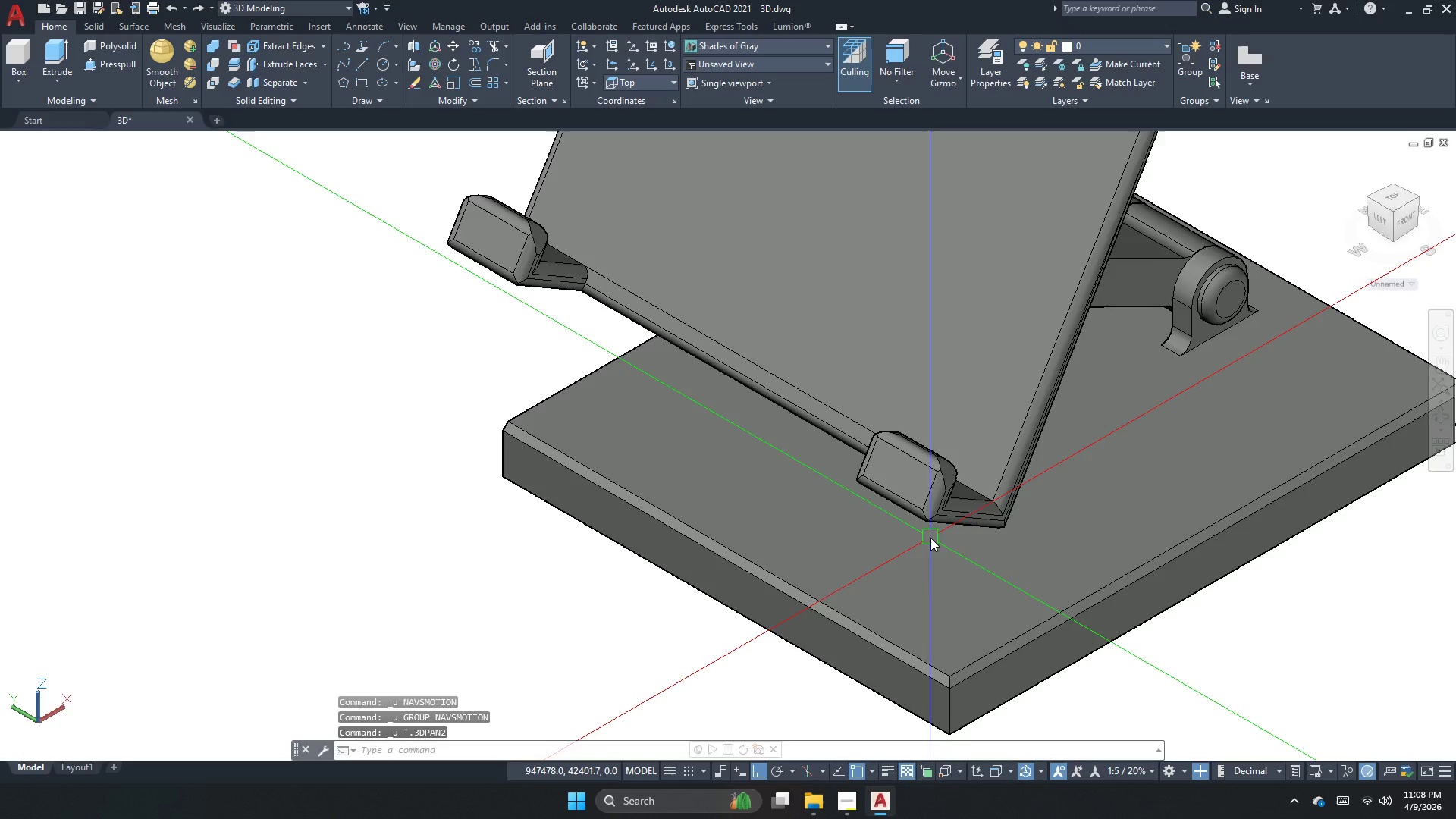 
key(Control+Z)
 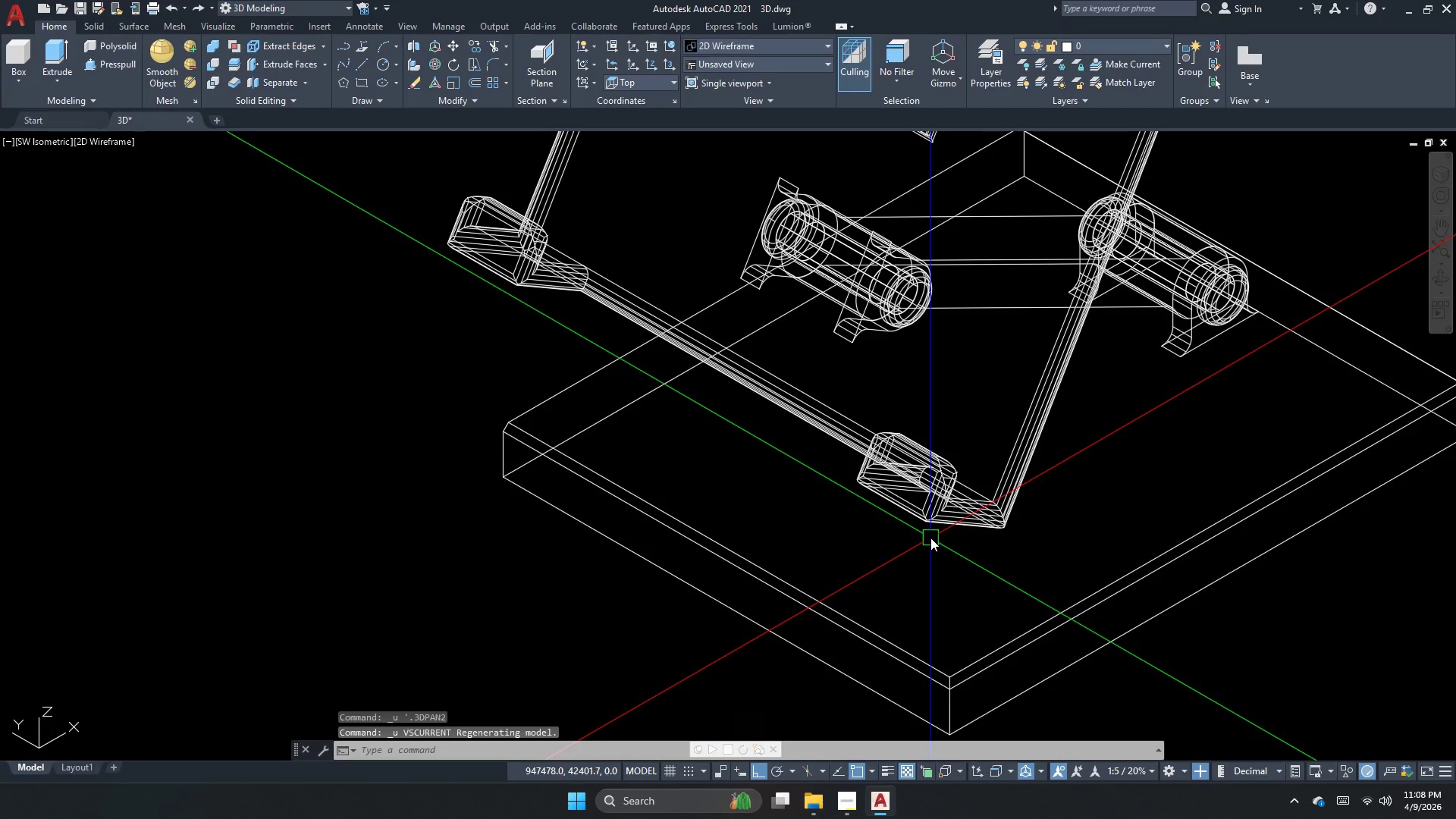 
key(Control+Z)
 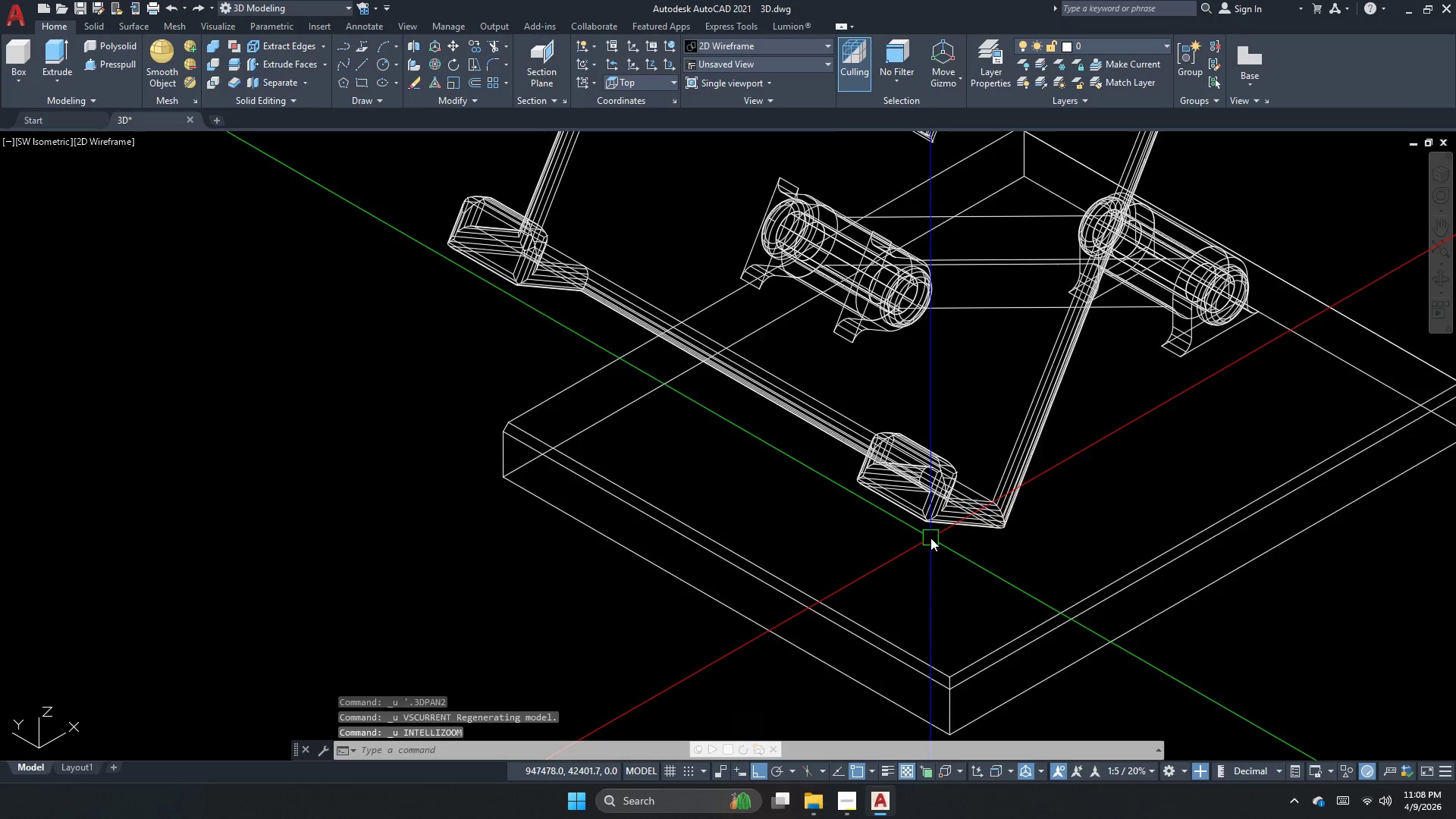 
key(Control+Z)
 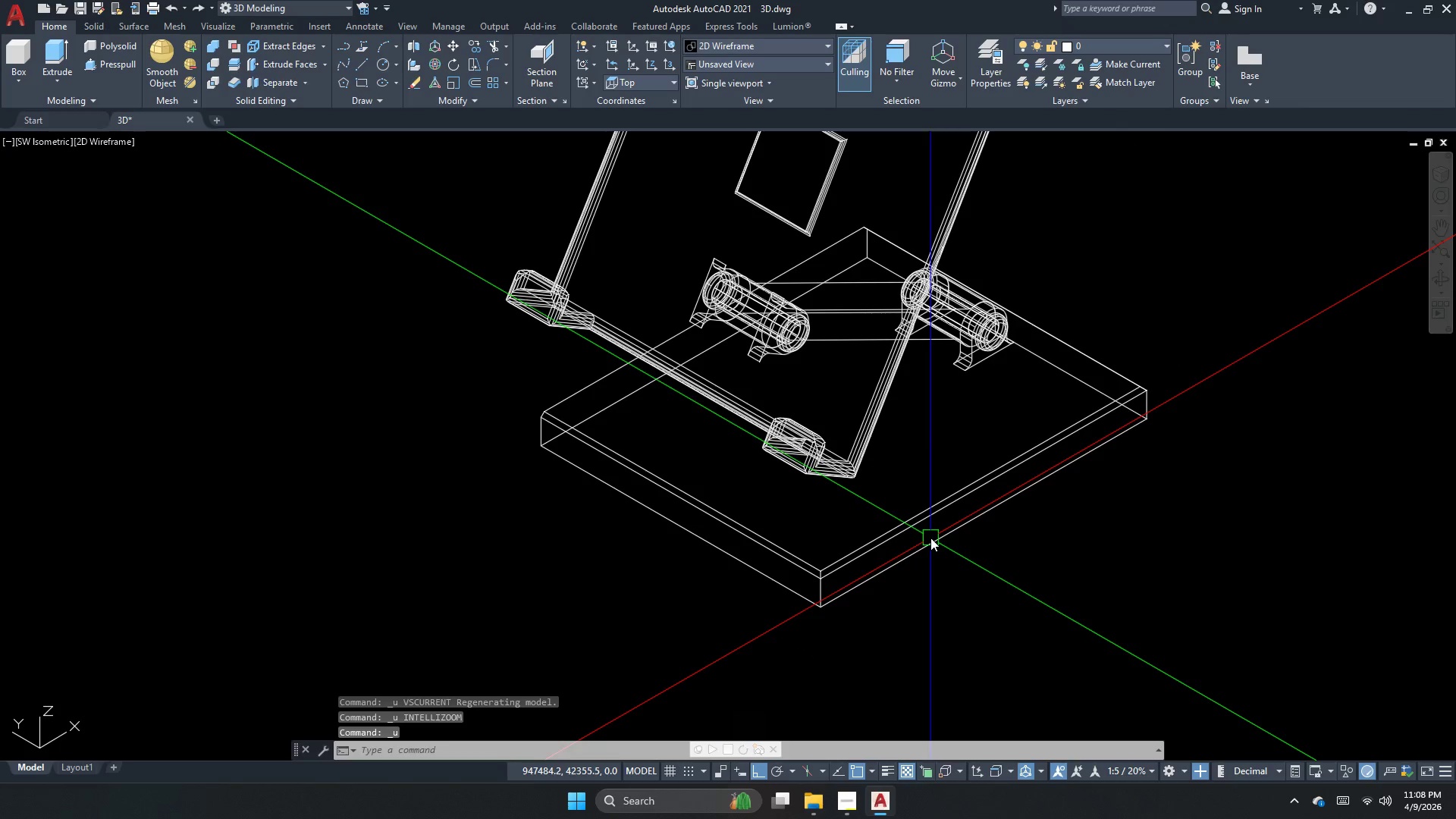 
key(Control+Z)
 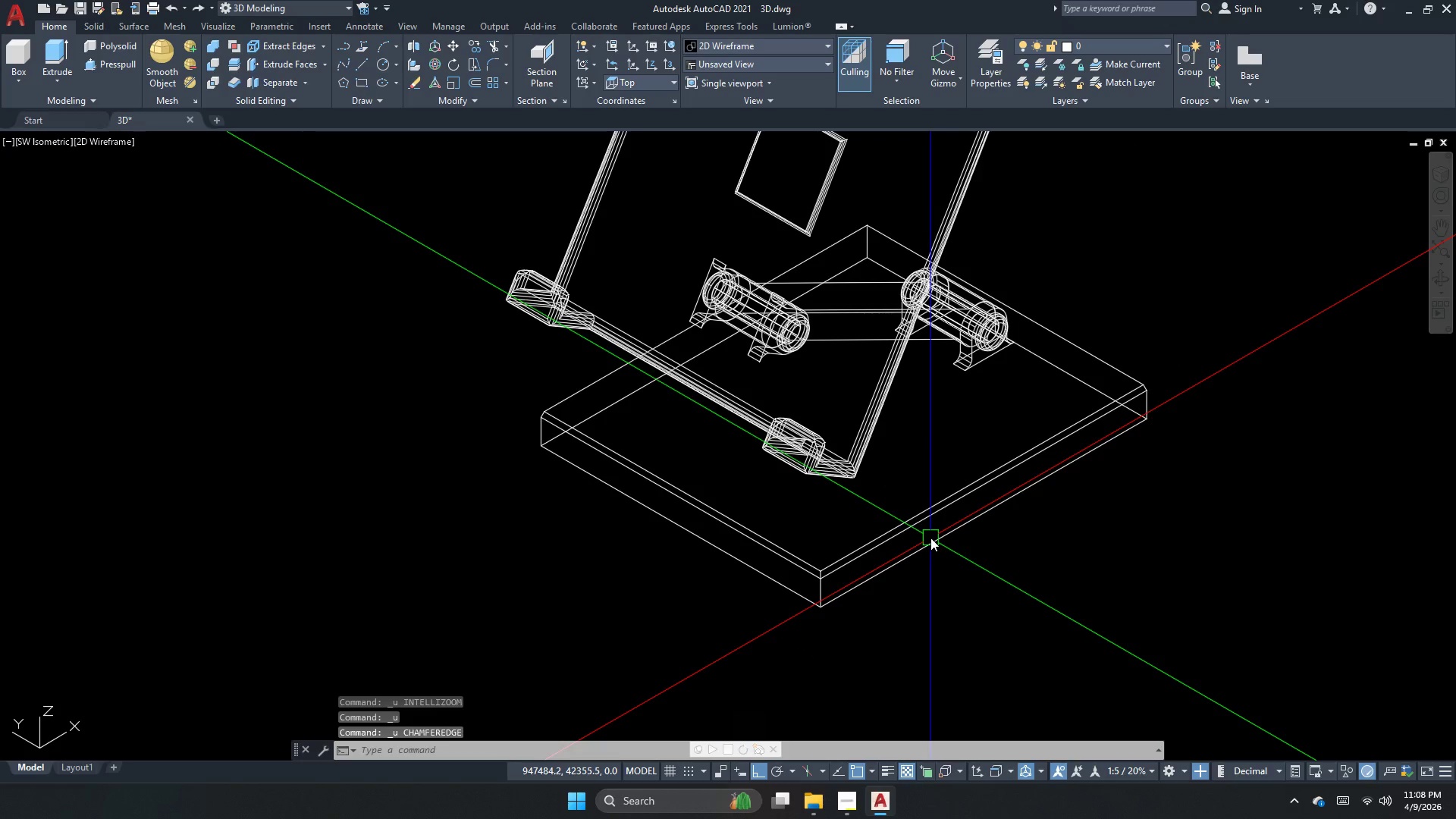 
key(Control+Z)
 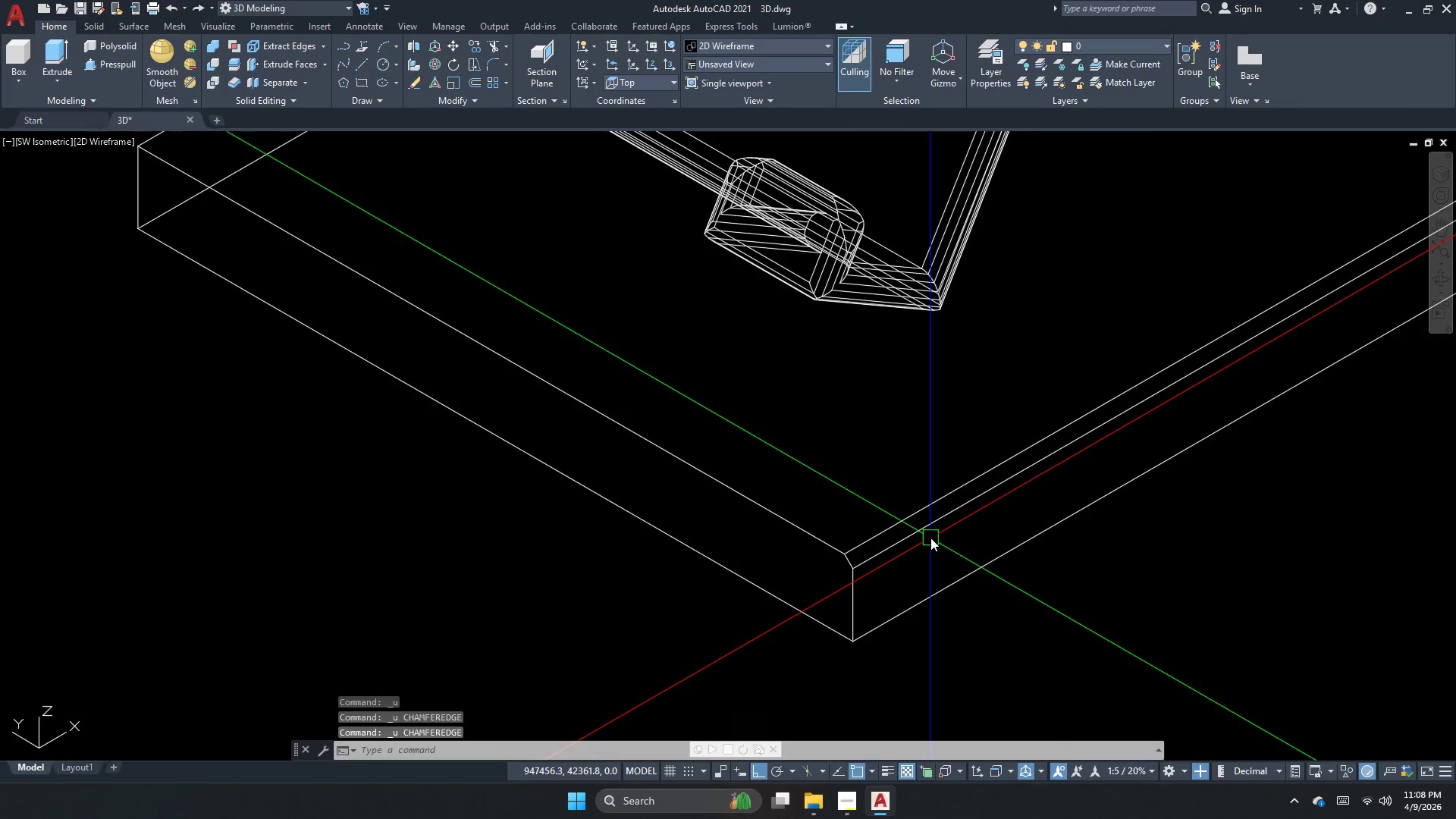 
key(Control+Z)
 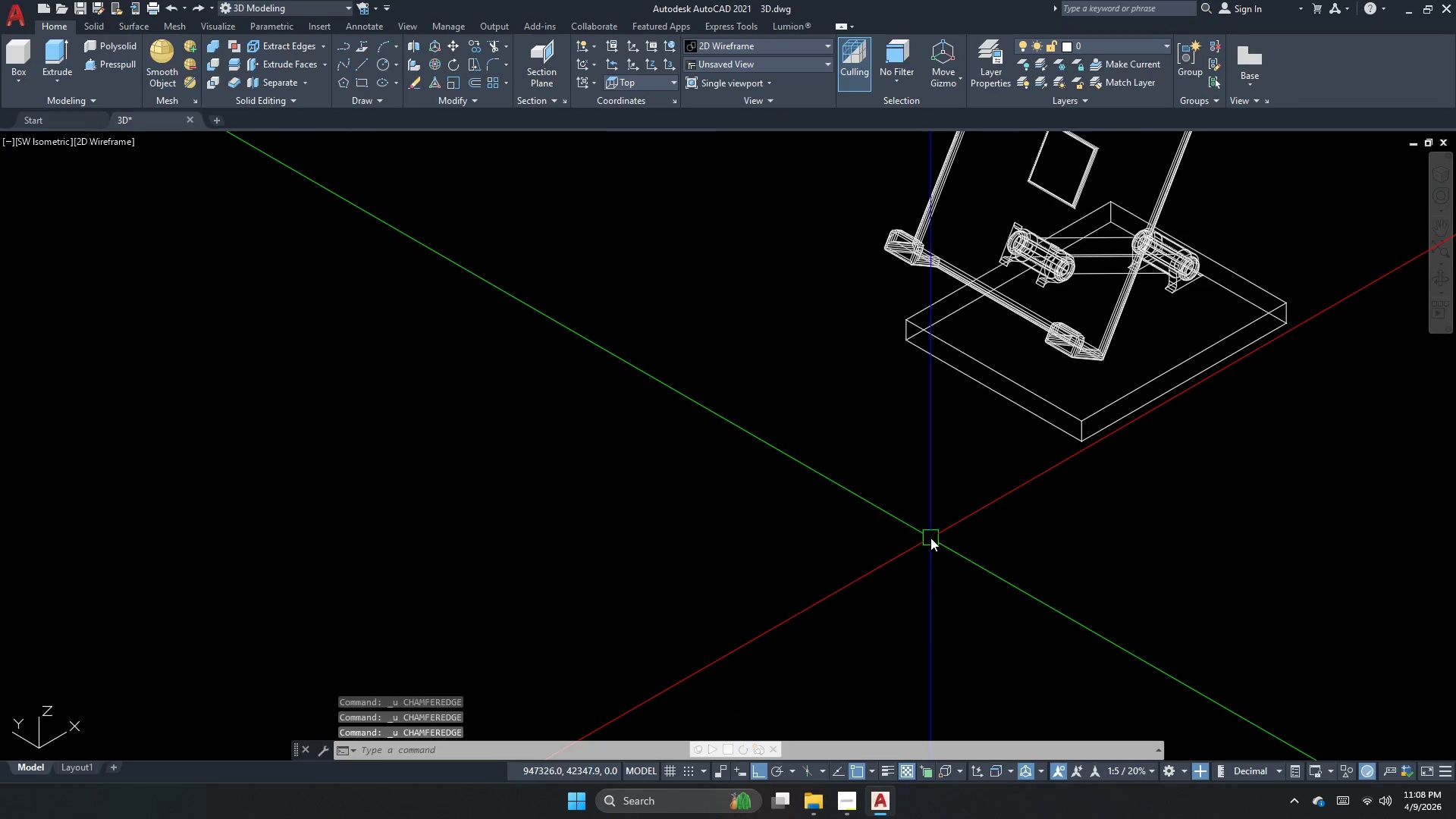 
key(Control+Z)
 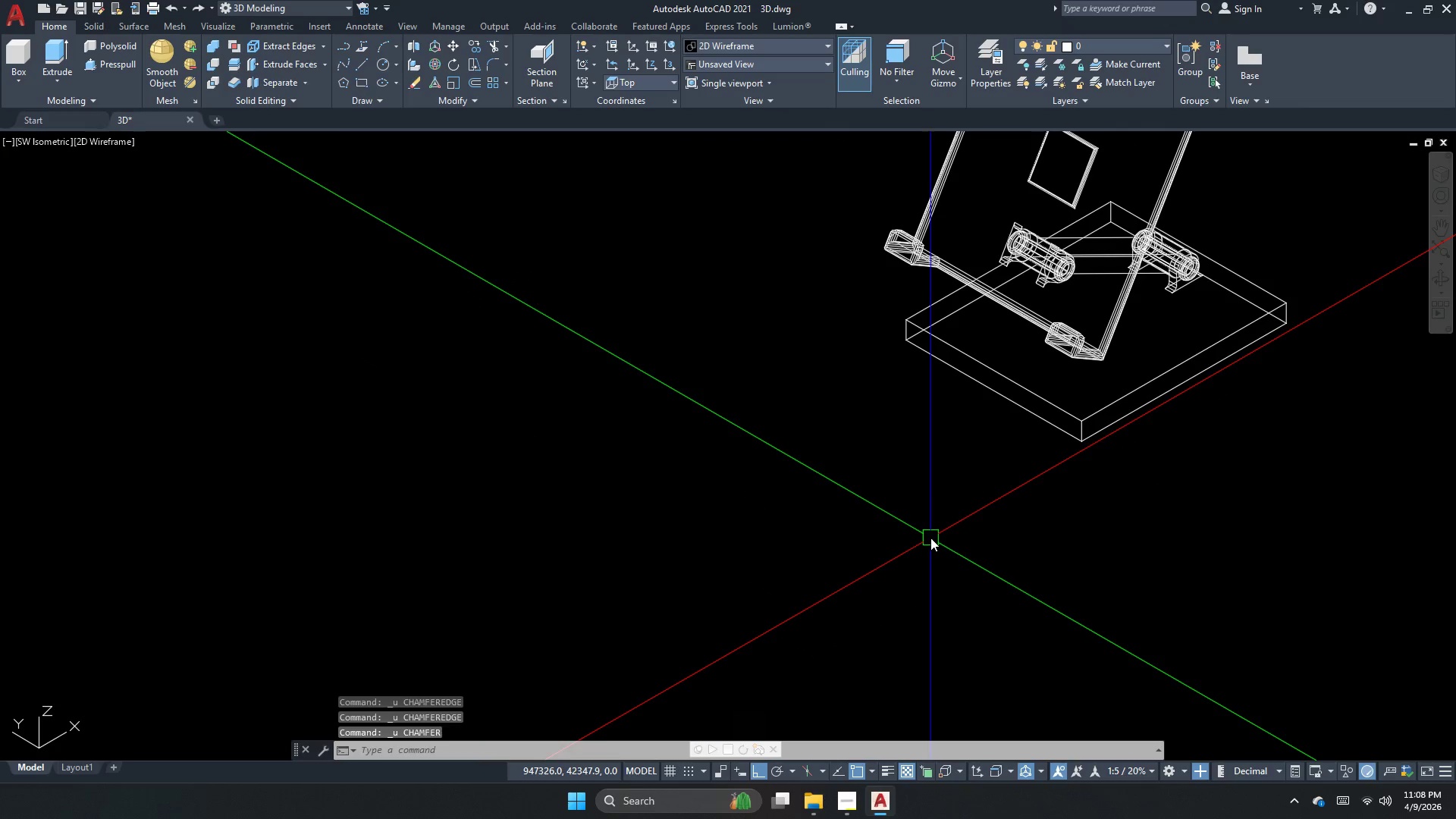 
key(Control+Z)
 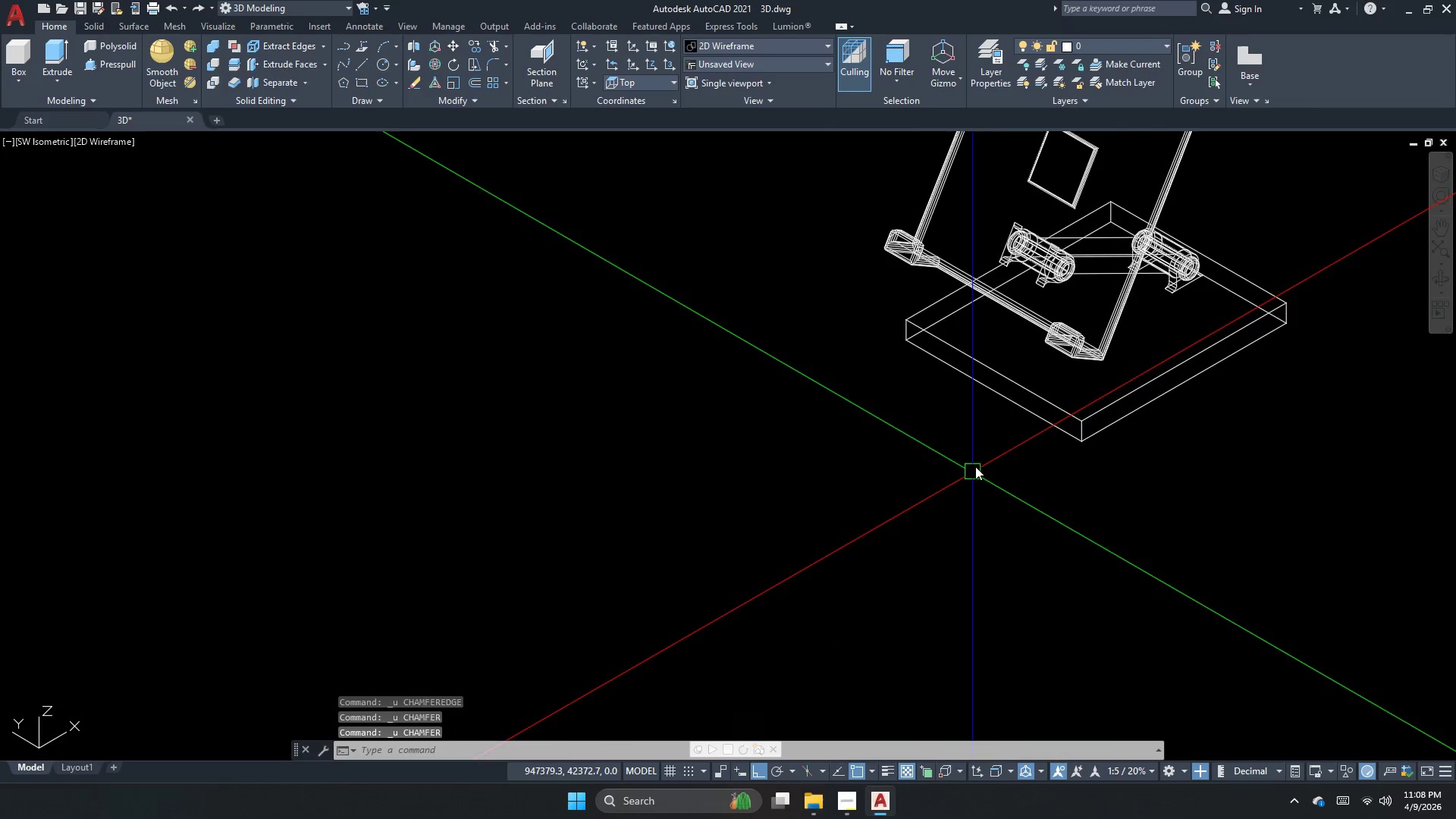 
key(Control+Z)
 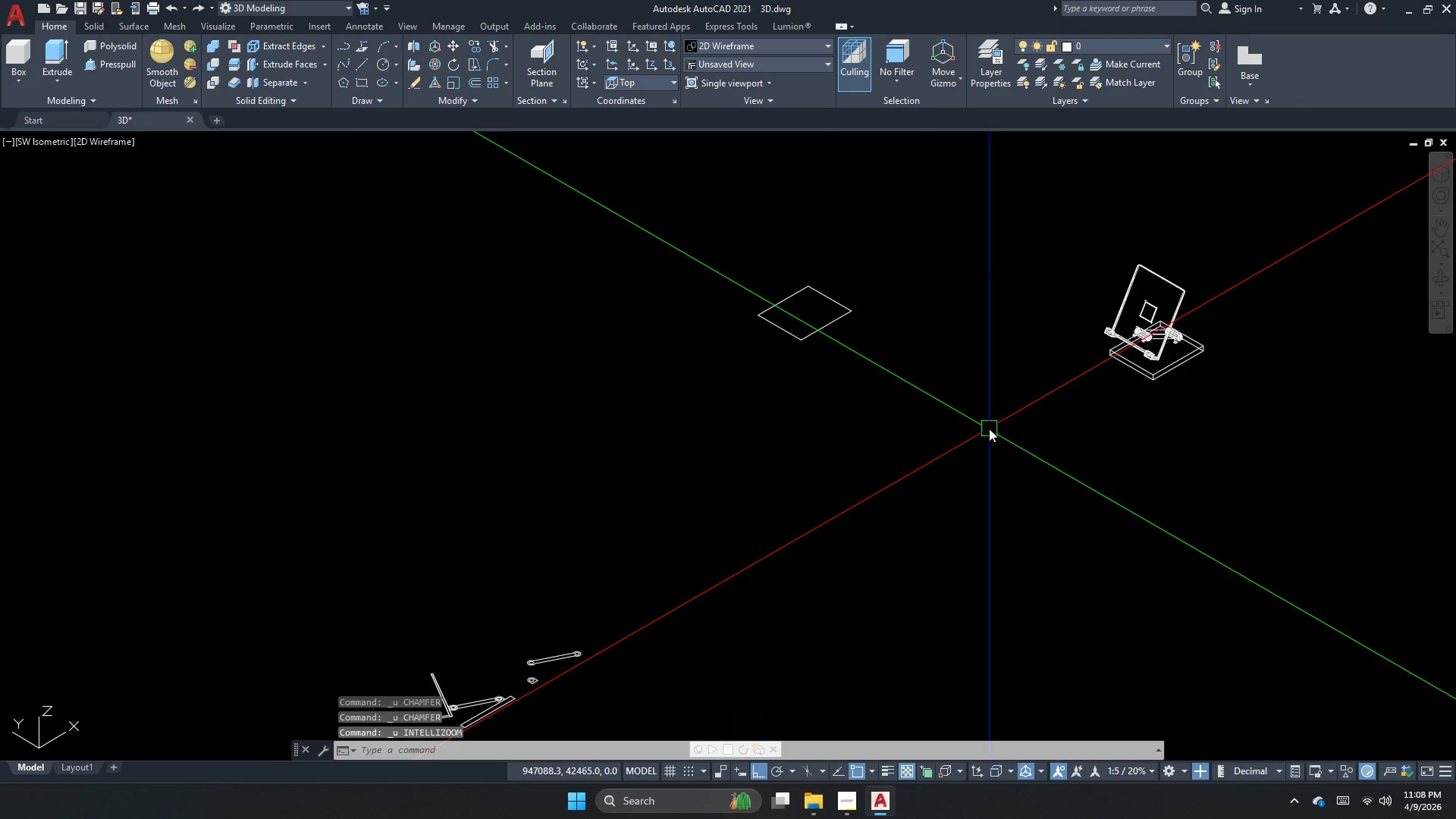 
key(Control+Z)
 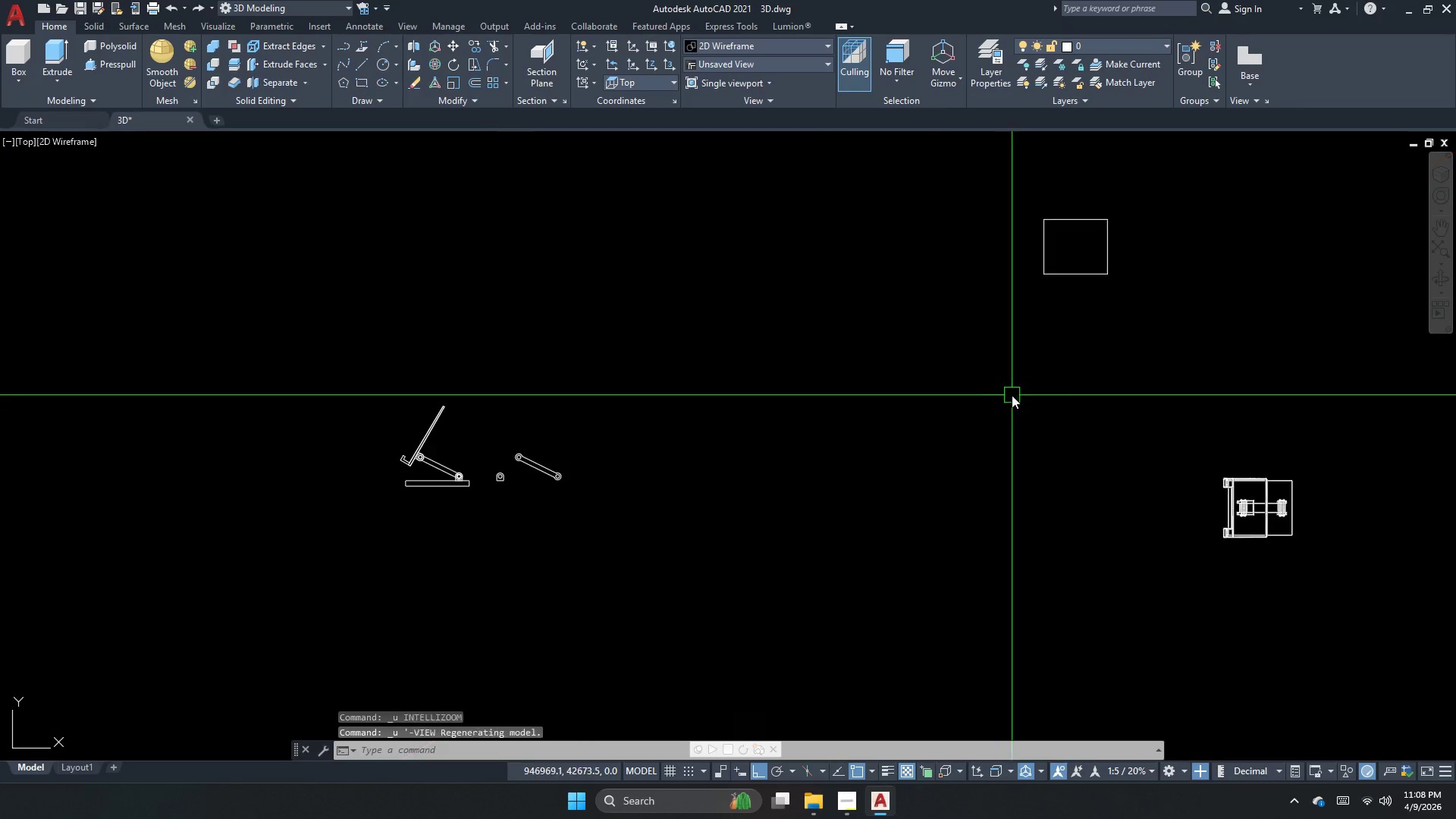 
key(Control+Z)
 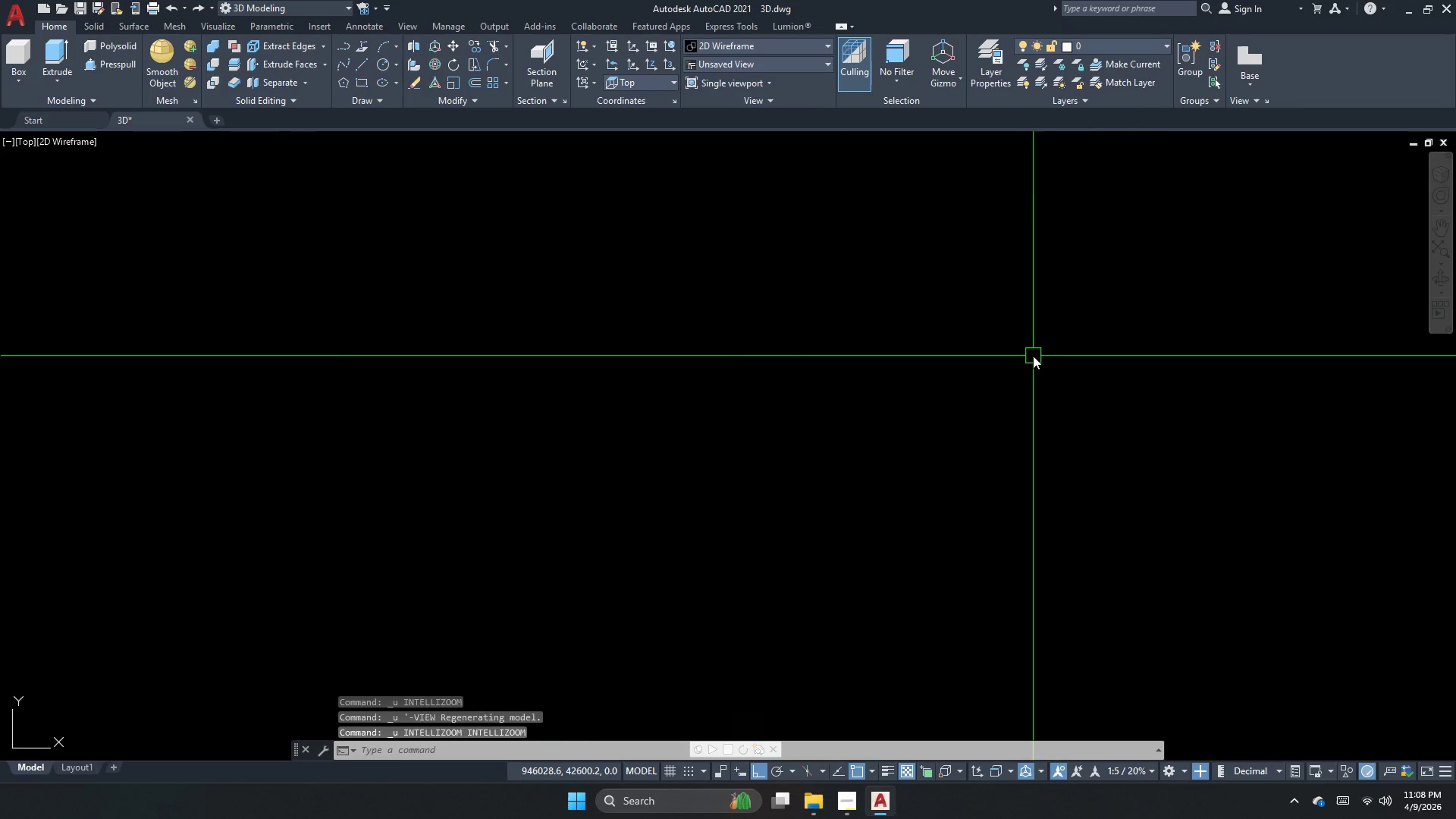 
key(Control+Z)
 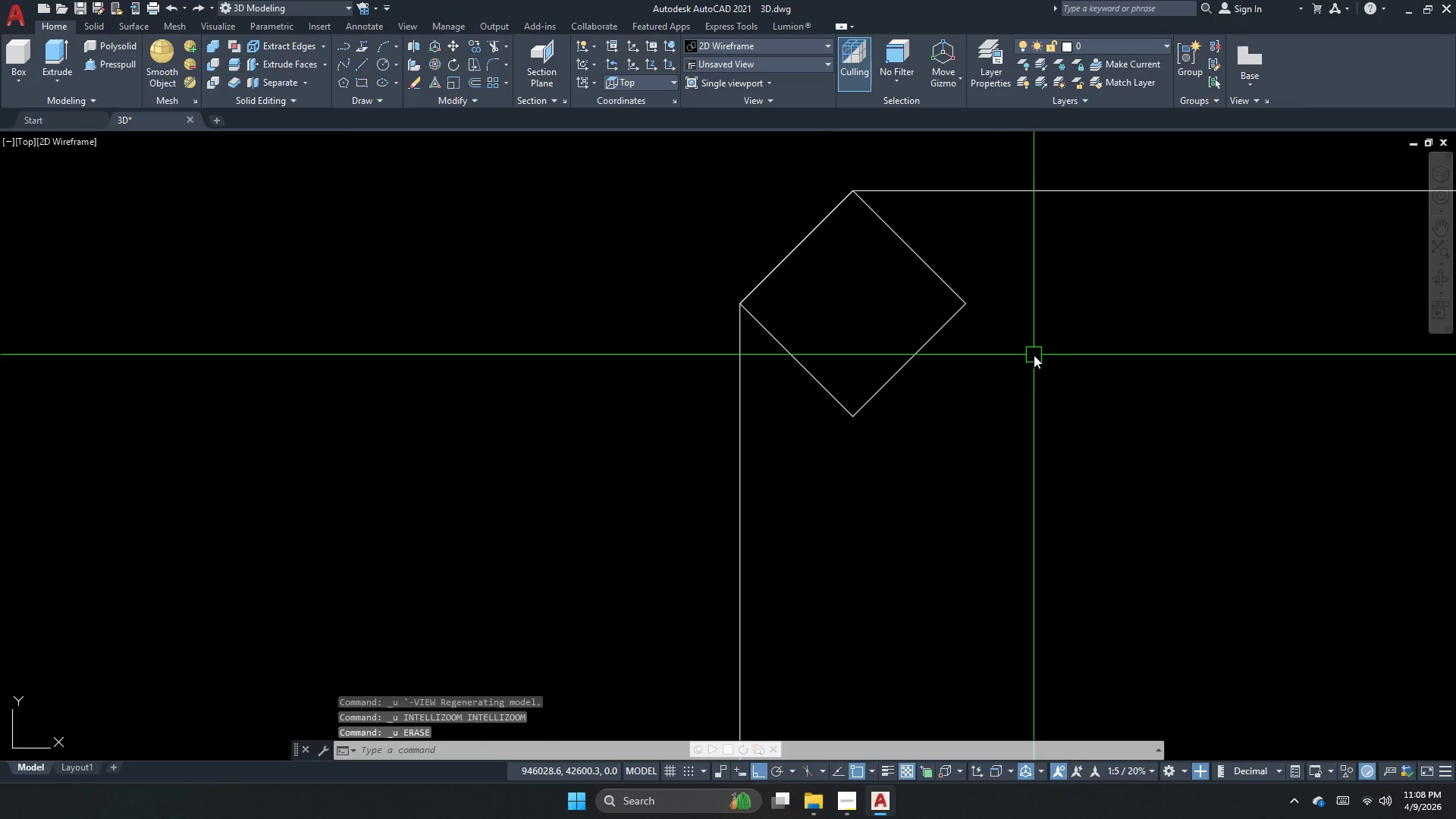 
key(Control+Z)
 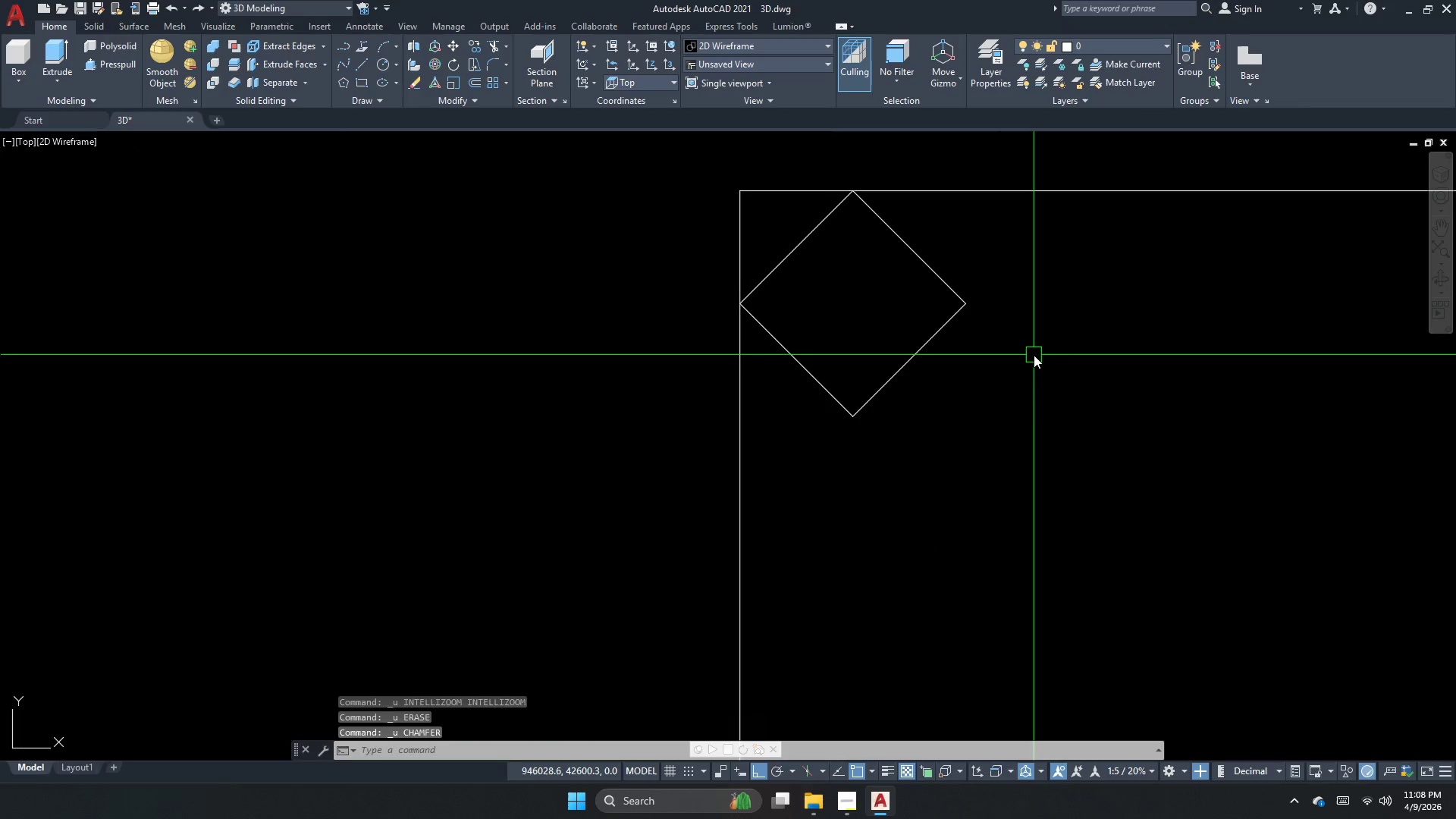 
key(Control+Z)
 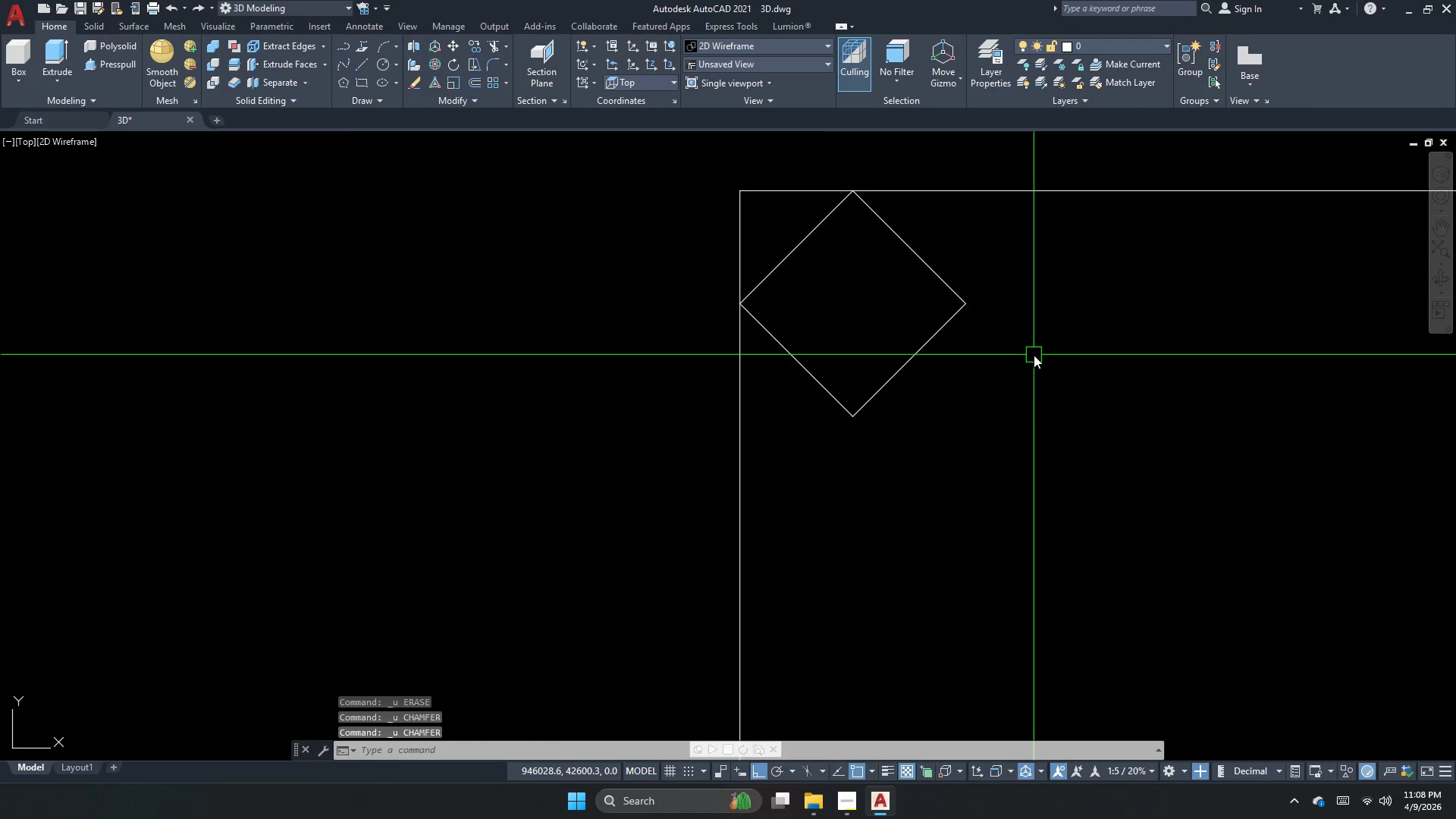 
key(Control+Z)
 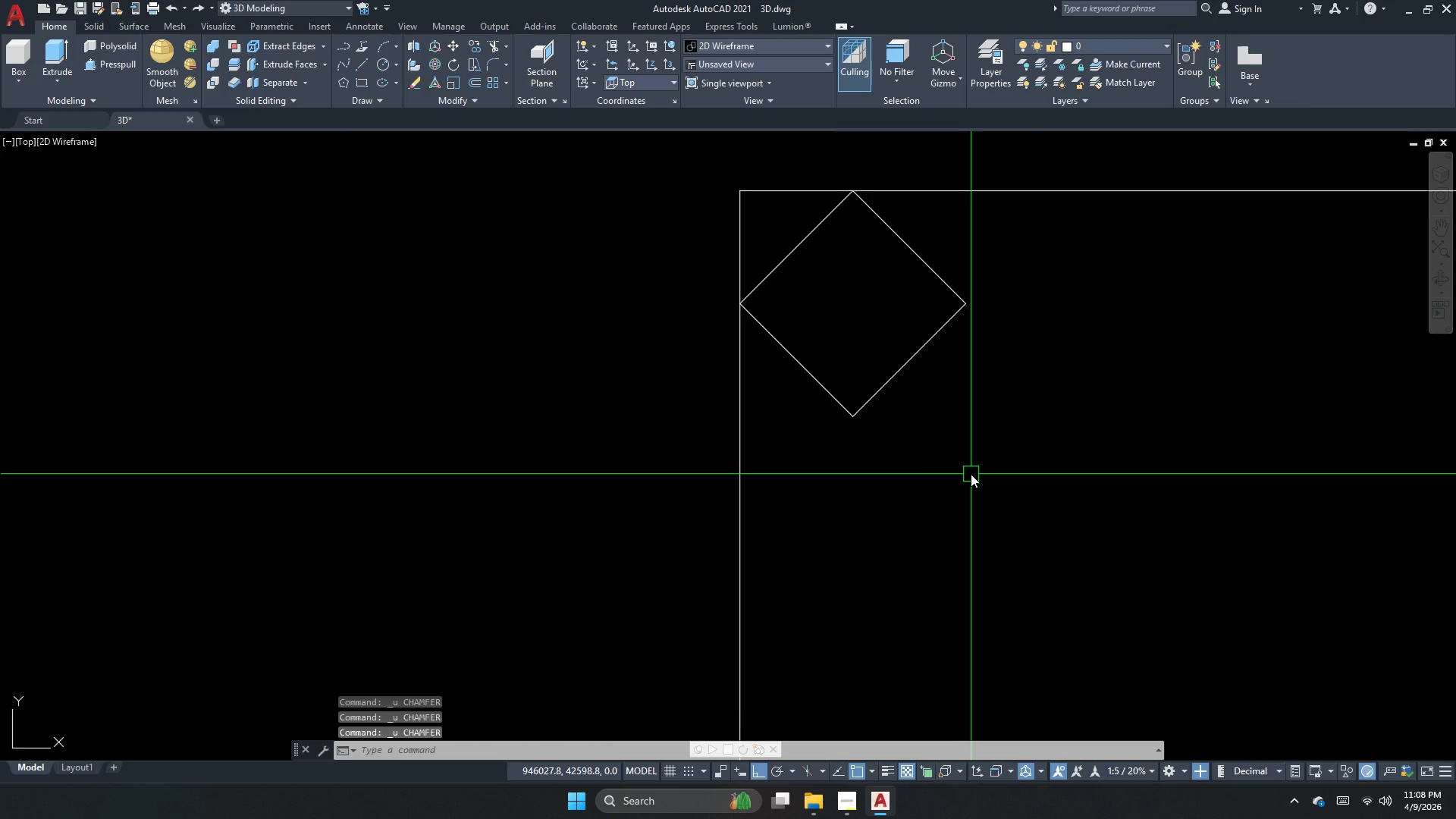 
key(Control+Z)
 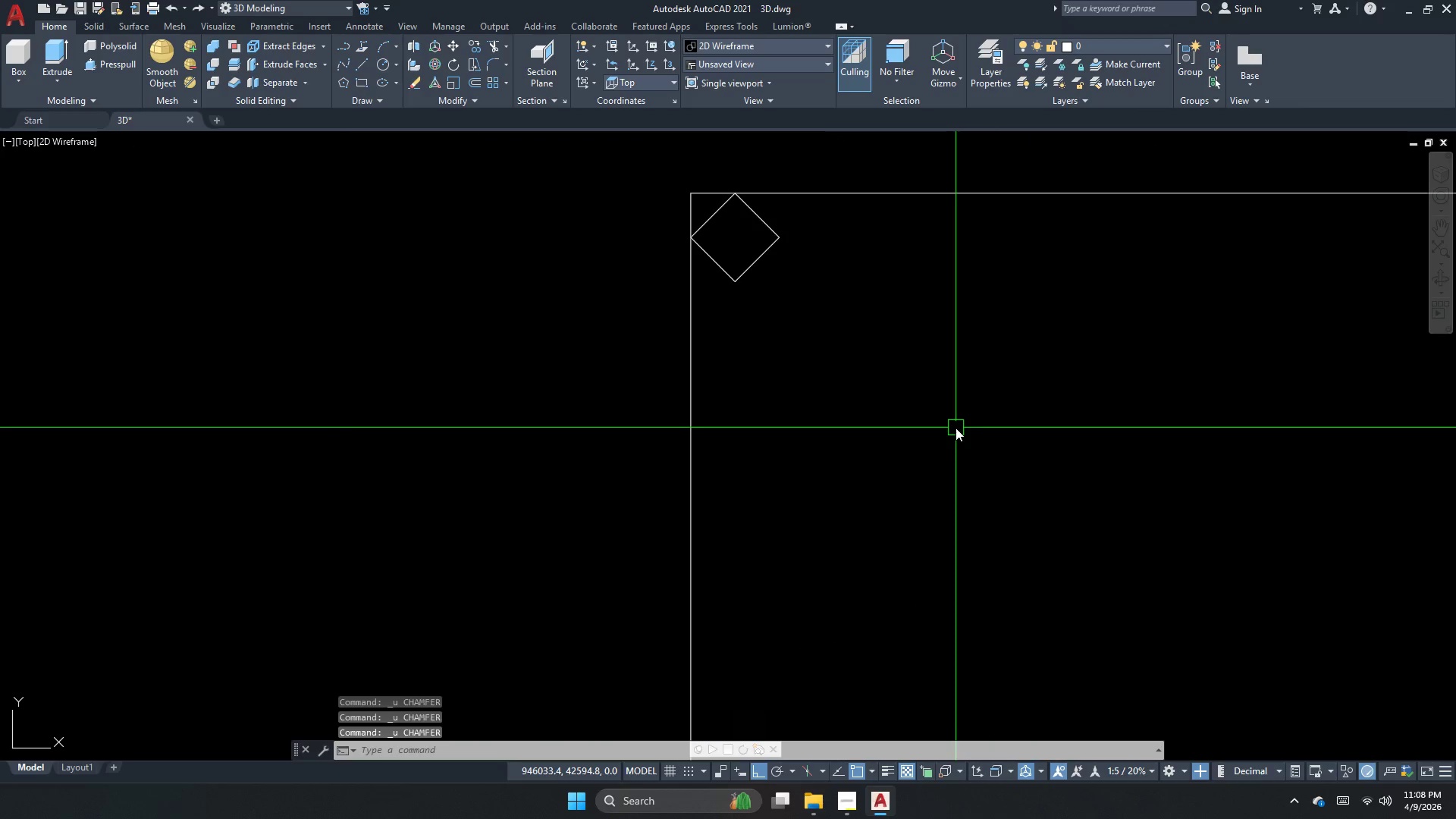 
key(Control+Z)
 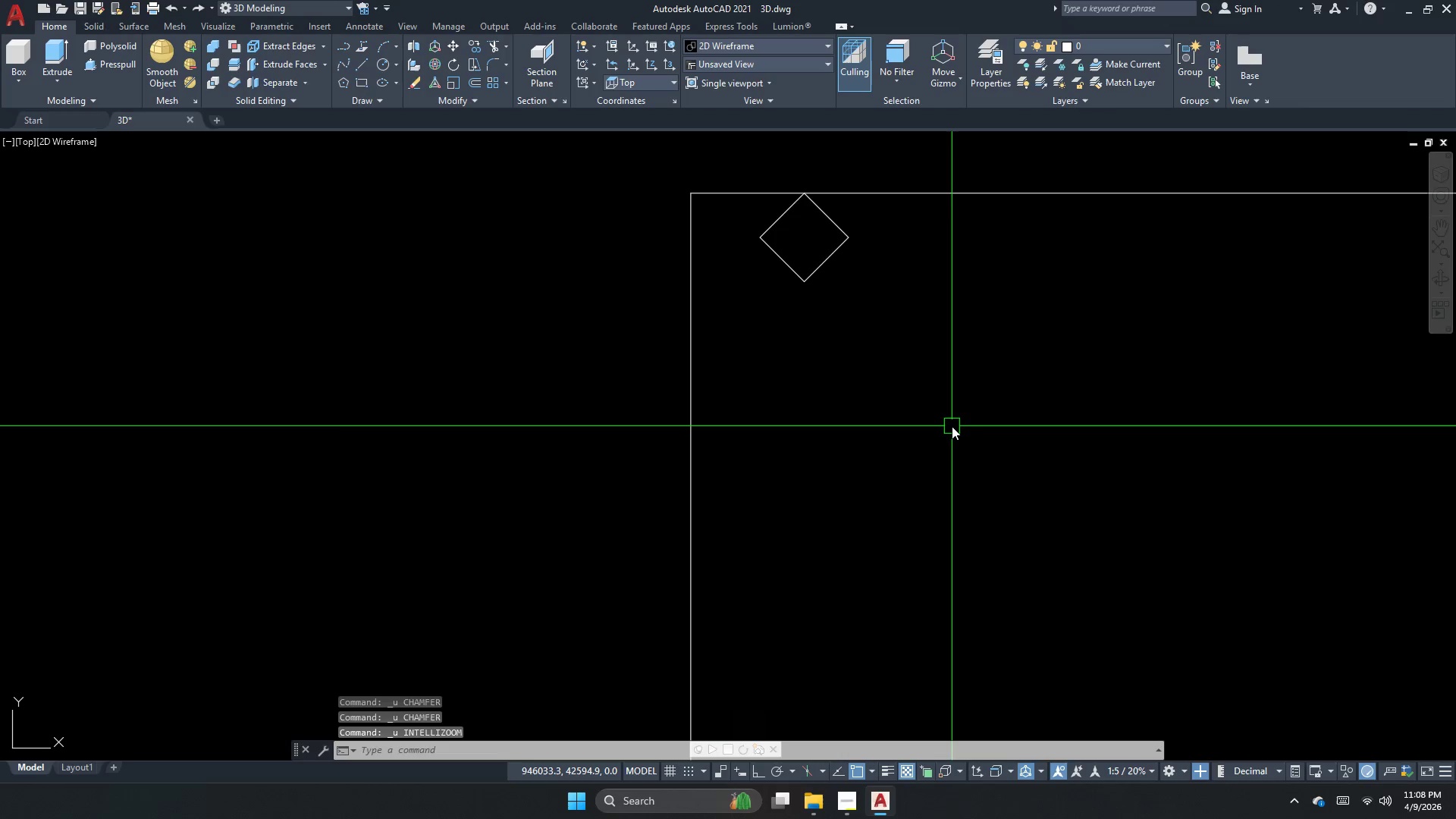 
key(Control+Z)
 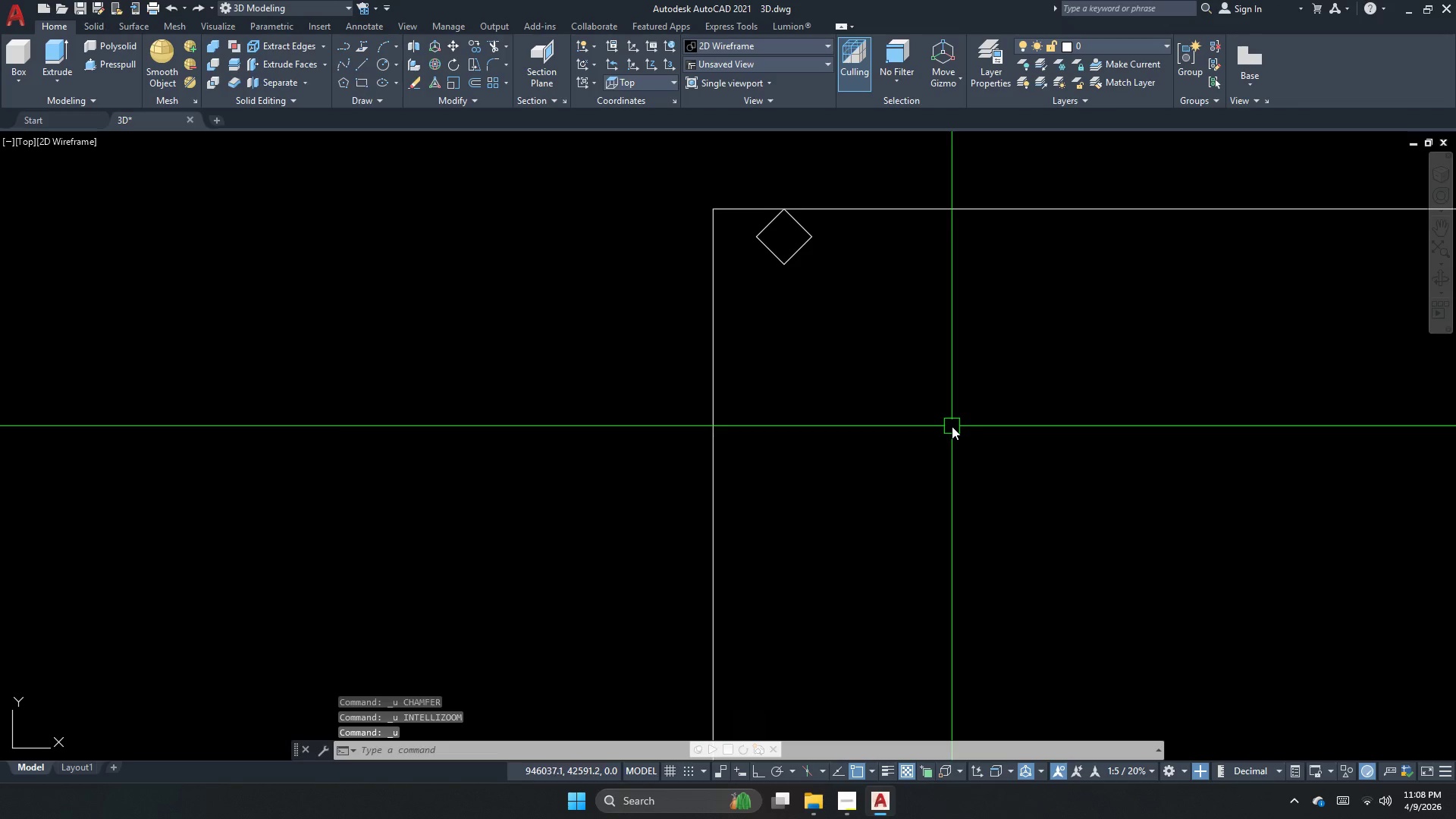 
key(Control+Z)
 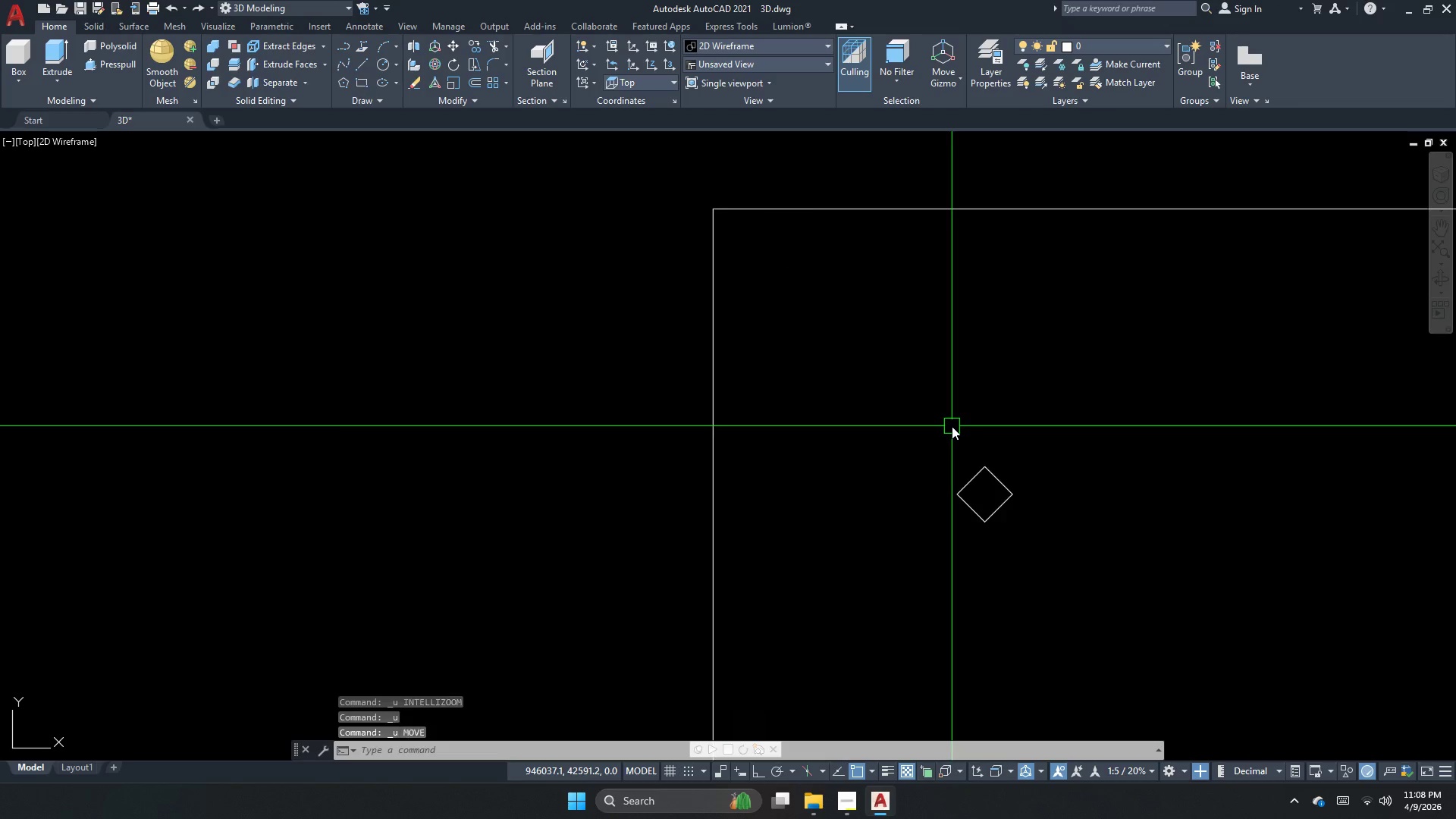 
key(Control+Z)
 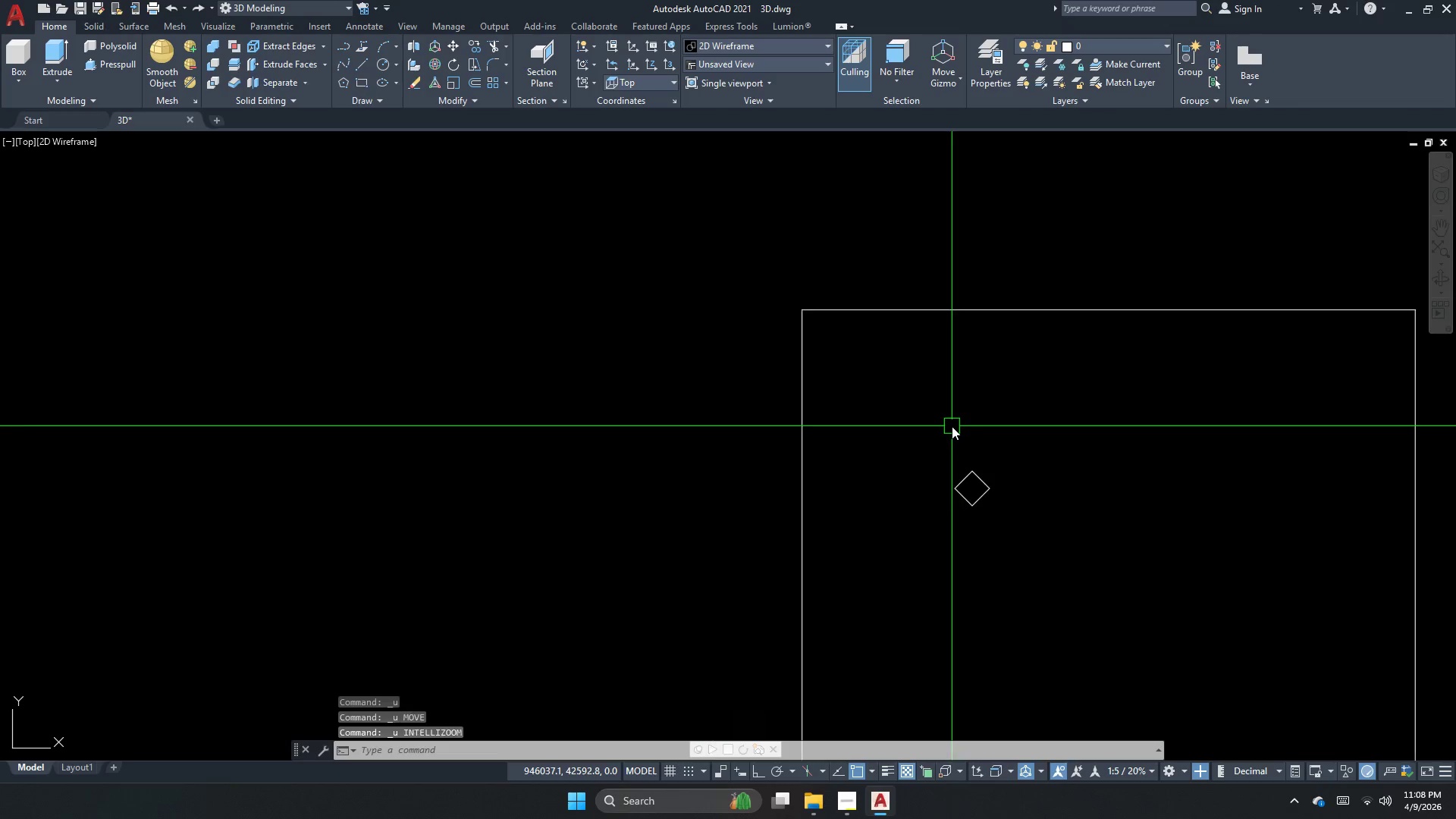 
key(Control+Z)
 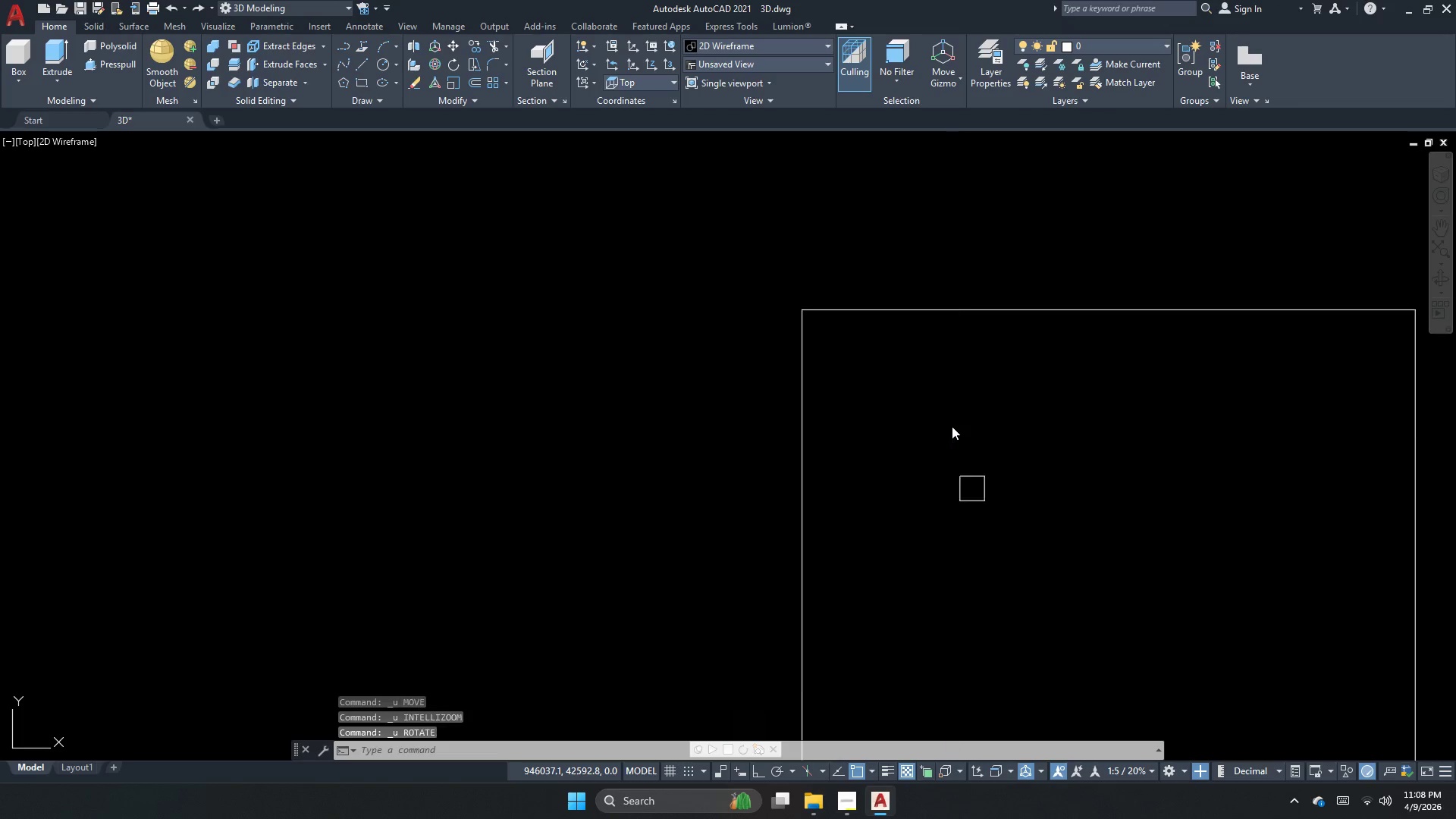 
key(Control+Z)
 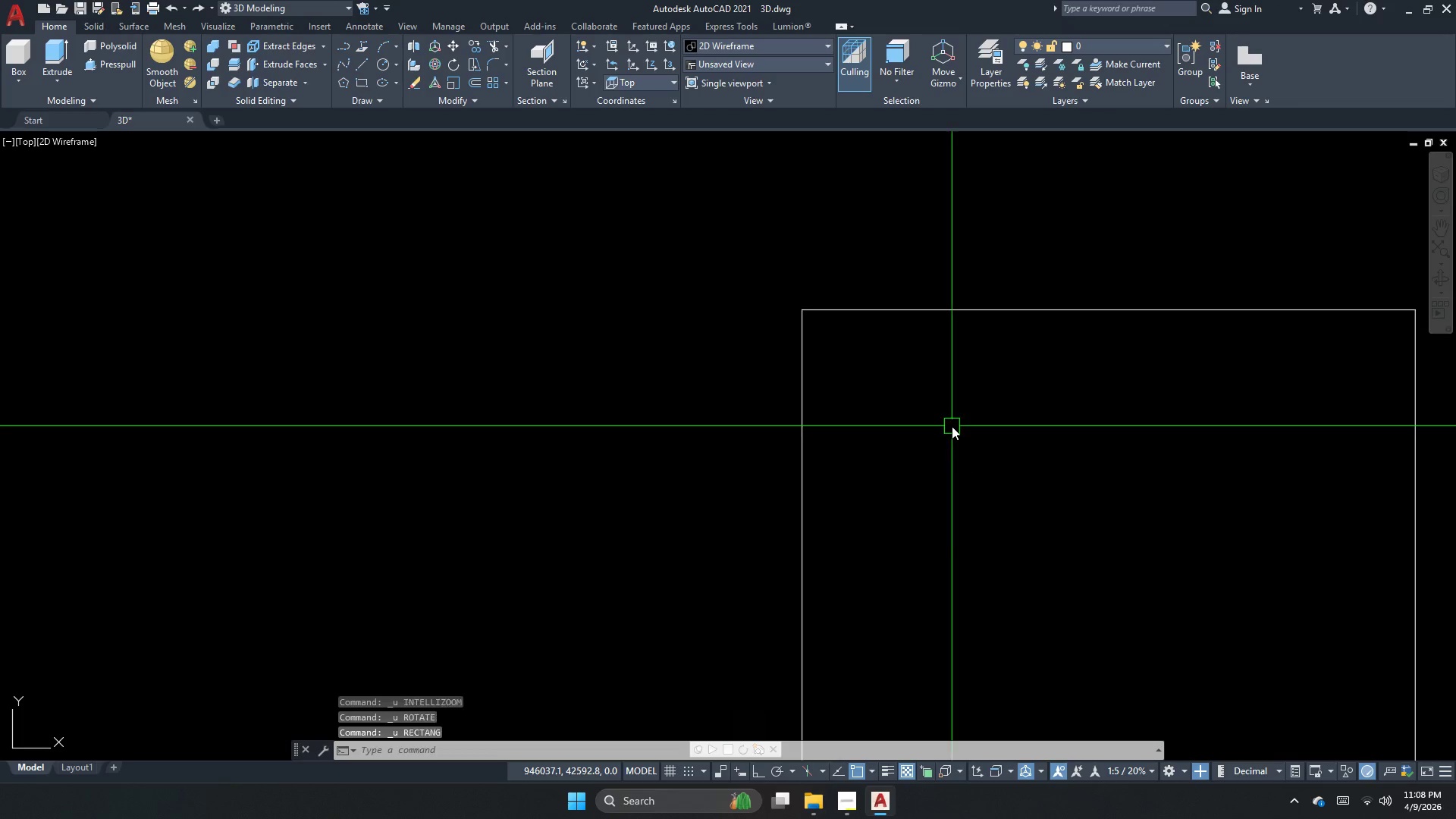 
key(Control+Z)
 